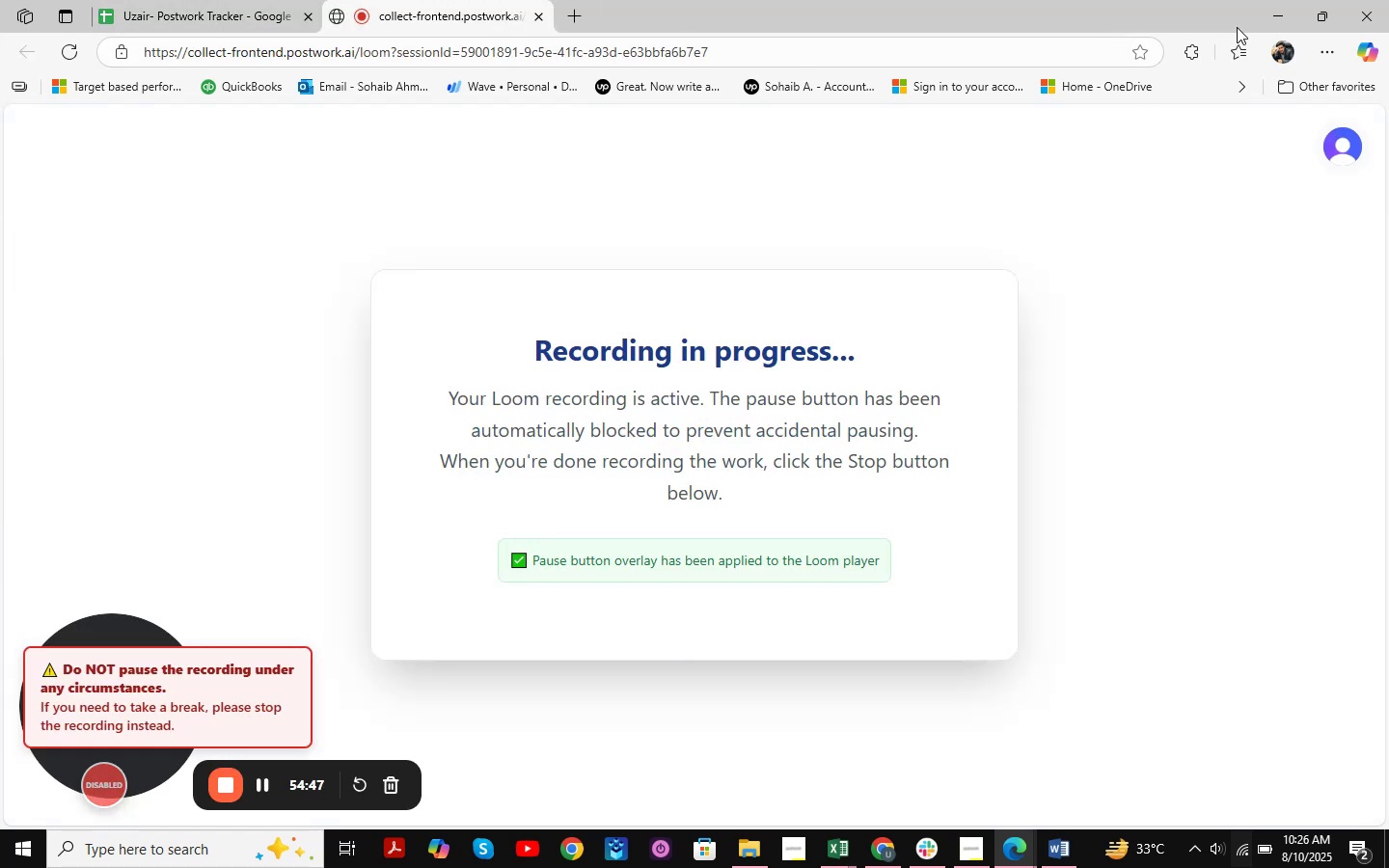 
left_click([1280, 9])
 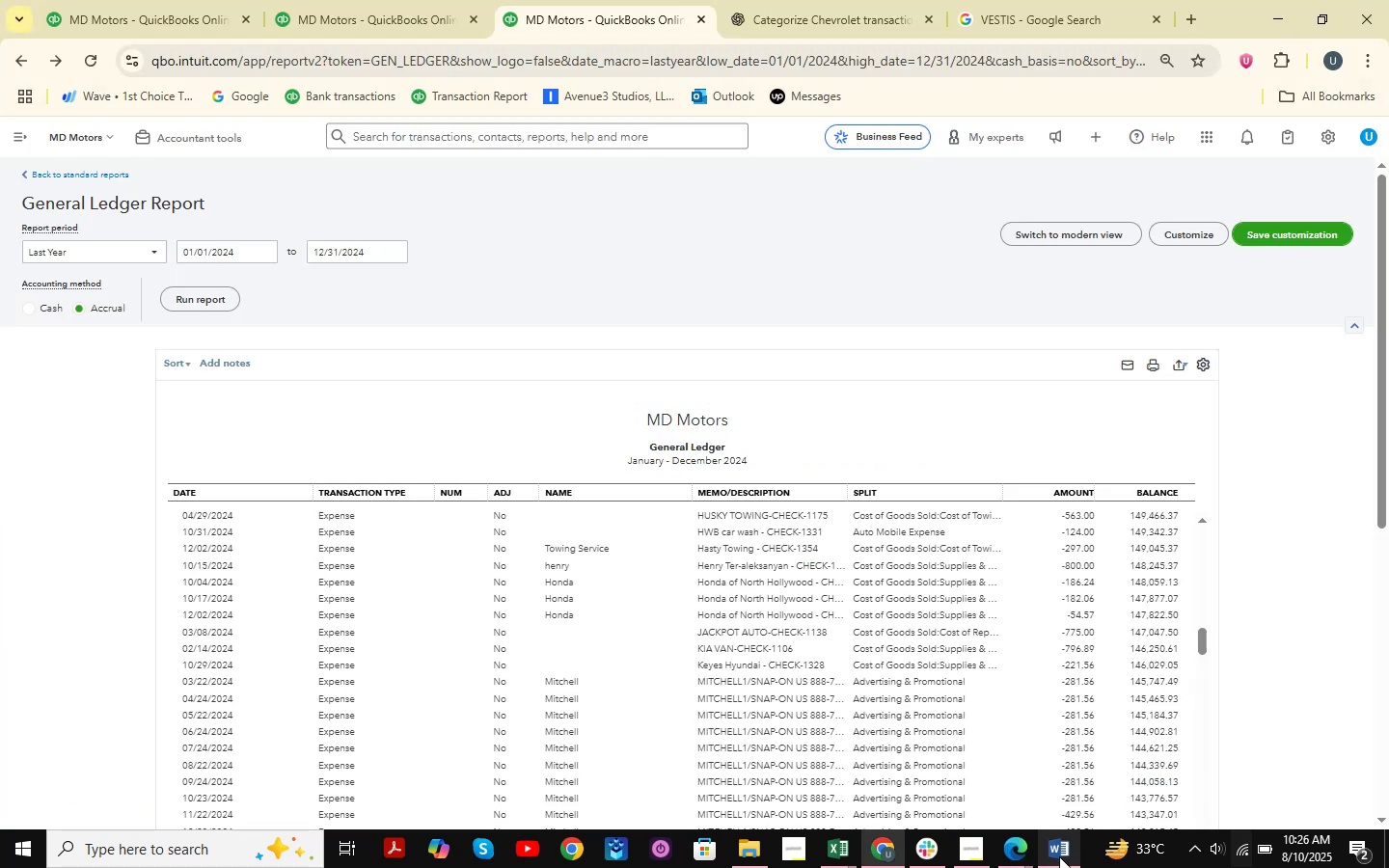 
left_click([1059, 856])
 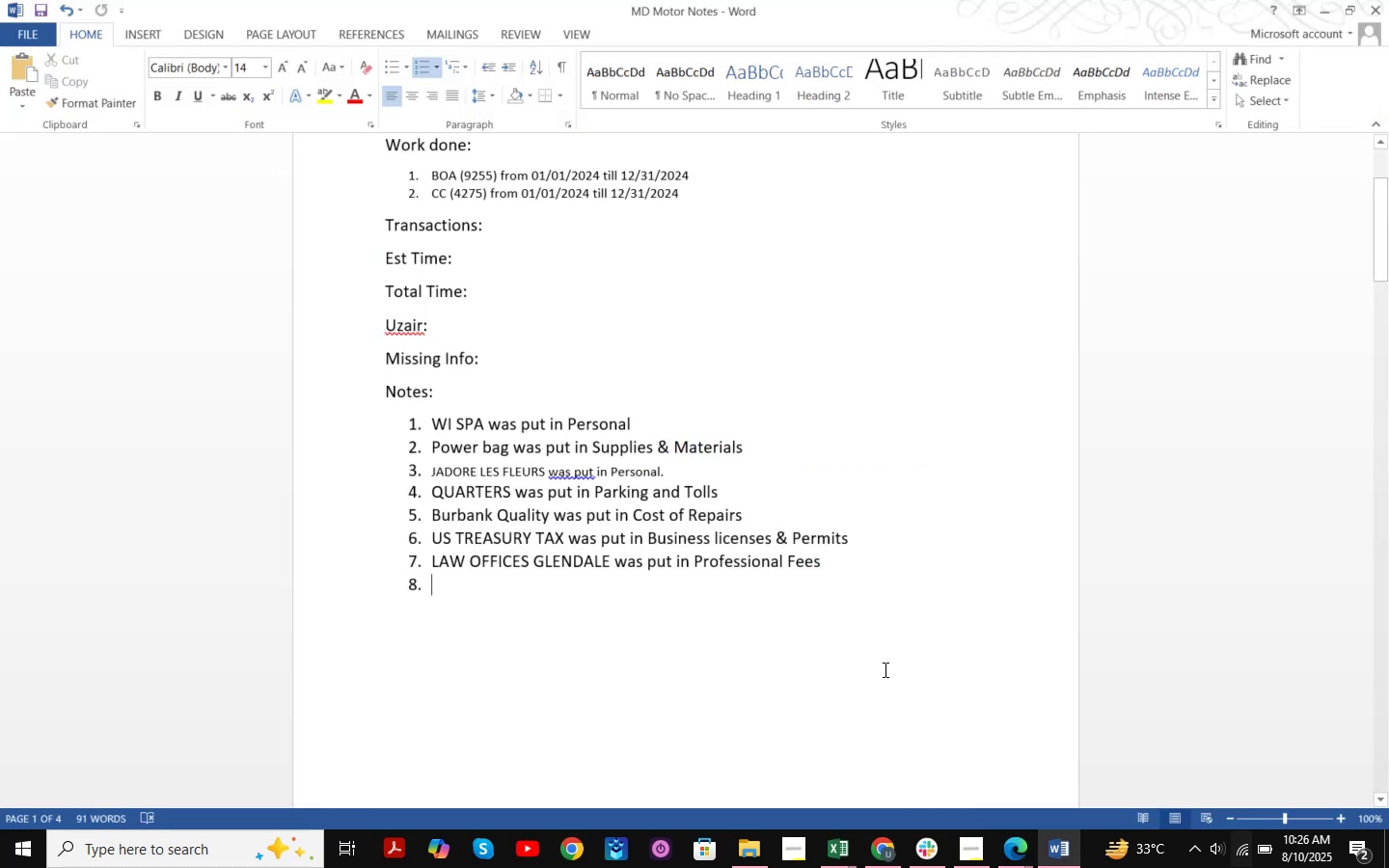 
scroll: coordinate [757, 513], scroll_direction: up, amount: 8.0
 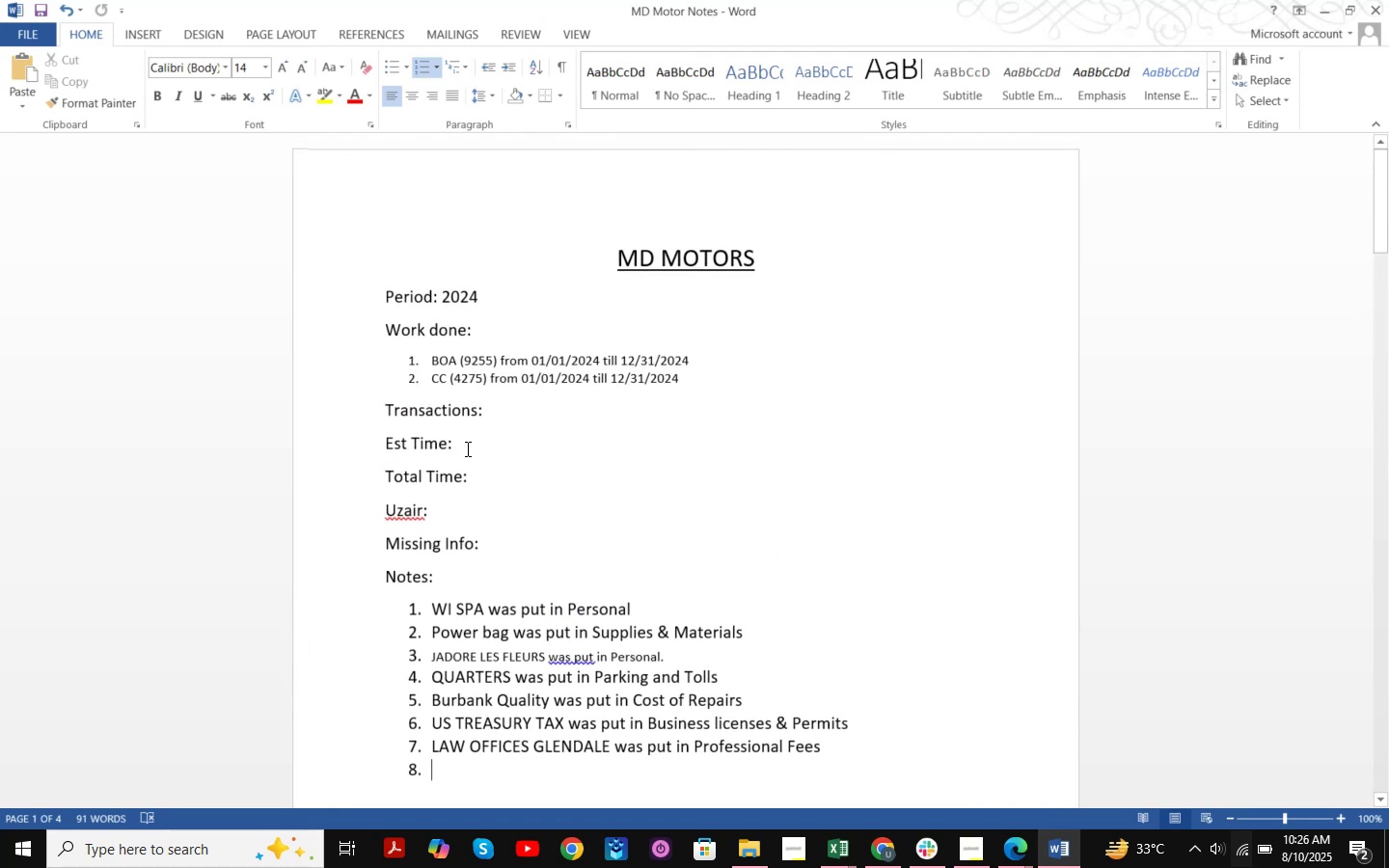 
scroll: coordinate [441, 502], scroll_direction: down, amount: 4.0
 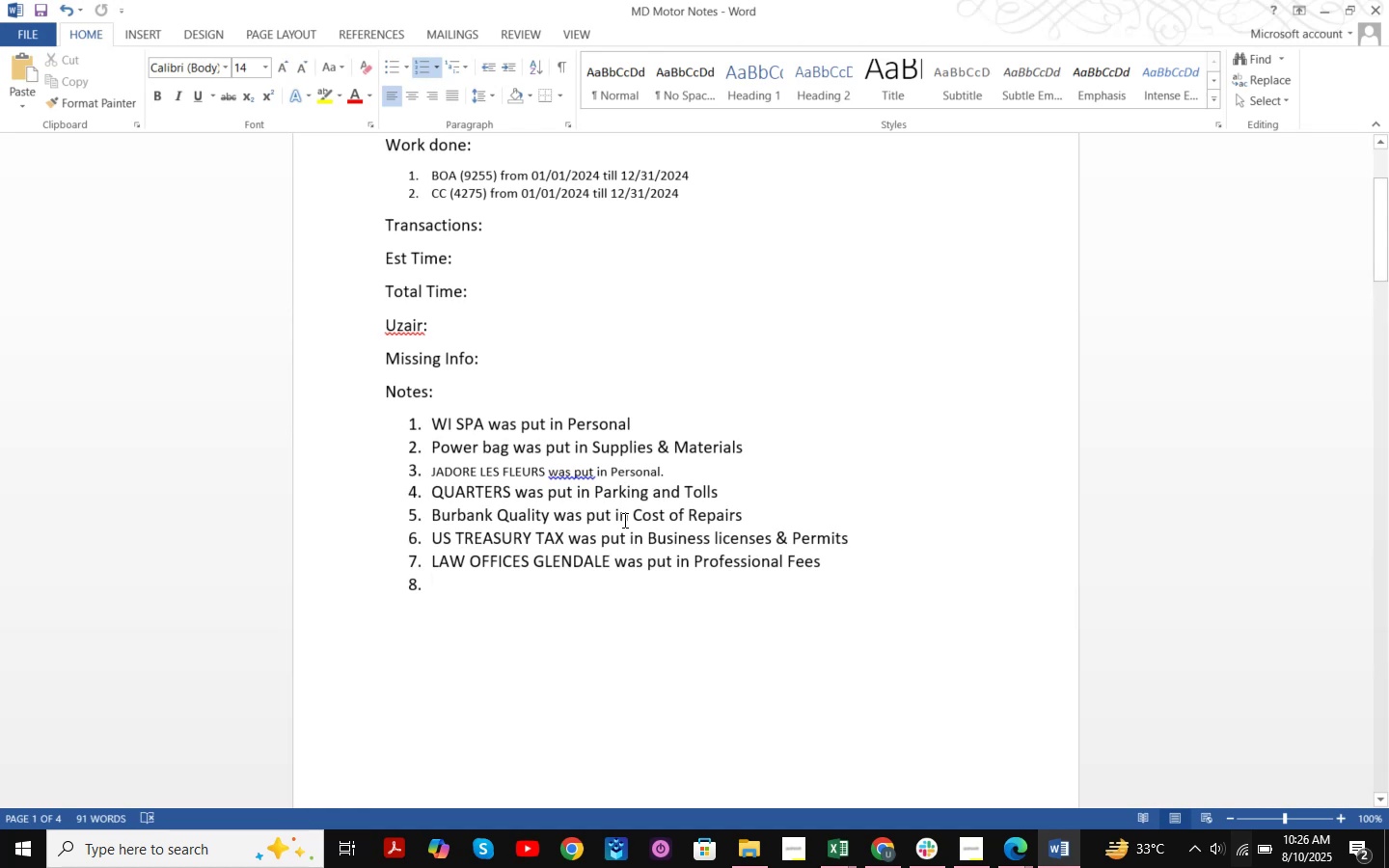 
wait(6.23)
 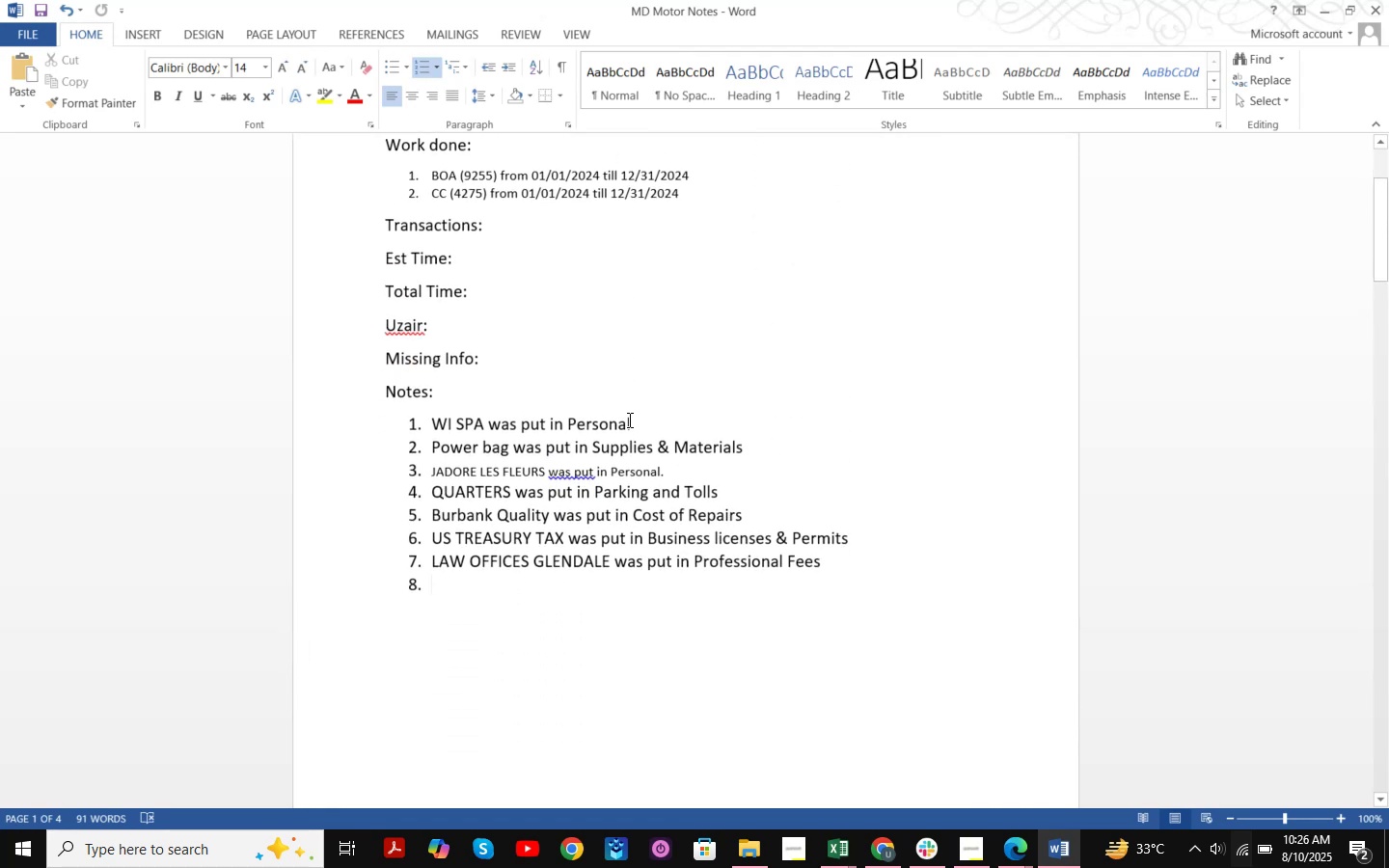 
double_click([426, 447])
 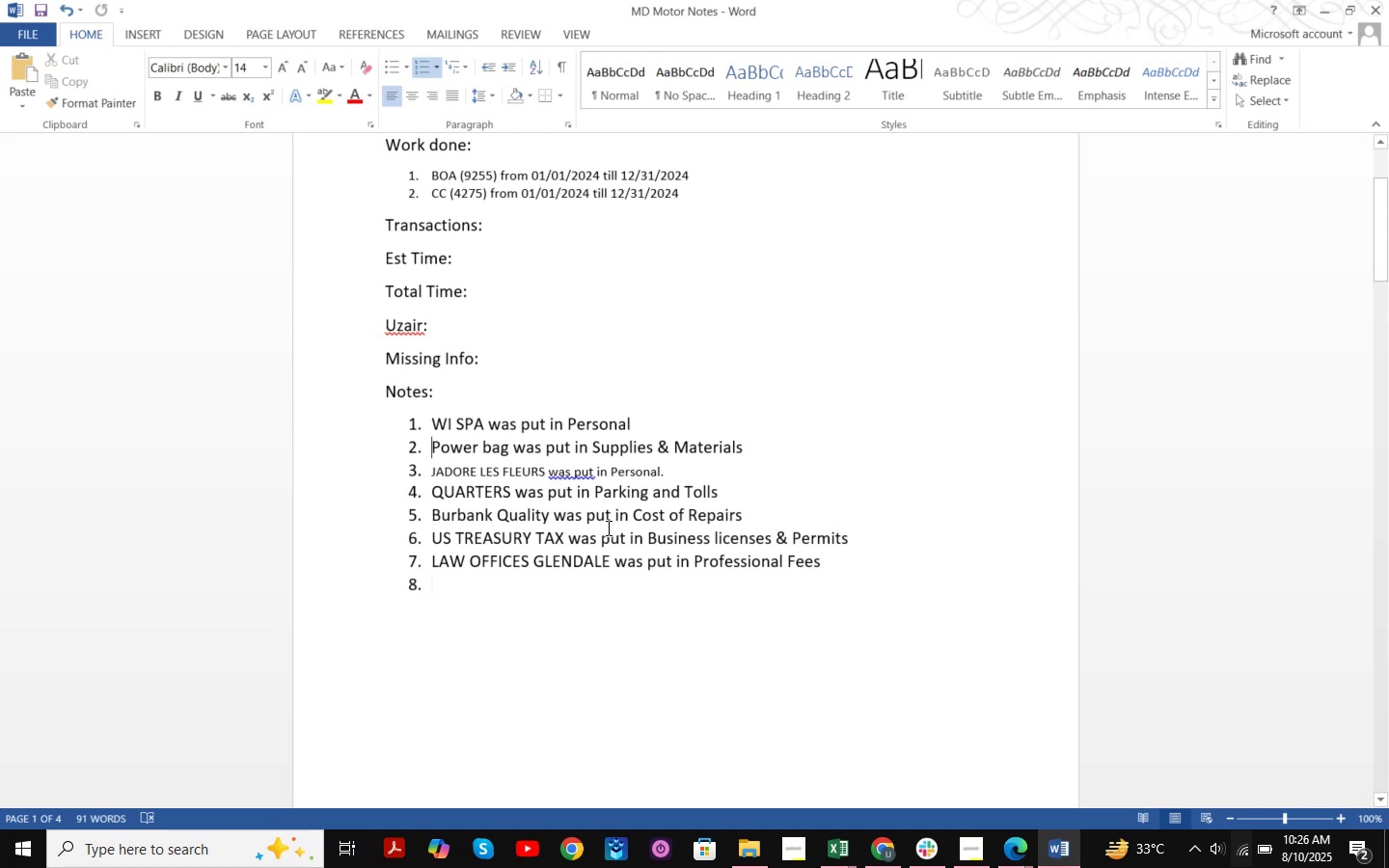 
key(NumpadEnter)
 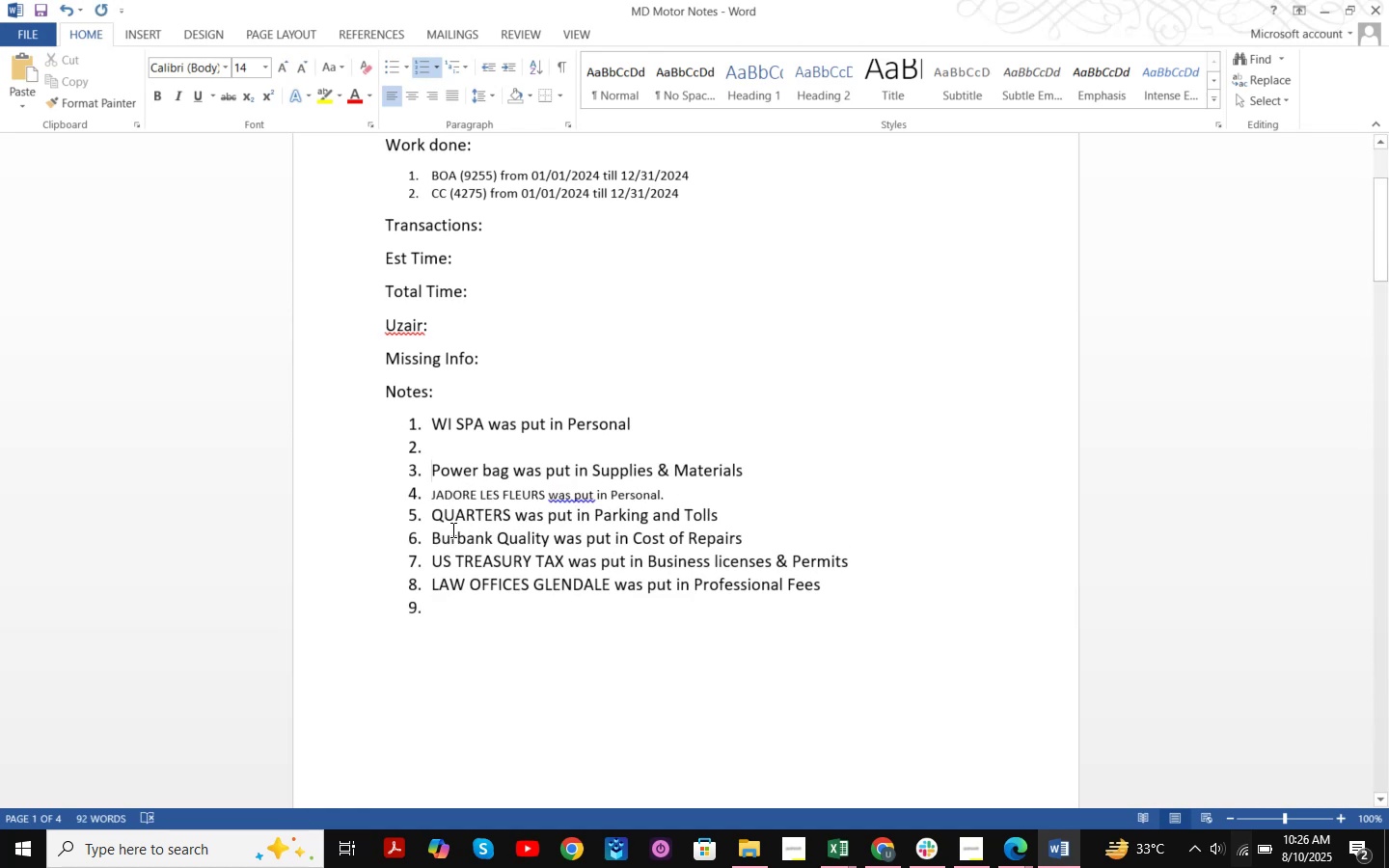 
left_click_drag(start_coordinate=[431, 536], to_coordinate=[748, 543])
 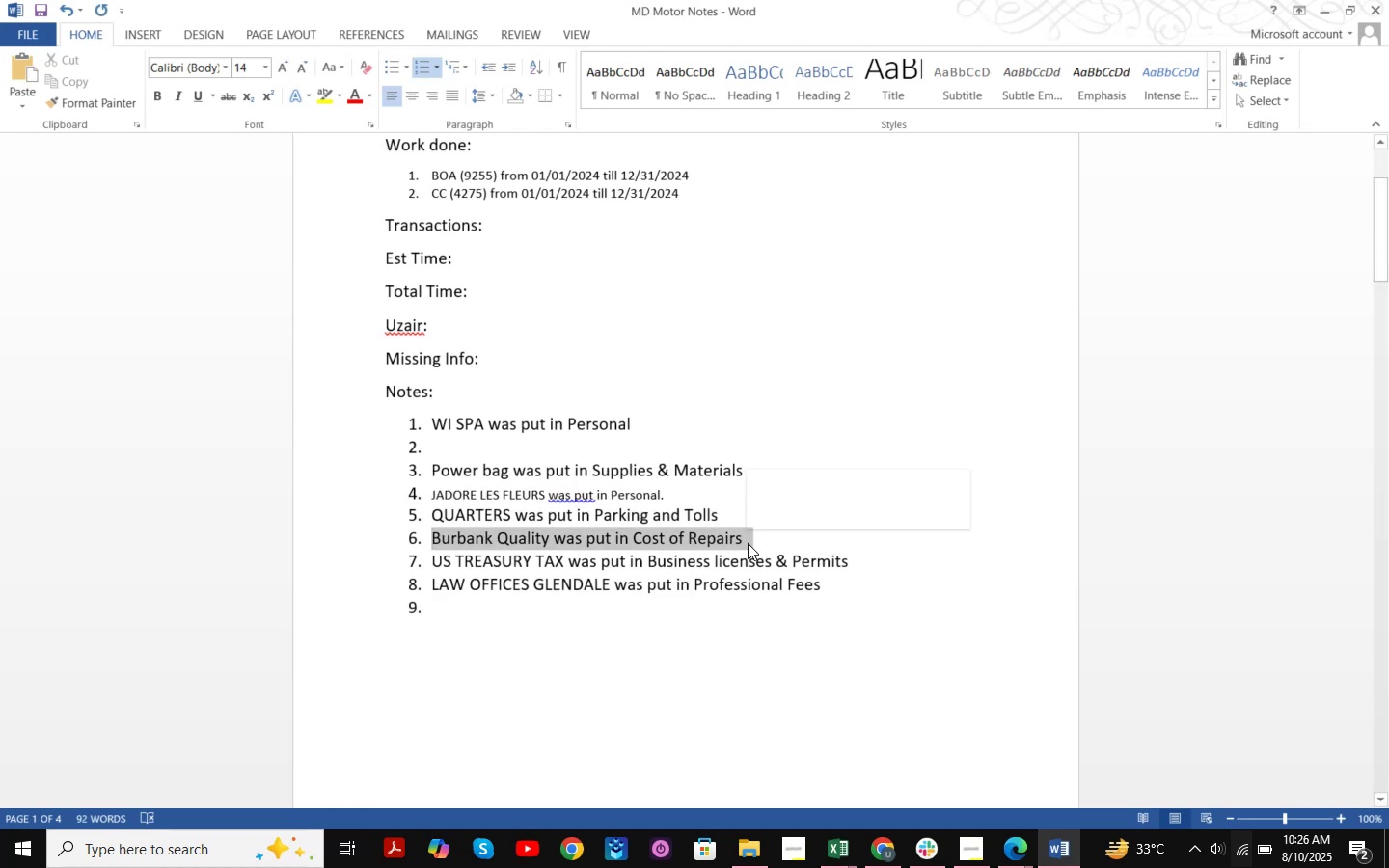 
key(Control+ControlLeft)
 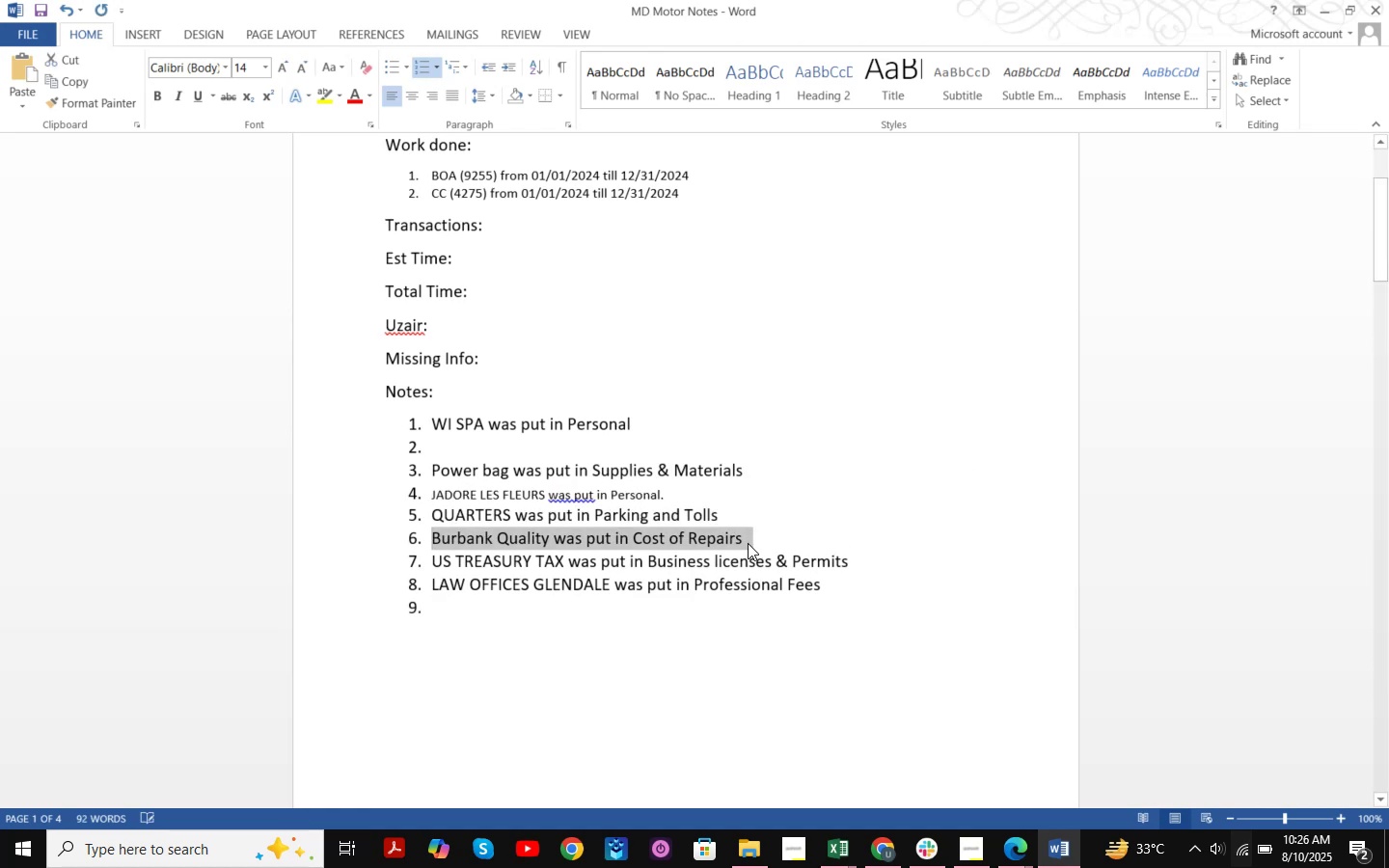 
key(Control+X)
 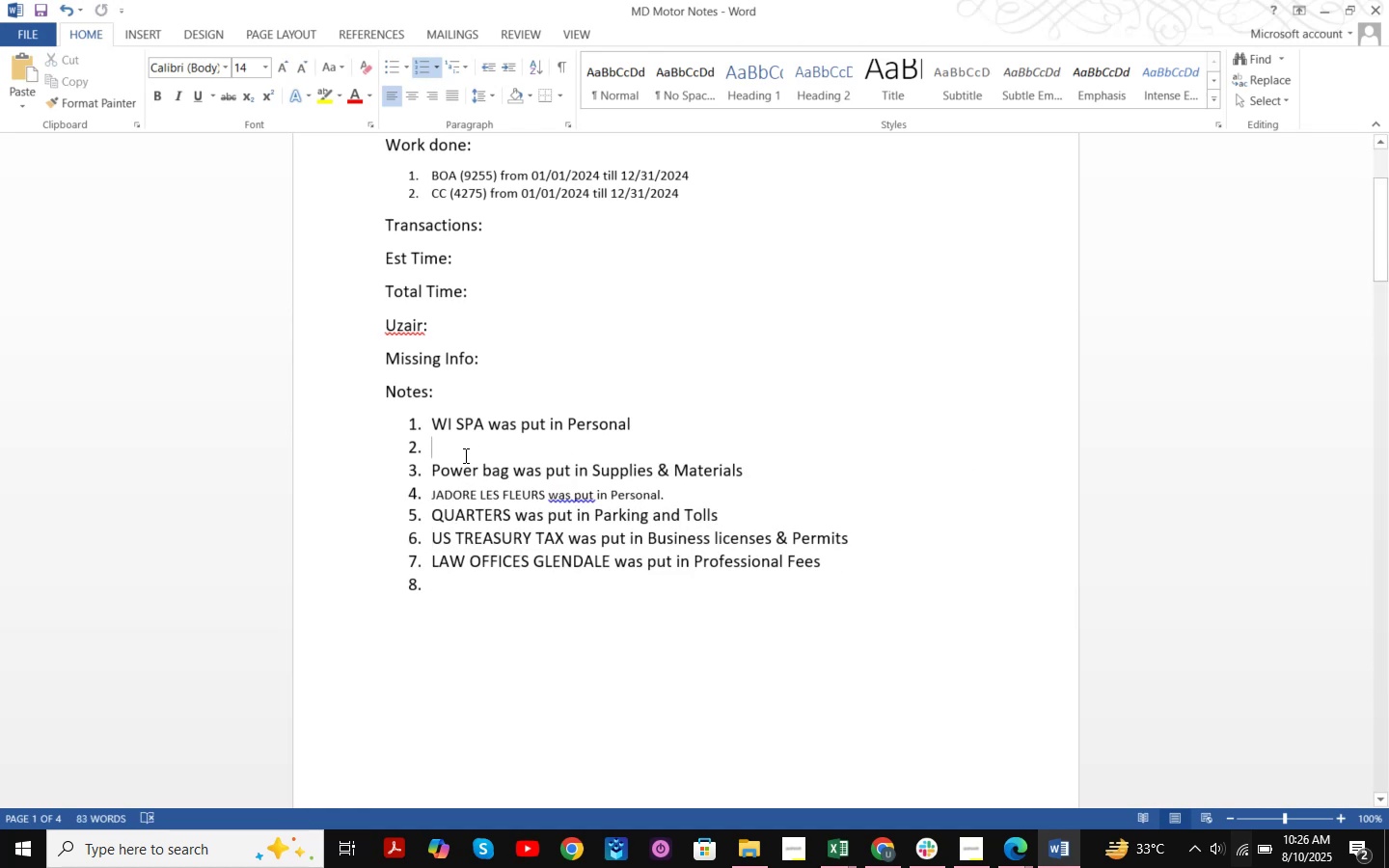 
key(Control+V)
 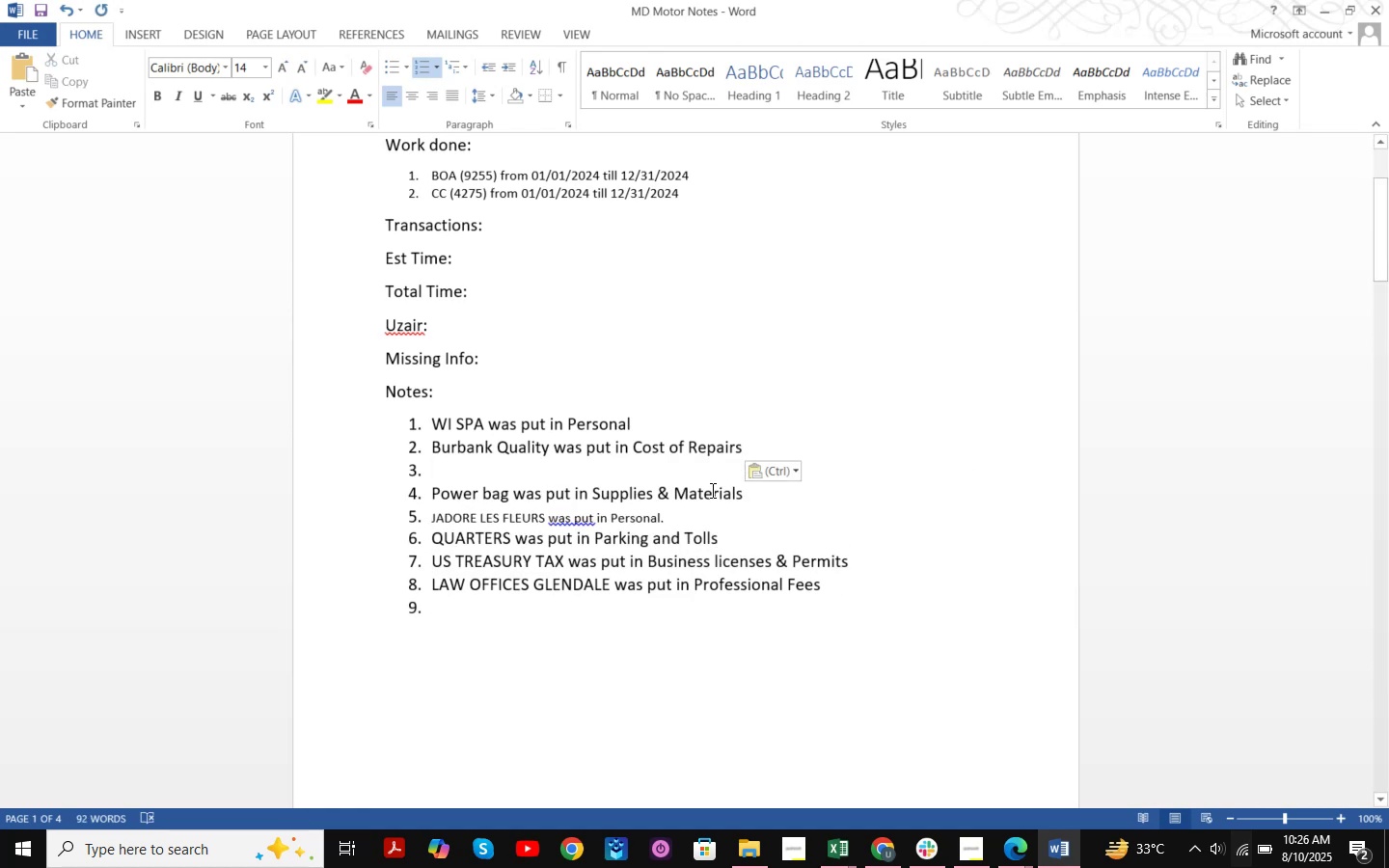 
key(Backspace)
 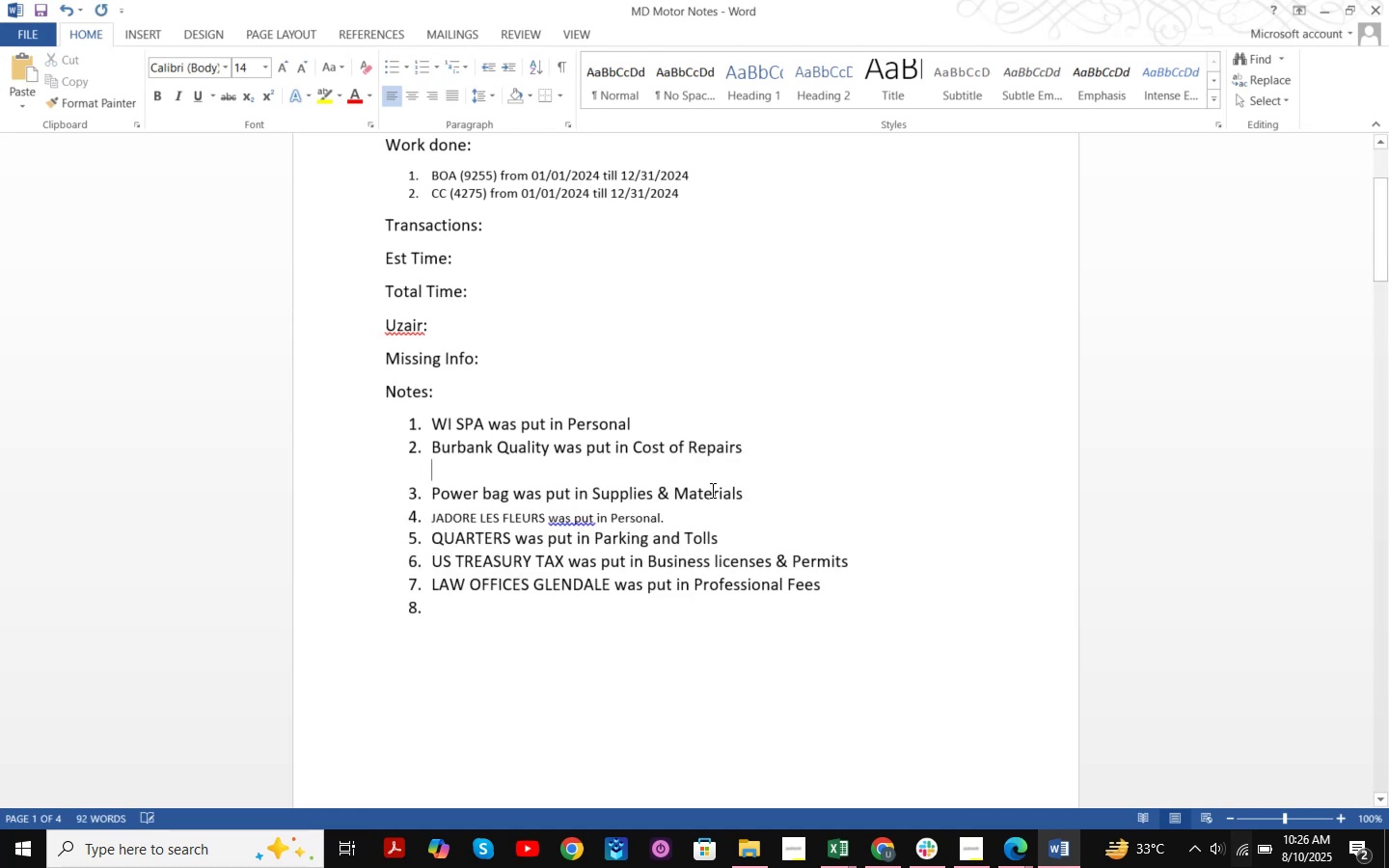 
key(Backspace)
 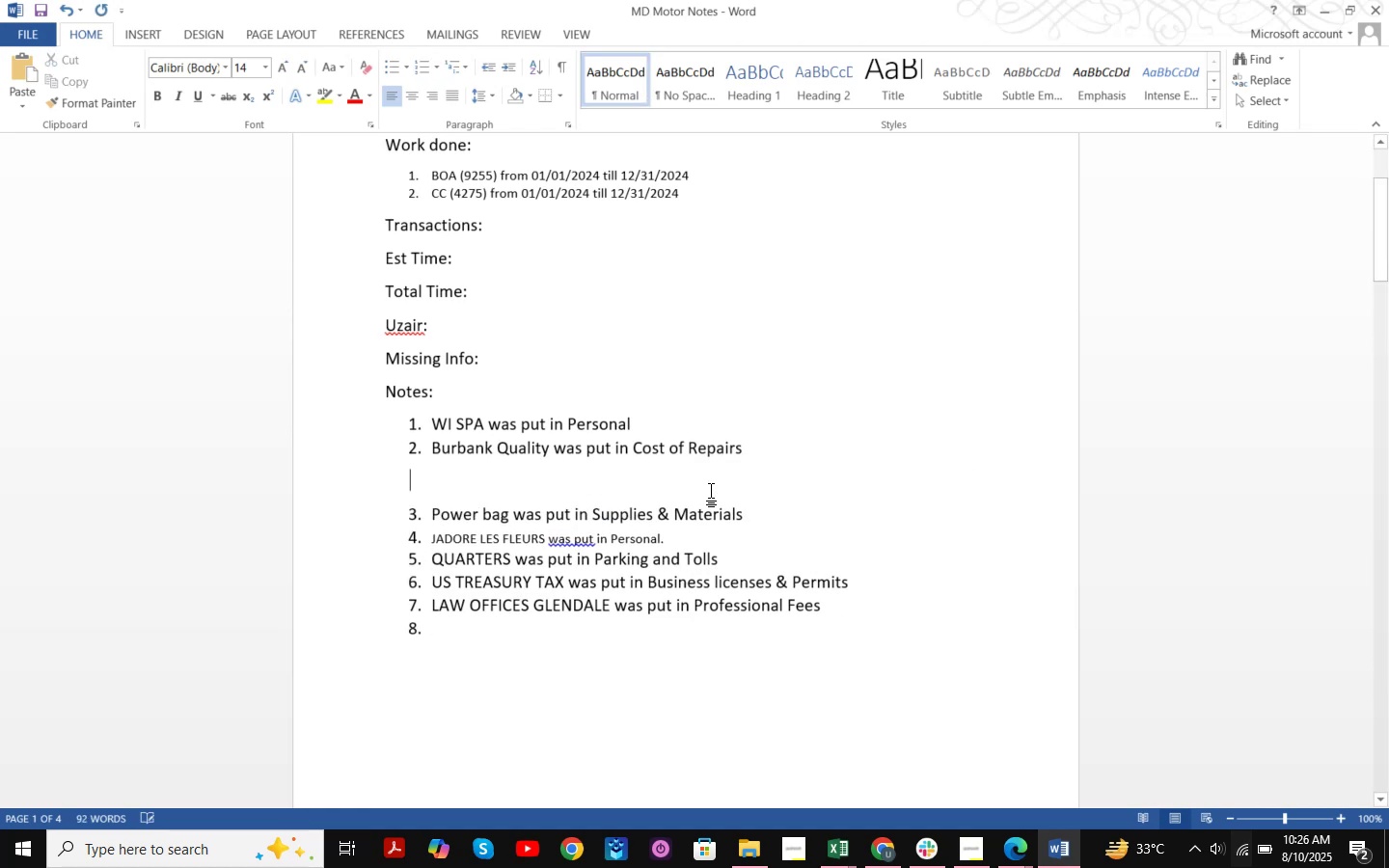 
key(Backspace)
 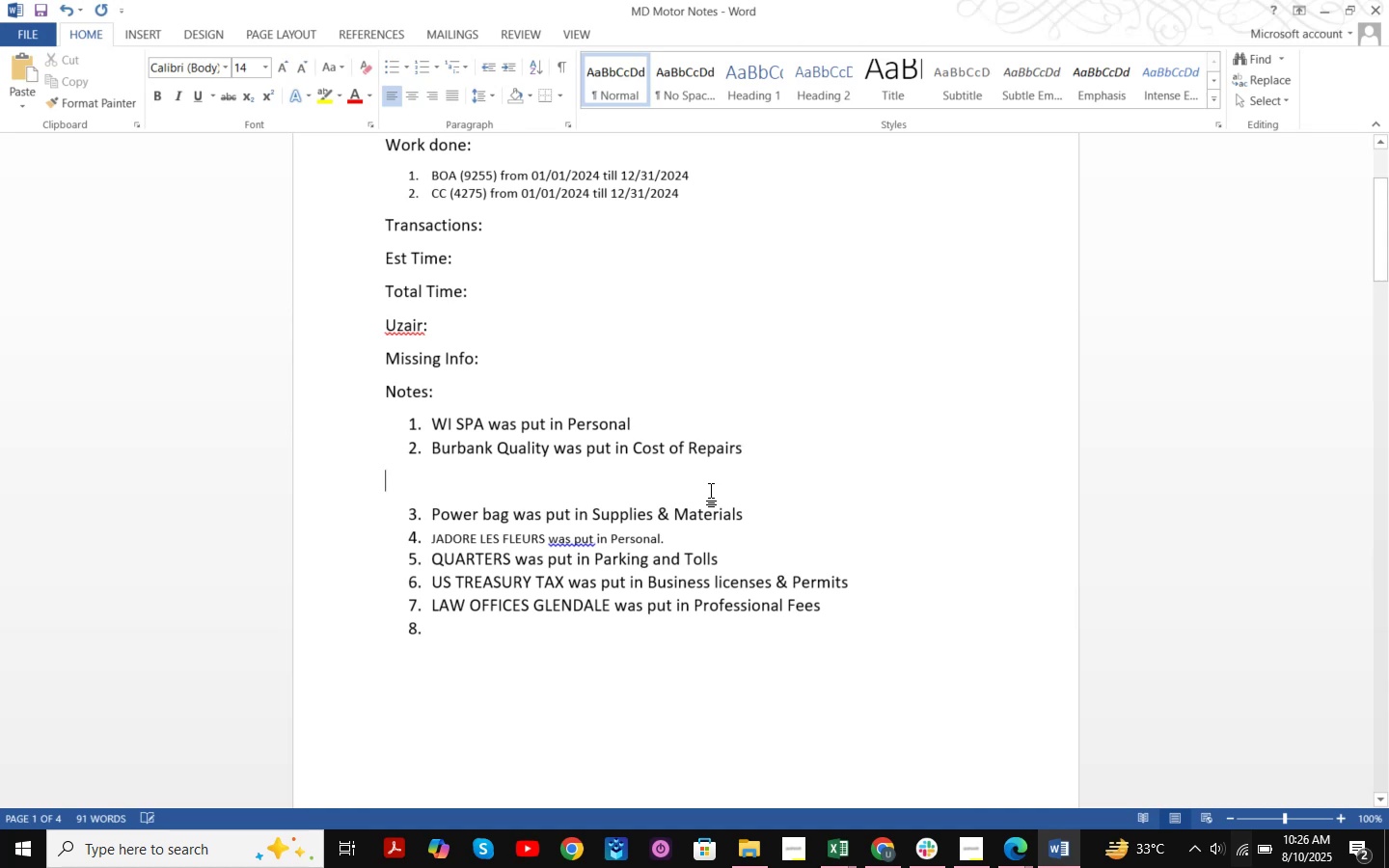 
key(Backspace)
 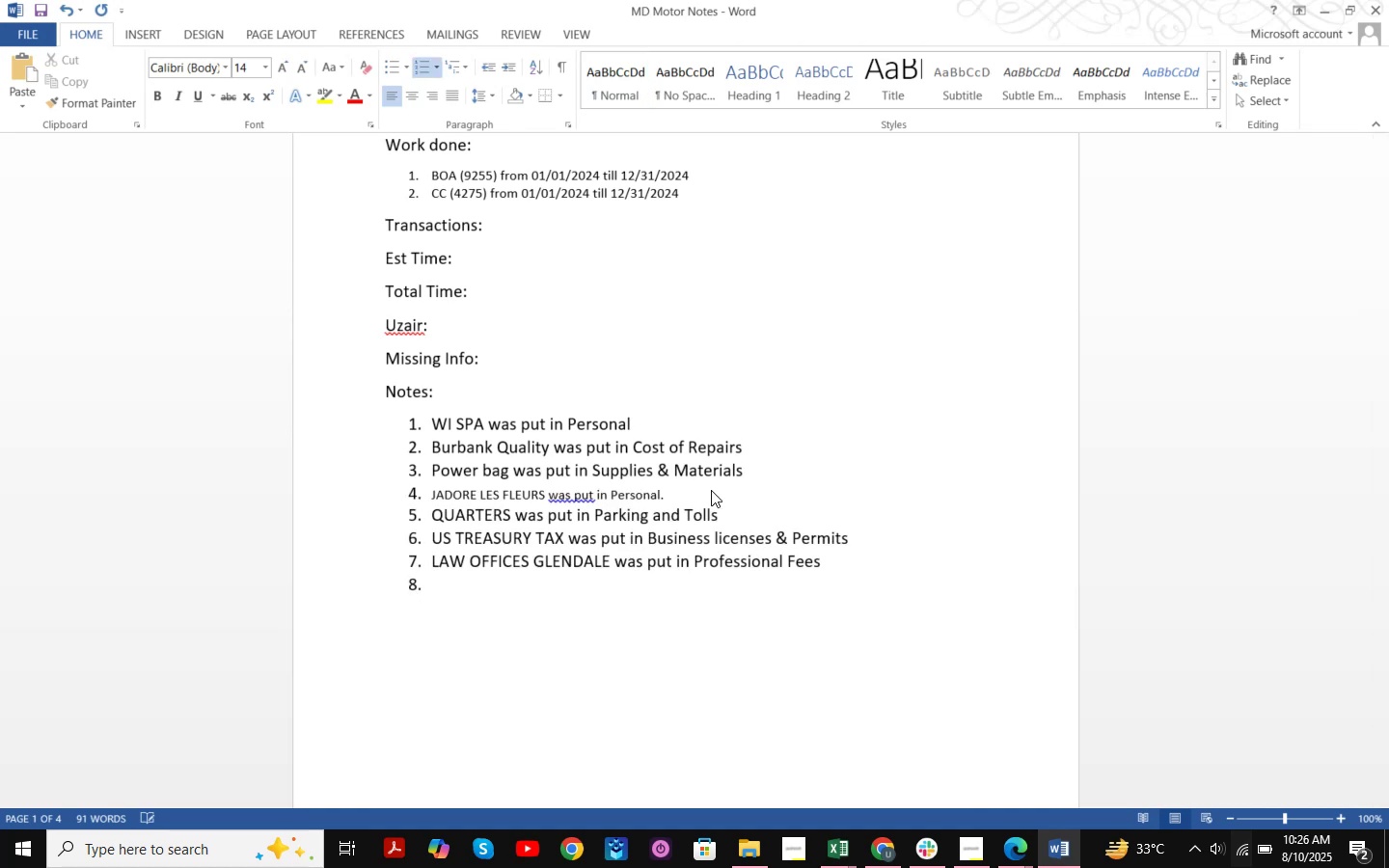 
key(Control+S)
 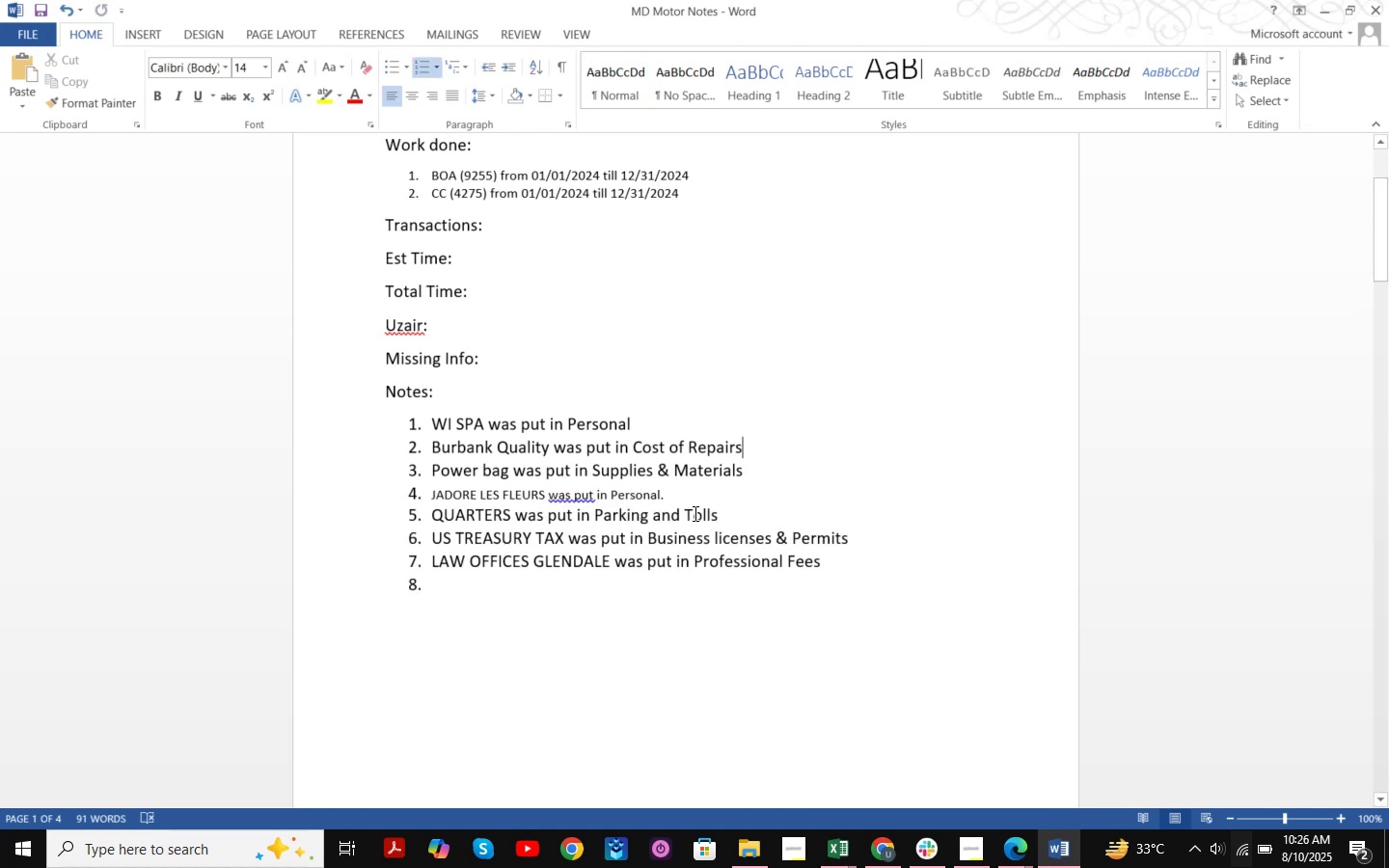 
left_click_drag(start_coordinate=[434, 419], to_coordinate=[867, 562])
 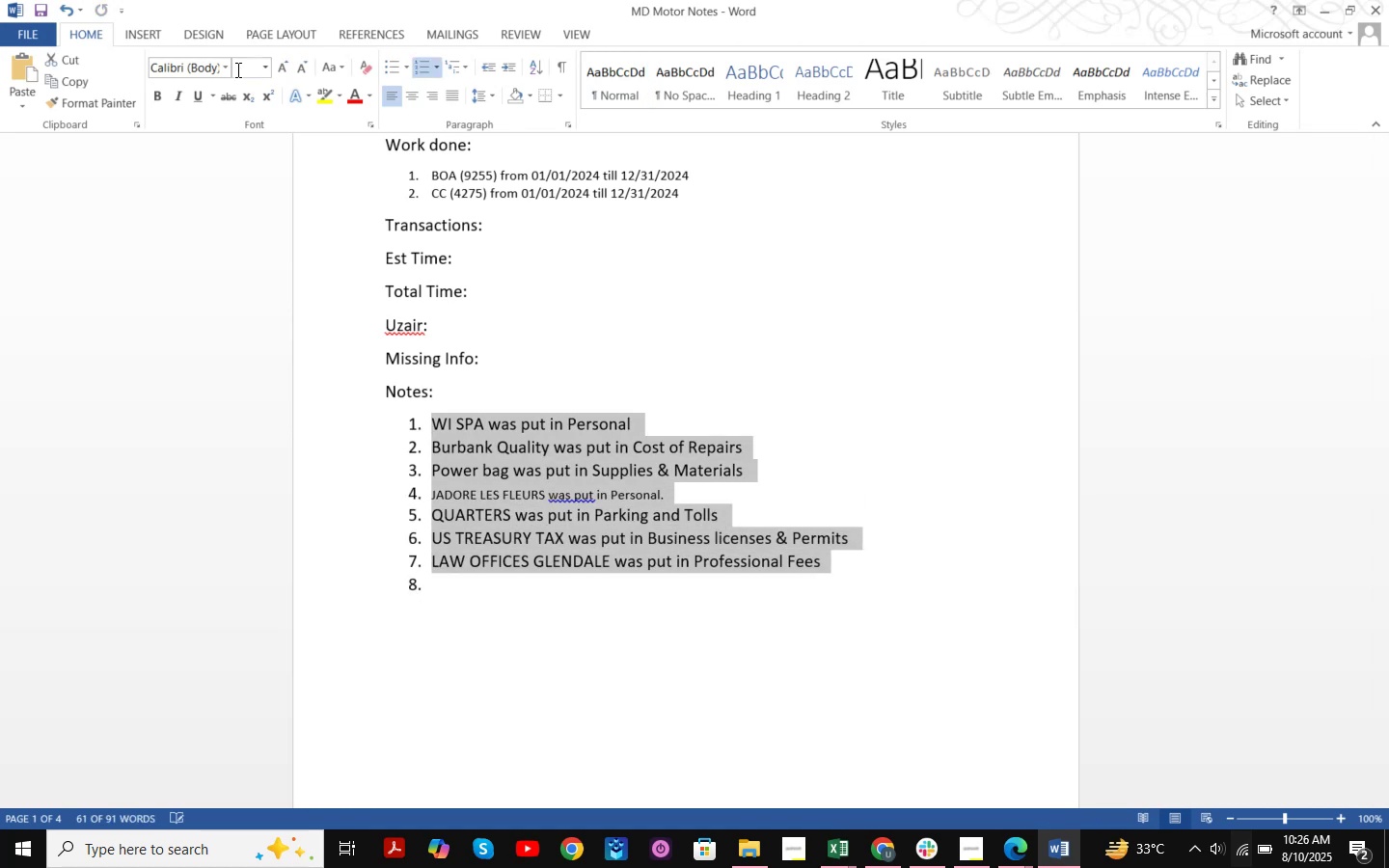 
left_click([222, 65])
 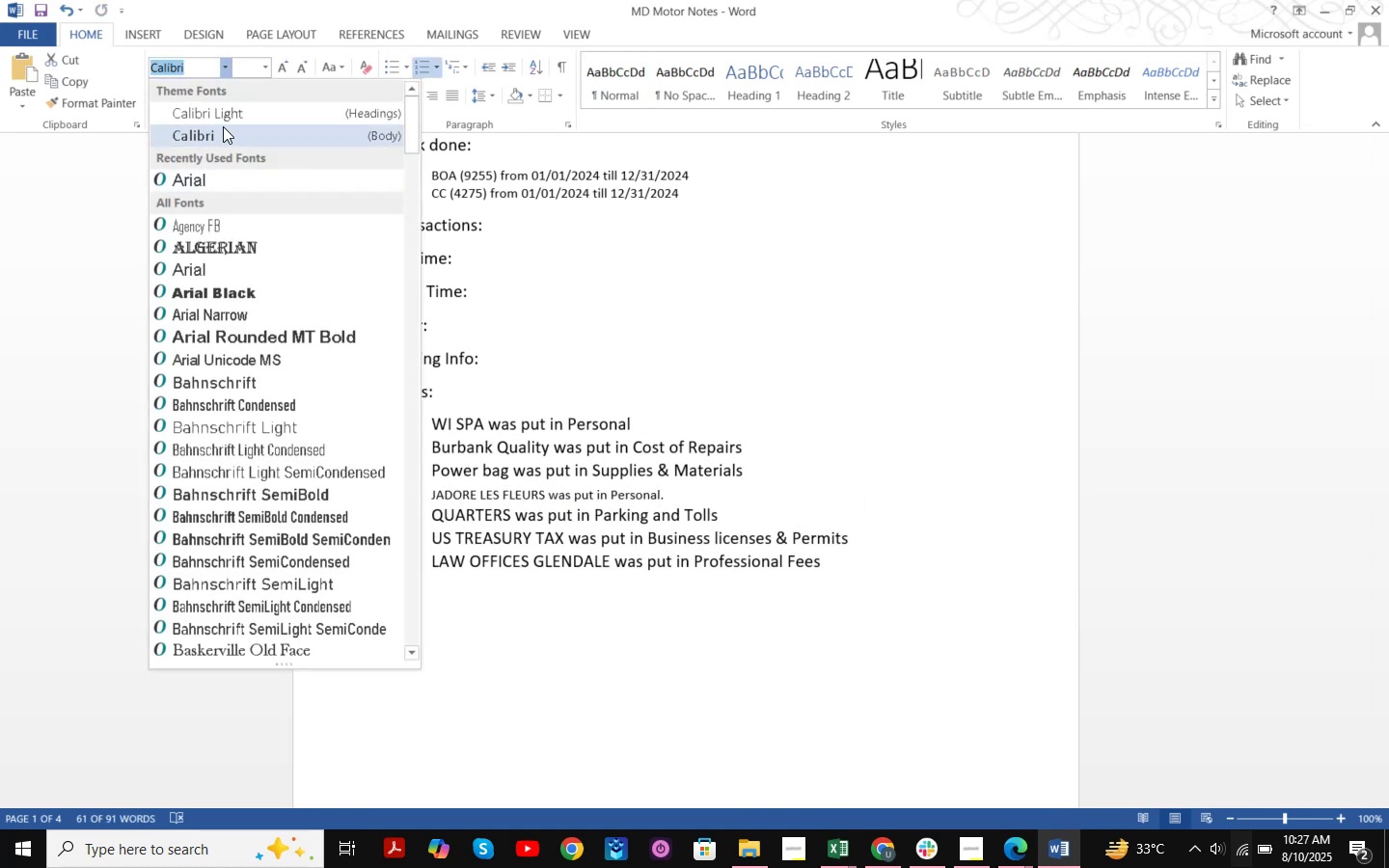 
left_click([222, 129])
 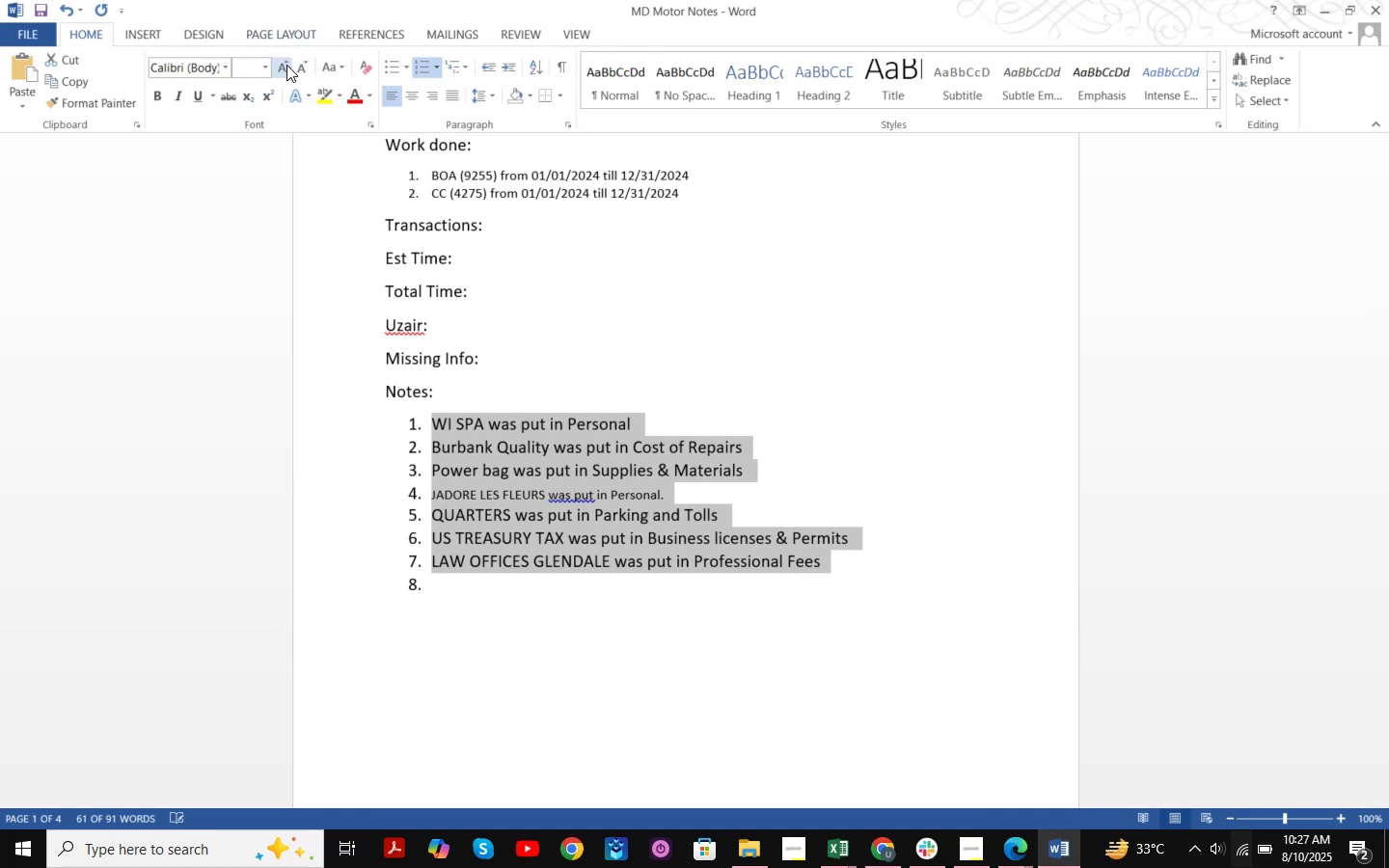 
left_click([271, 72])
 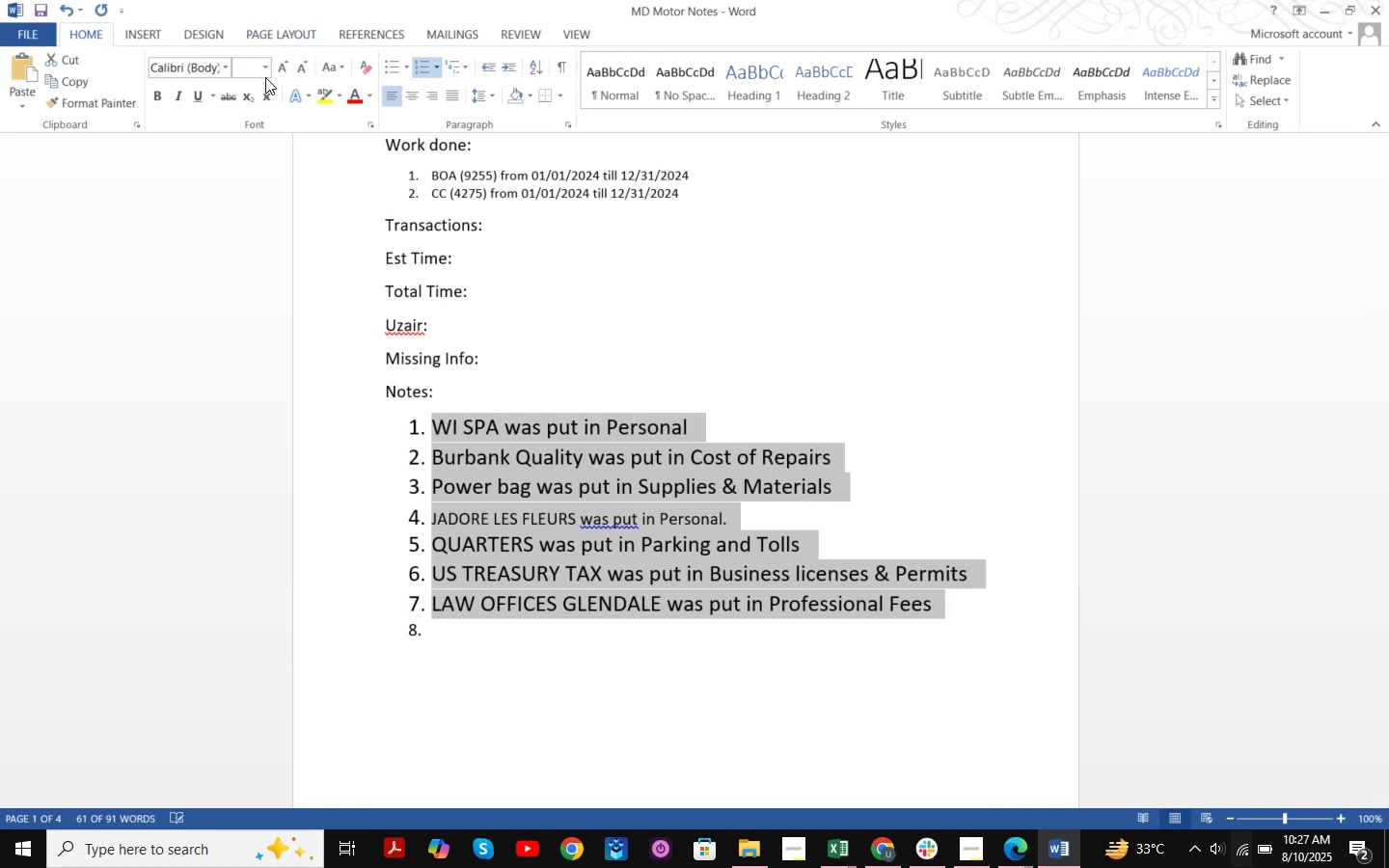 
left_click([264, 75])
 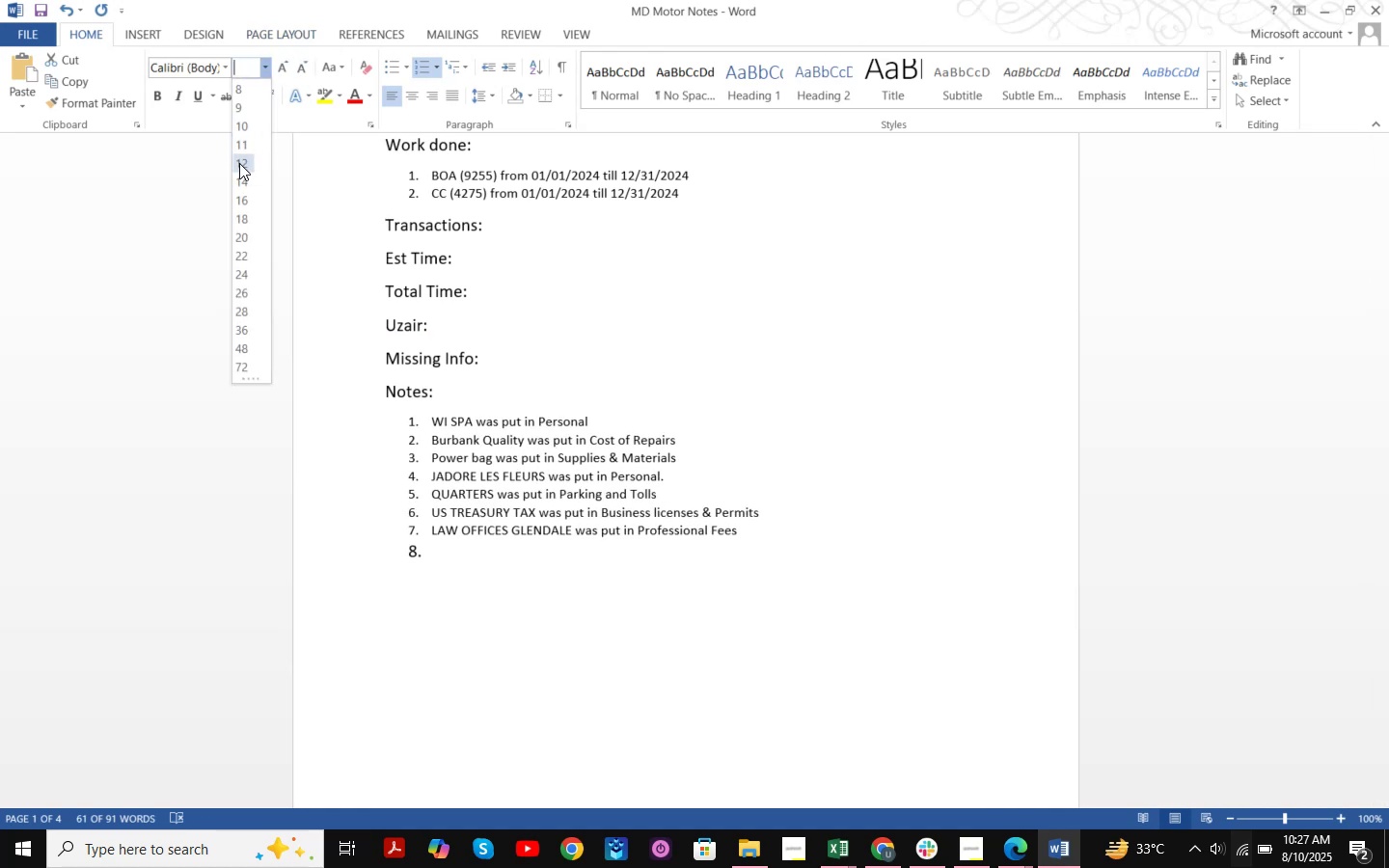 
wait(5.17)
 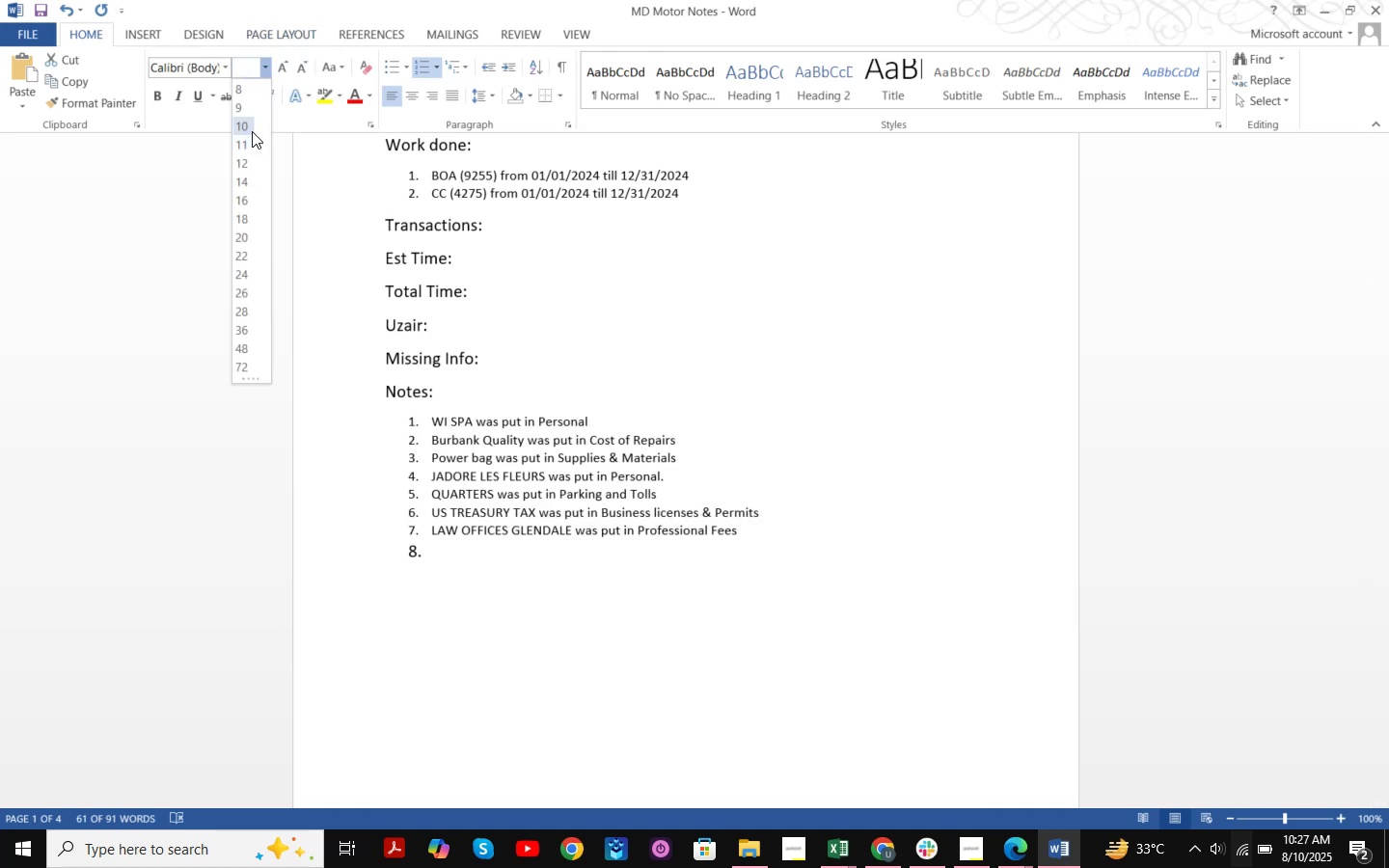 
double_click([847, 426])
 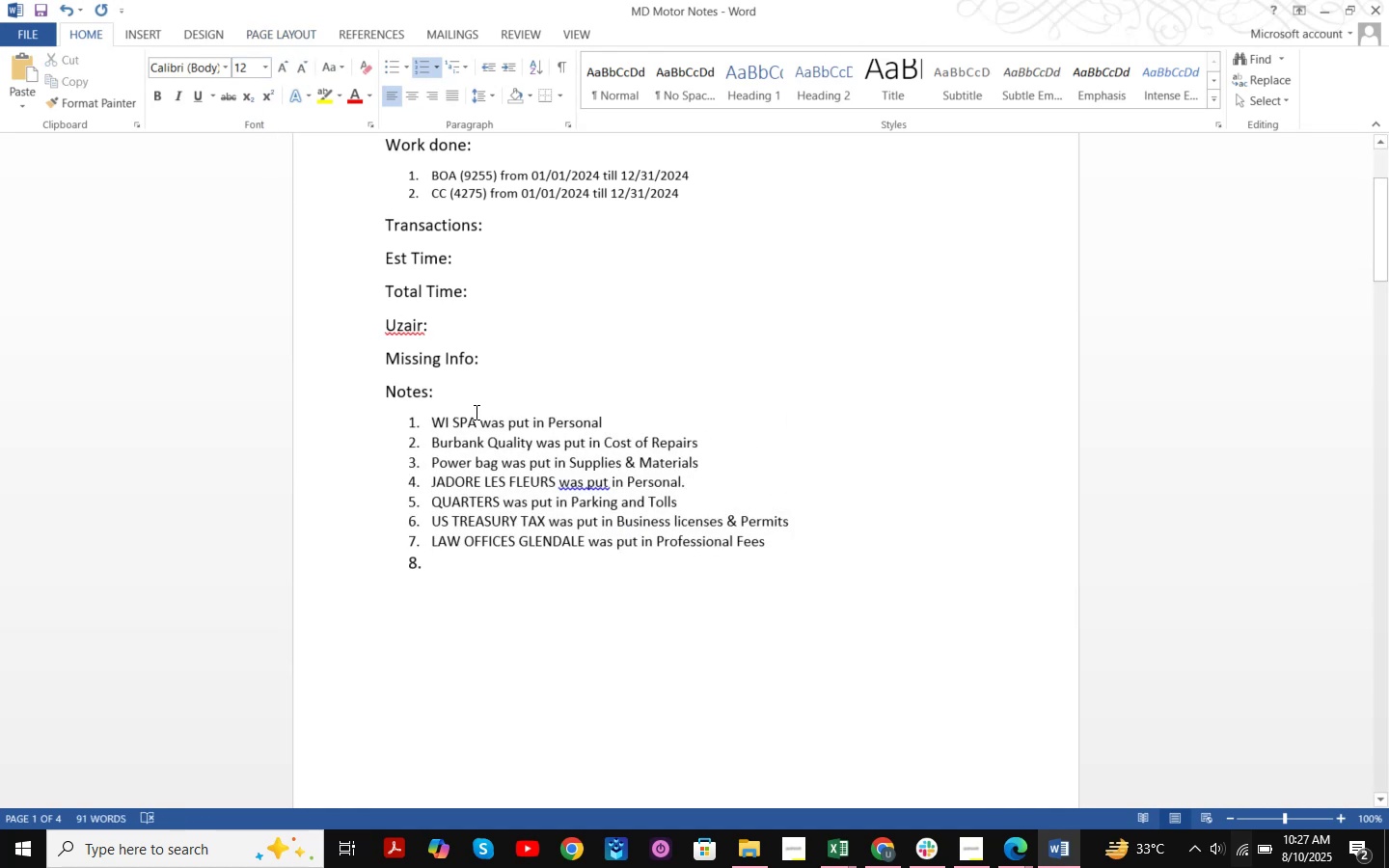 
left_click_drag(start_coordinate=[431, 417], to_coordinate=[818, 542])
 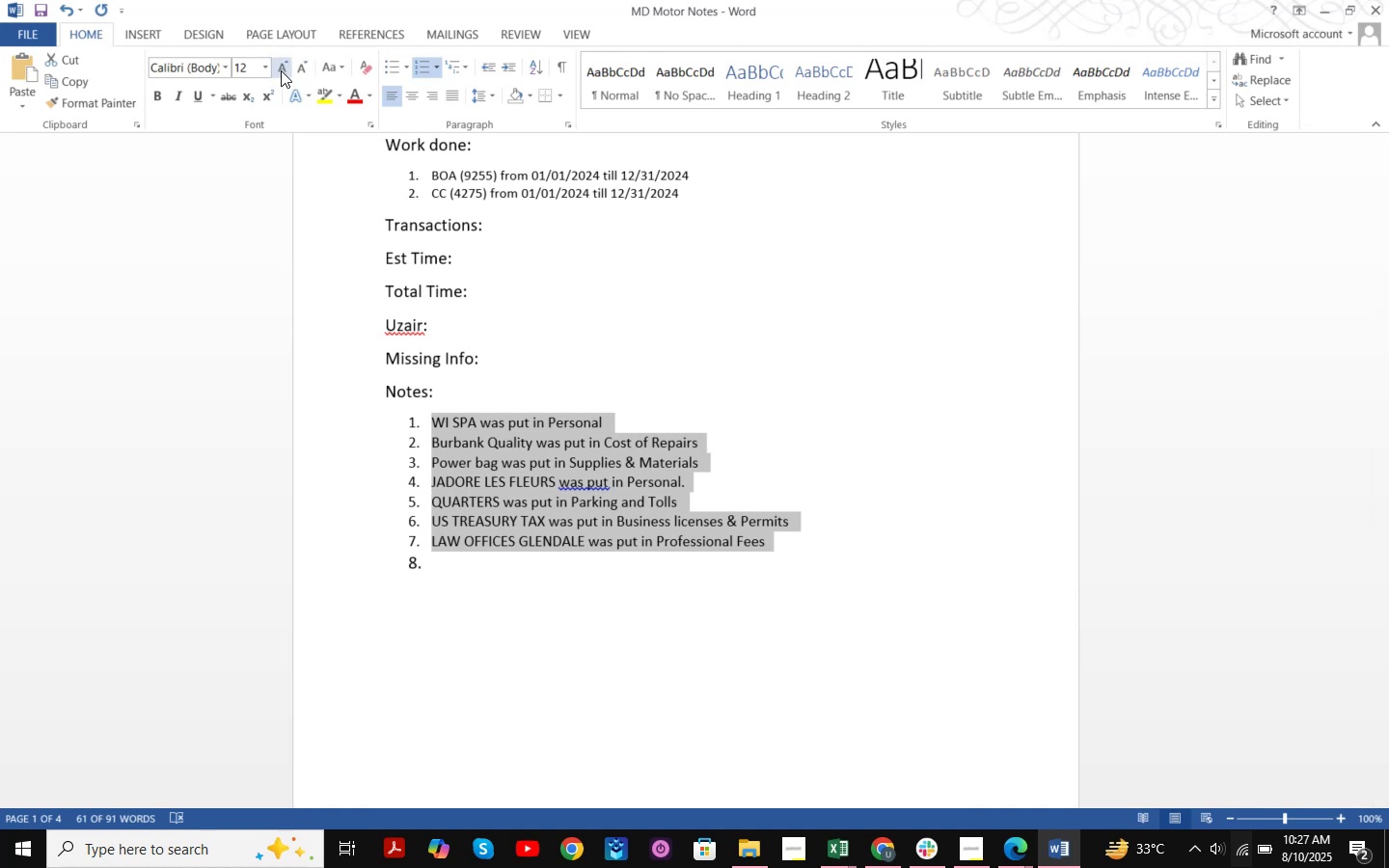 
double_click([957, 419])
 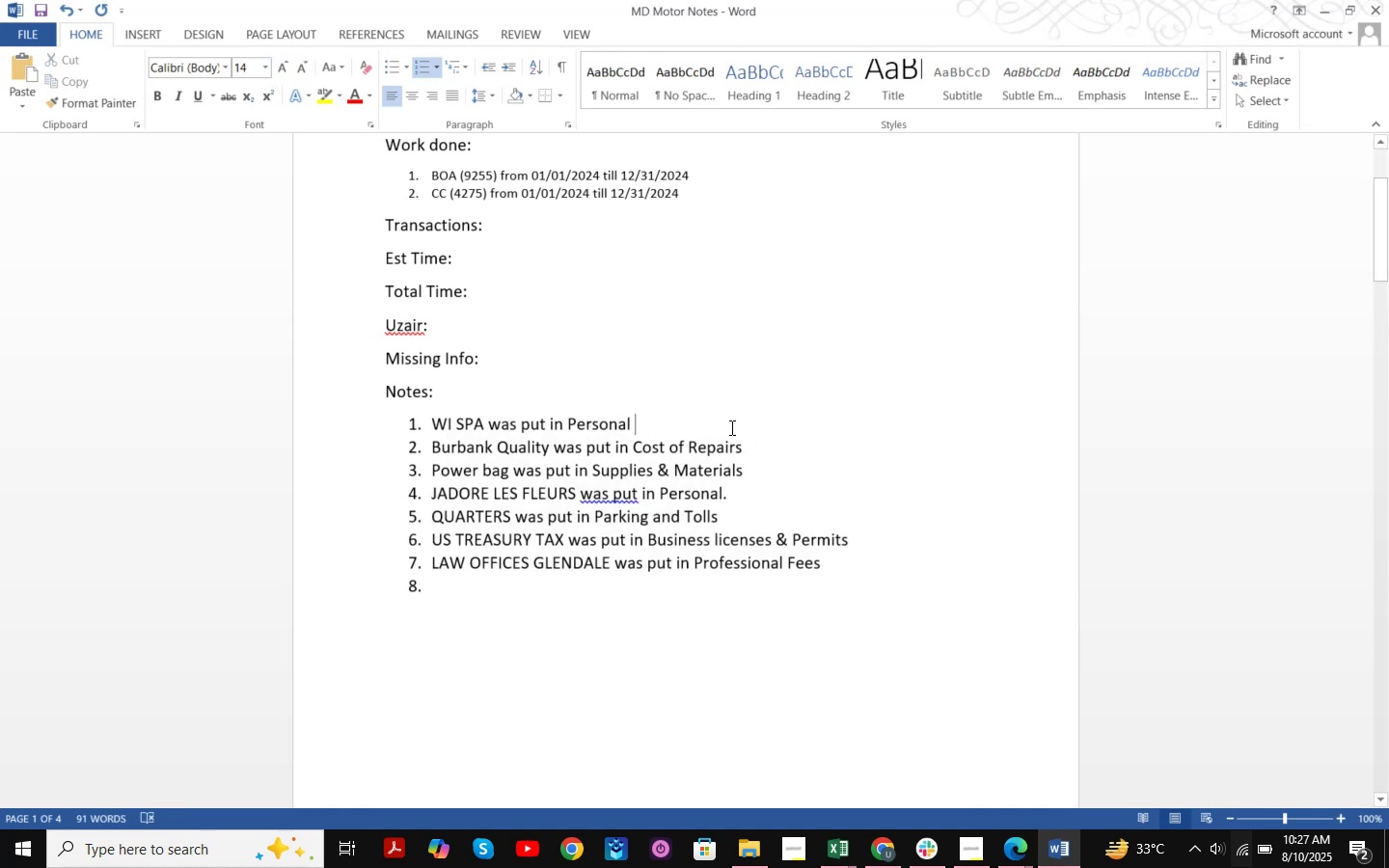 
key(Control+S)
 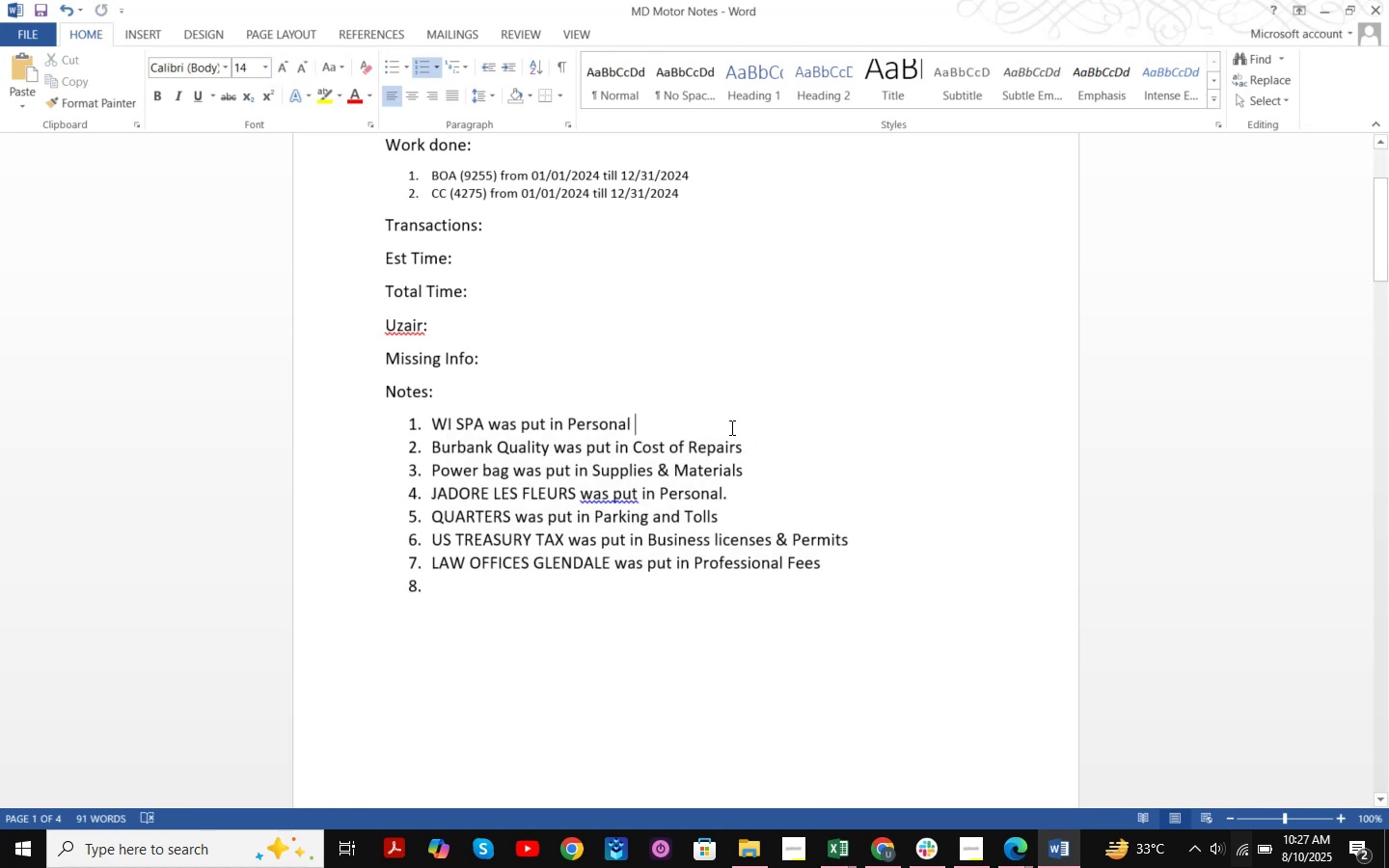 
scroll: coordinate [677, 391], scroll_direction: down, amount: 4.0
 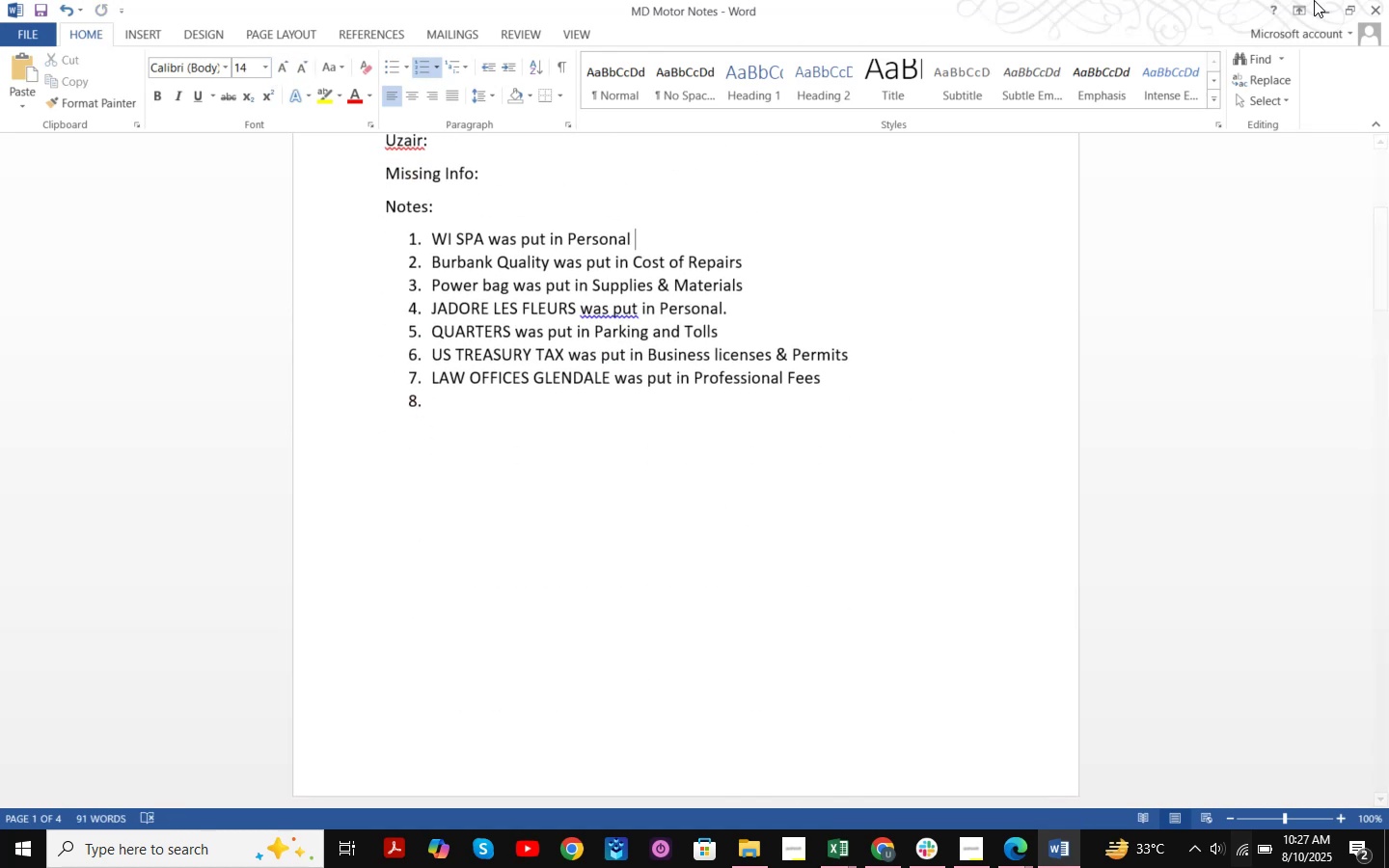 
left_click([1327, 13])
 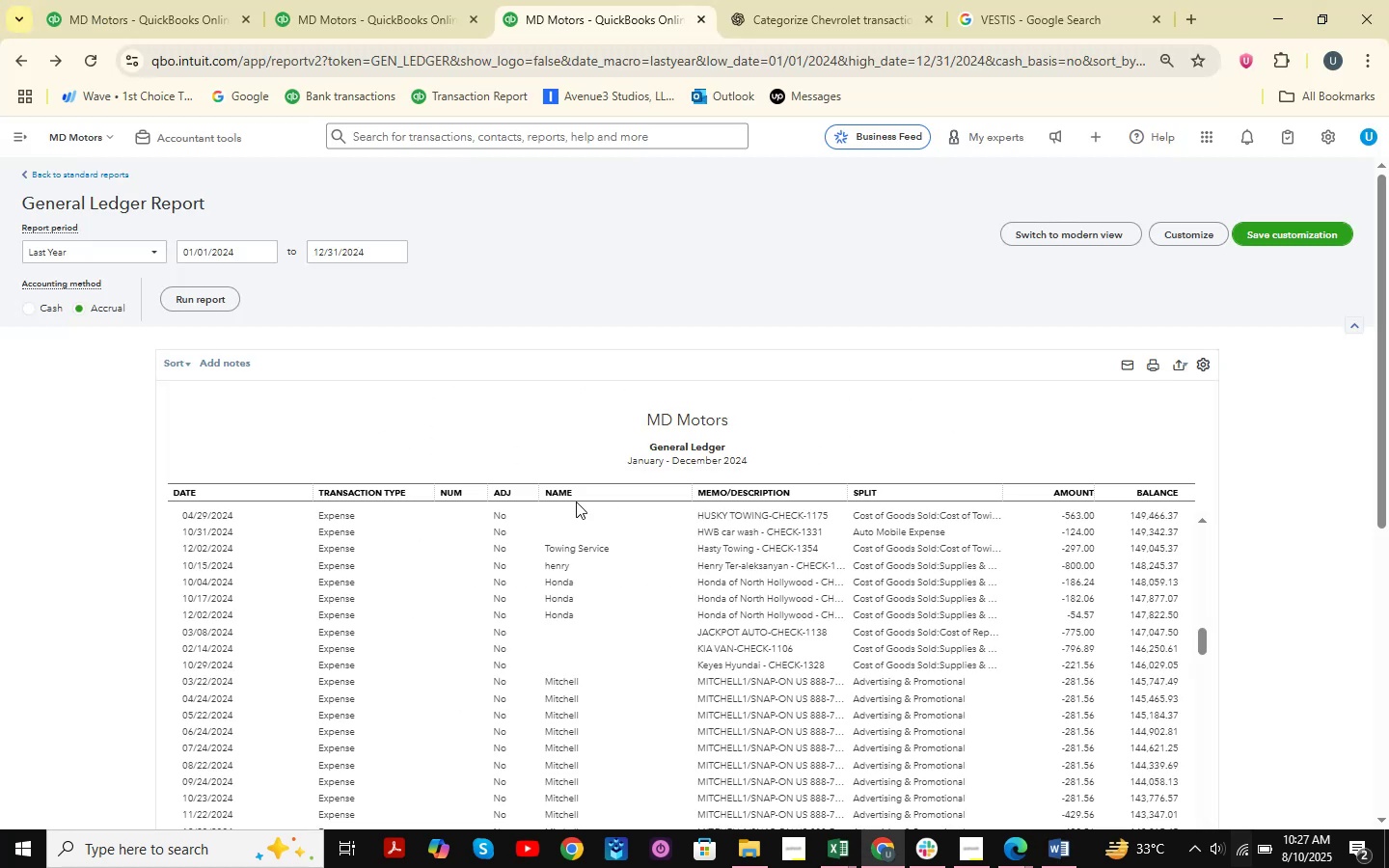 
scroll: coordinate [584, 496], scroll_direction: down, amount: 6.0
 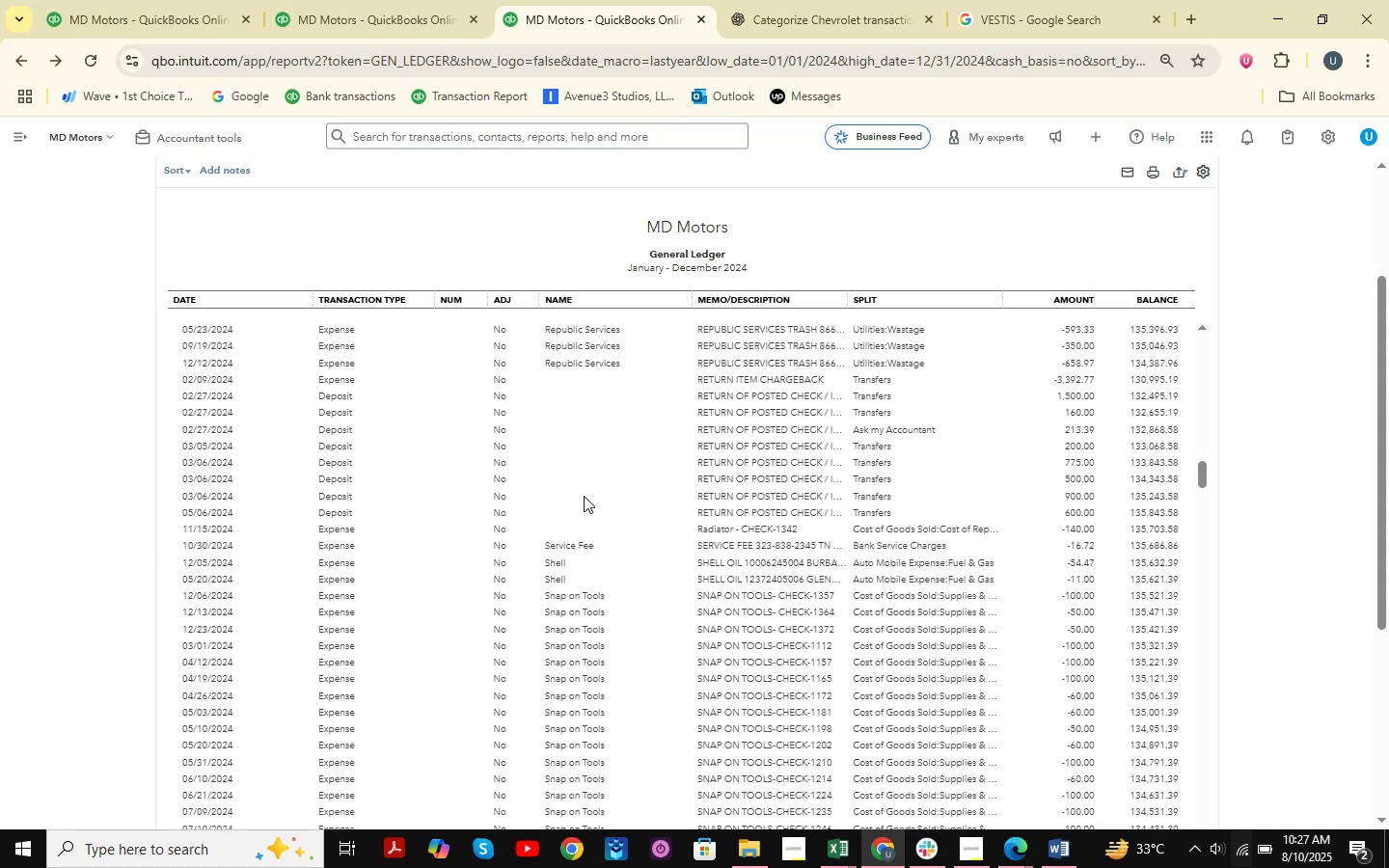 
scroll: coordinate [584, 496], scroll_direction: down, amount: 5.0
 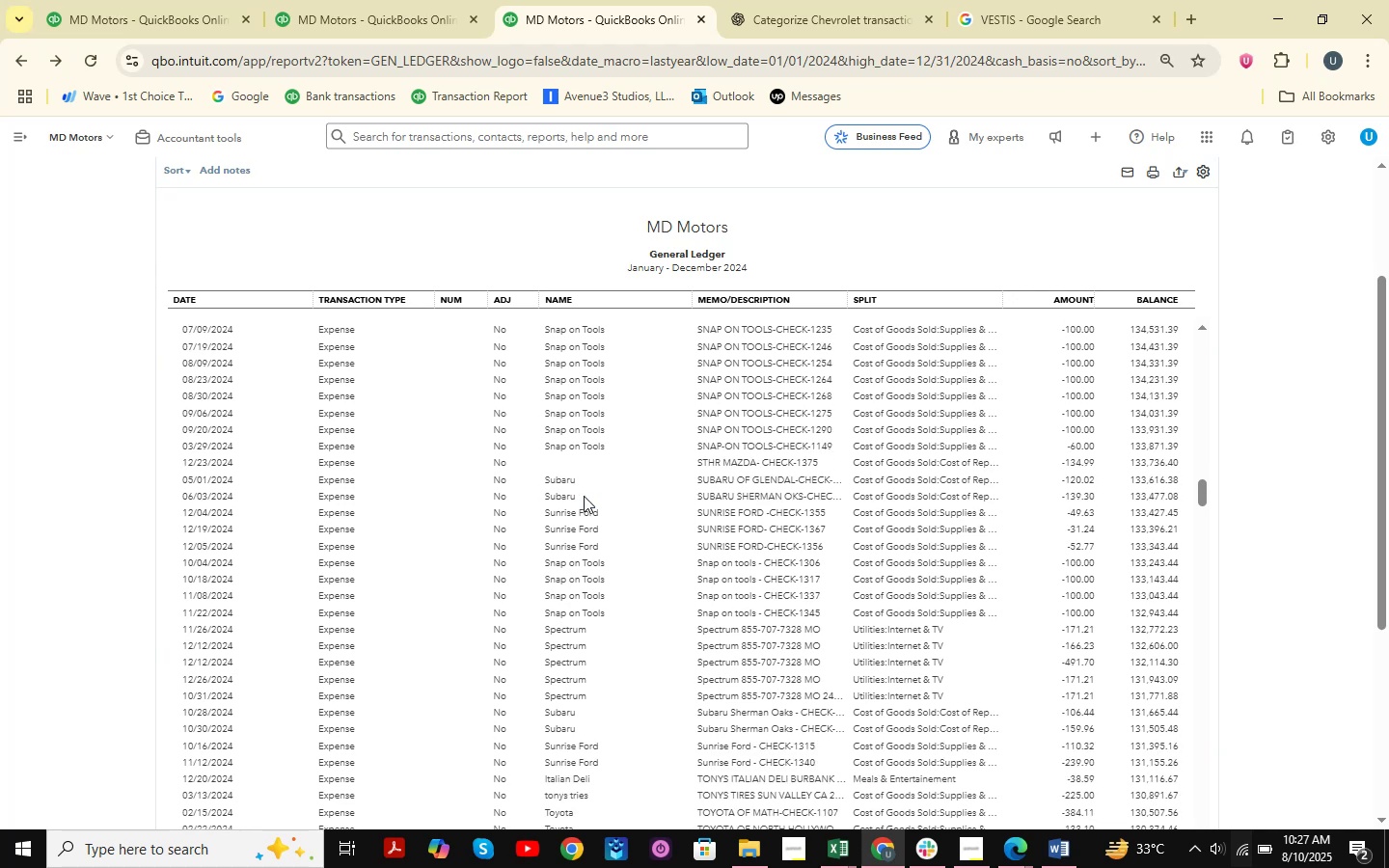 
scroll: coordinate [584, 496], scroll_direction: down, amount: 6.0
 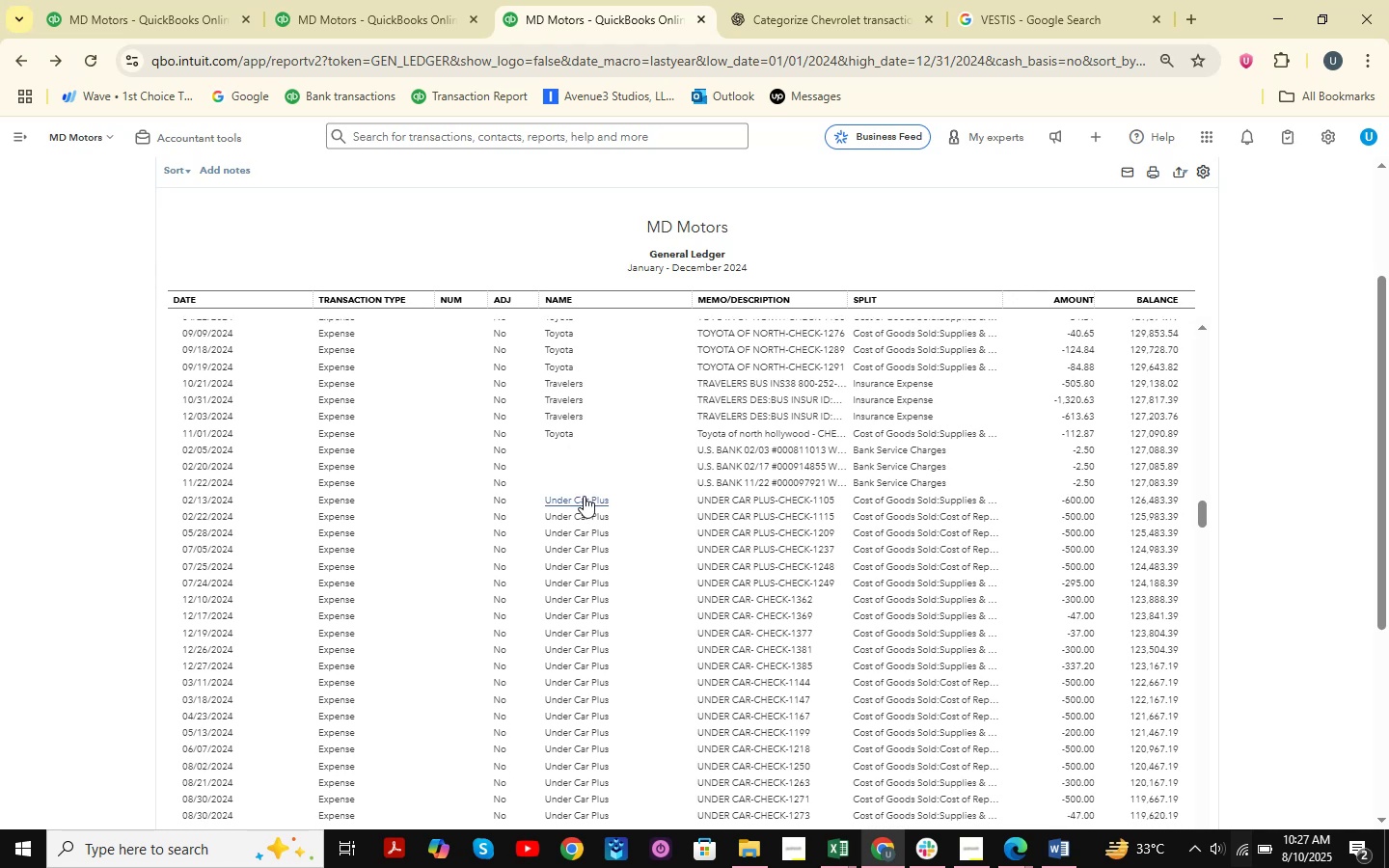 
wait(6.74)
 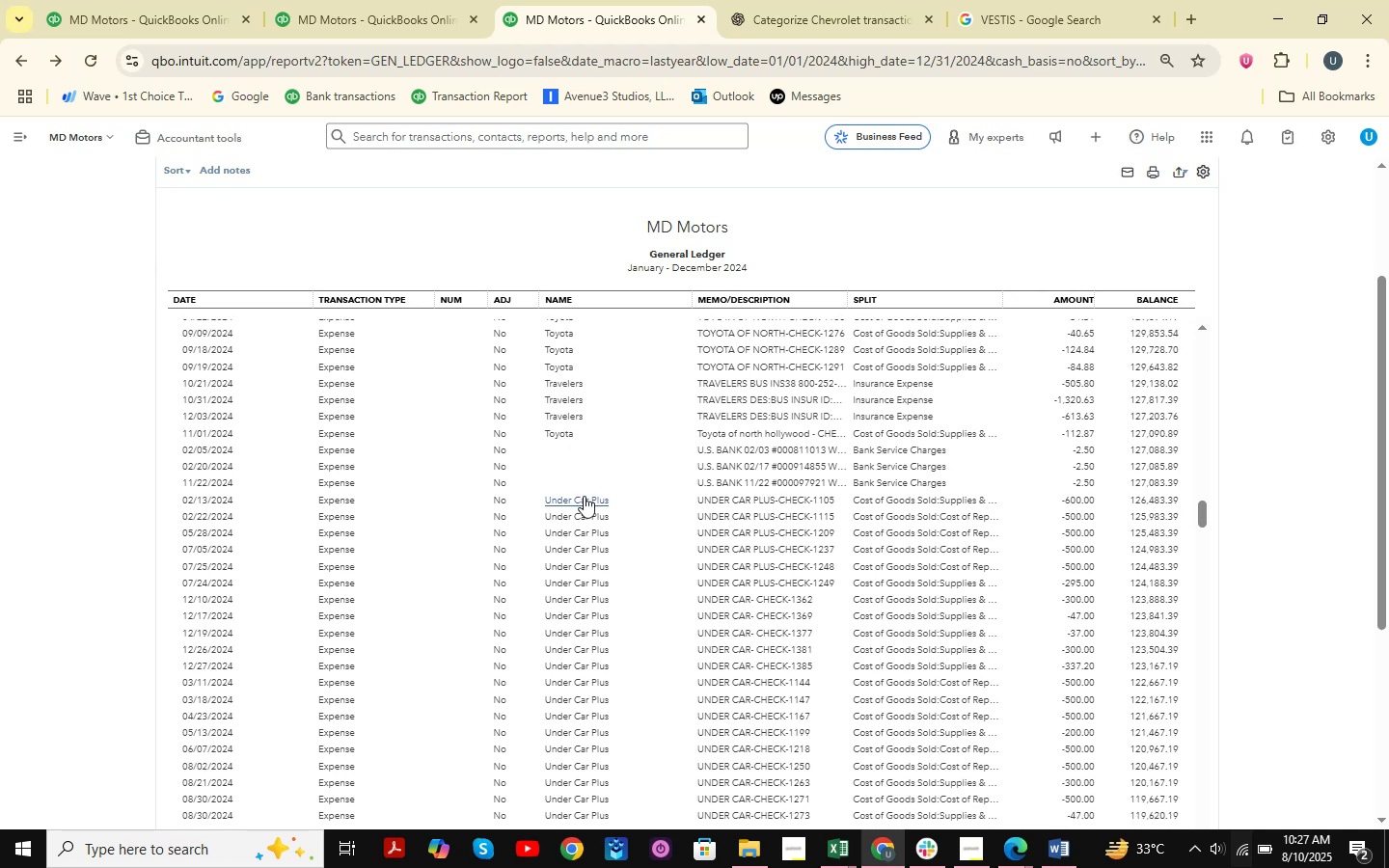 
scroll: coordinate [584, 496], scroll_direction: down, amount: 3.0
 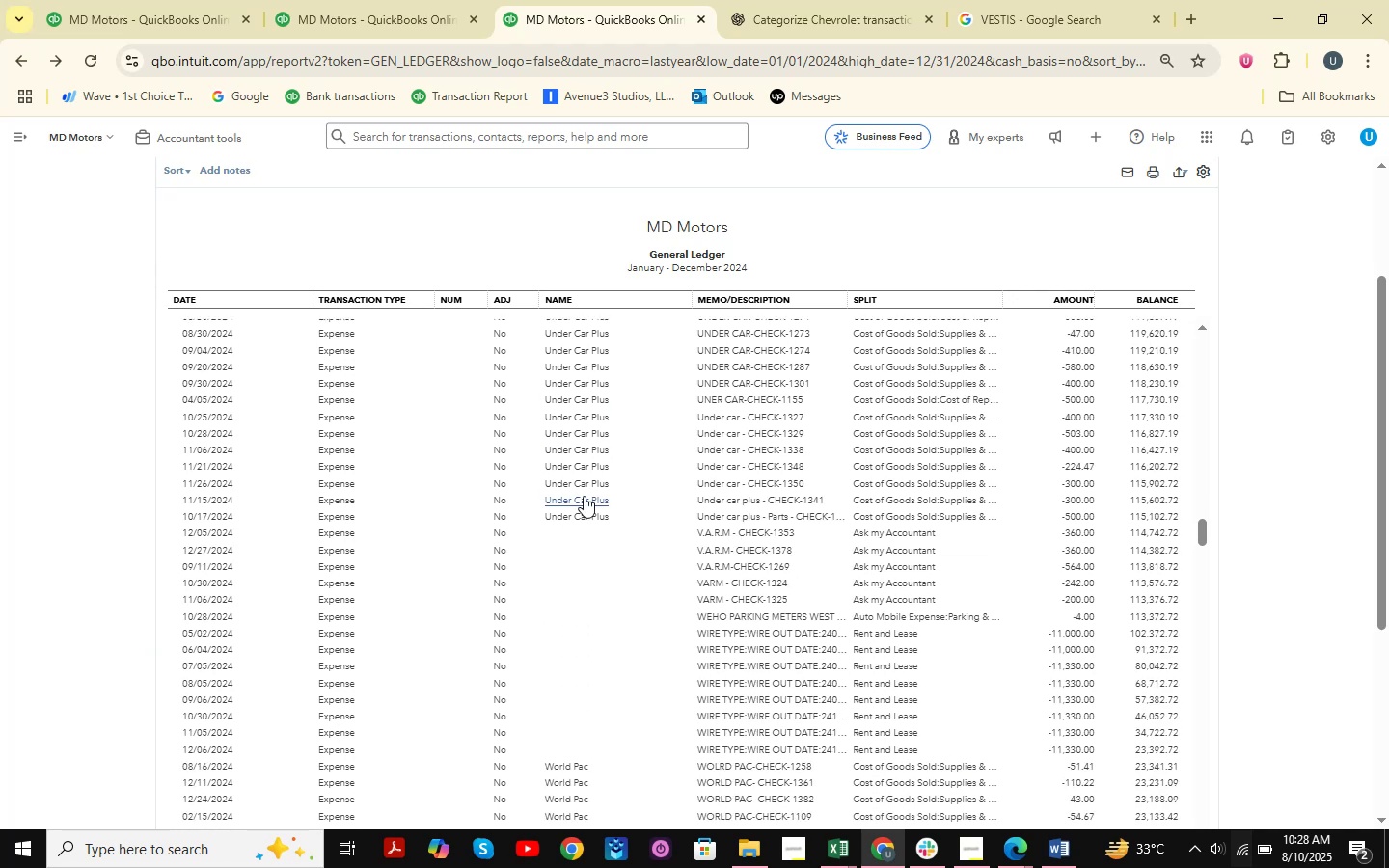 
wait(10.13)
 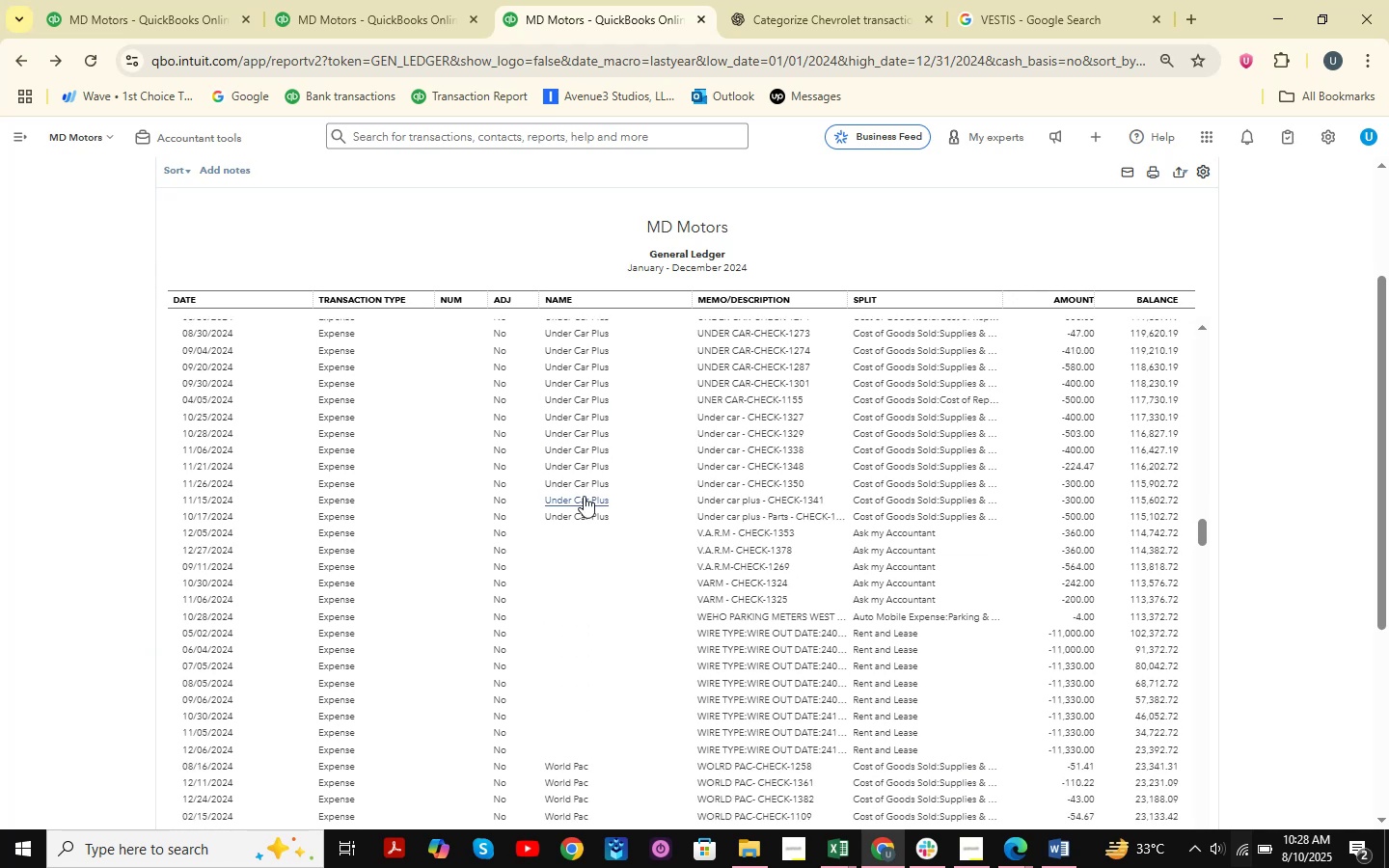 
scroll: coordinate [584, 496], scroll_direction: down, amount: 6.0
 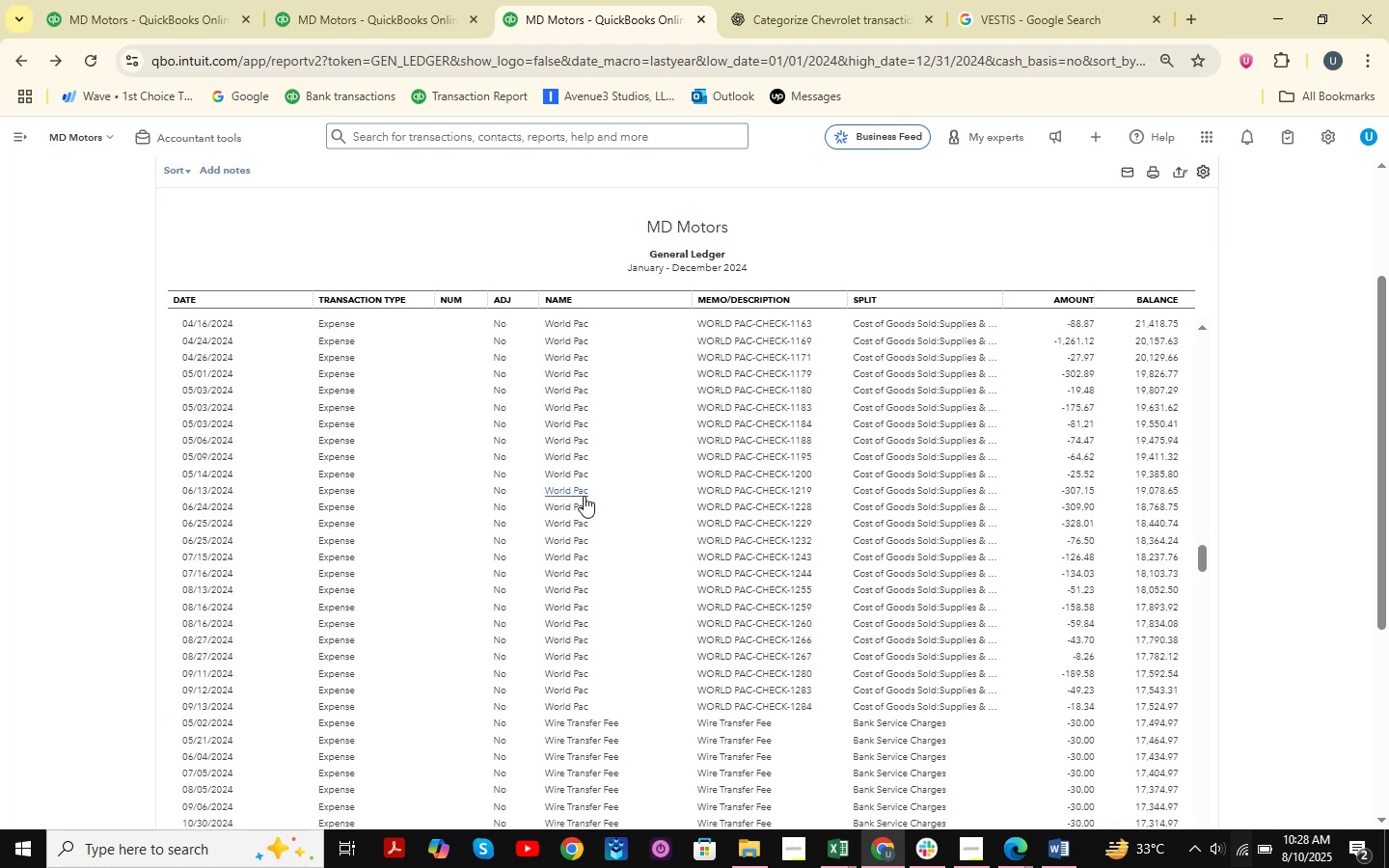 
wait(12.7)
 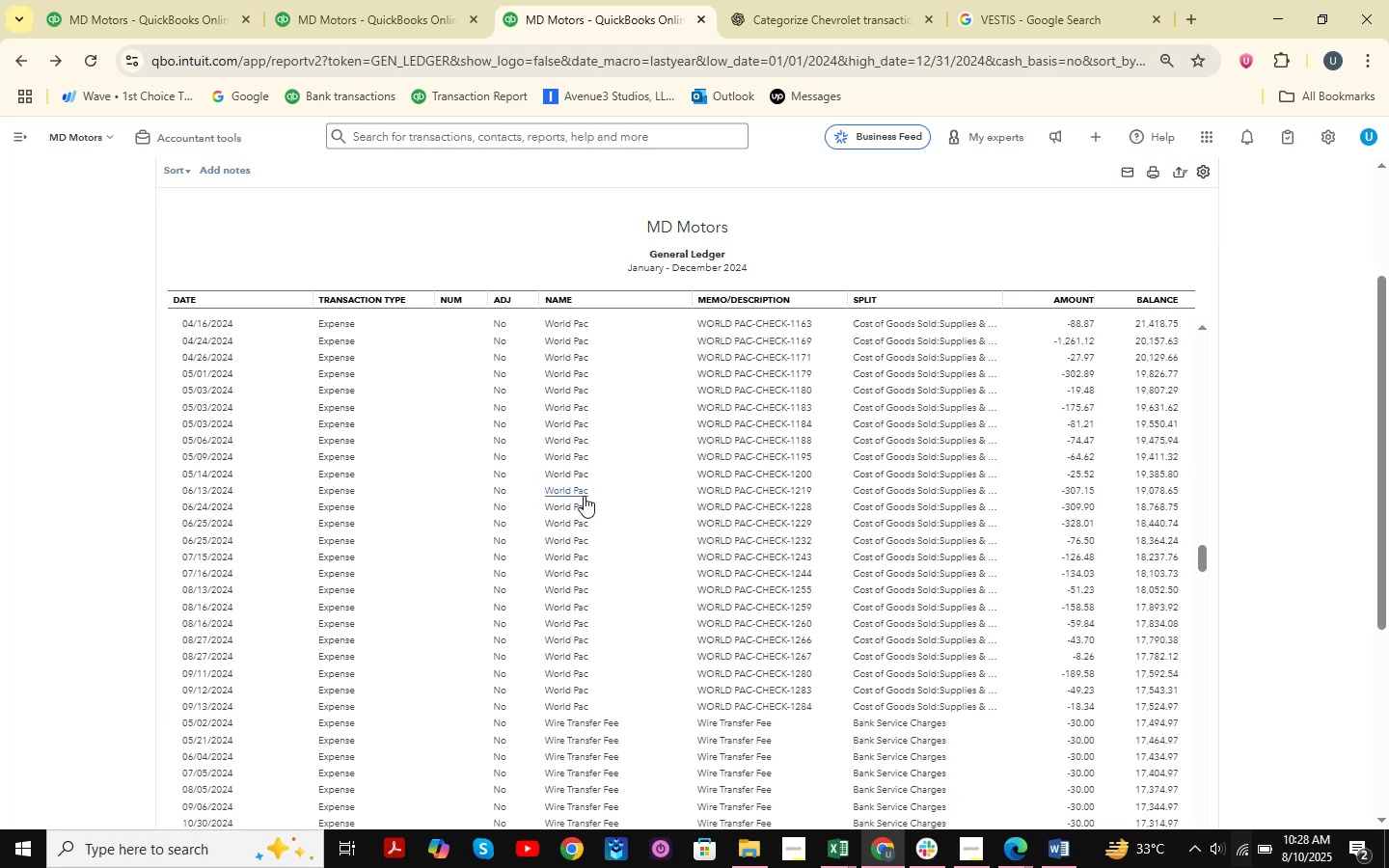 
double_click([921, 793])
 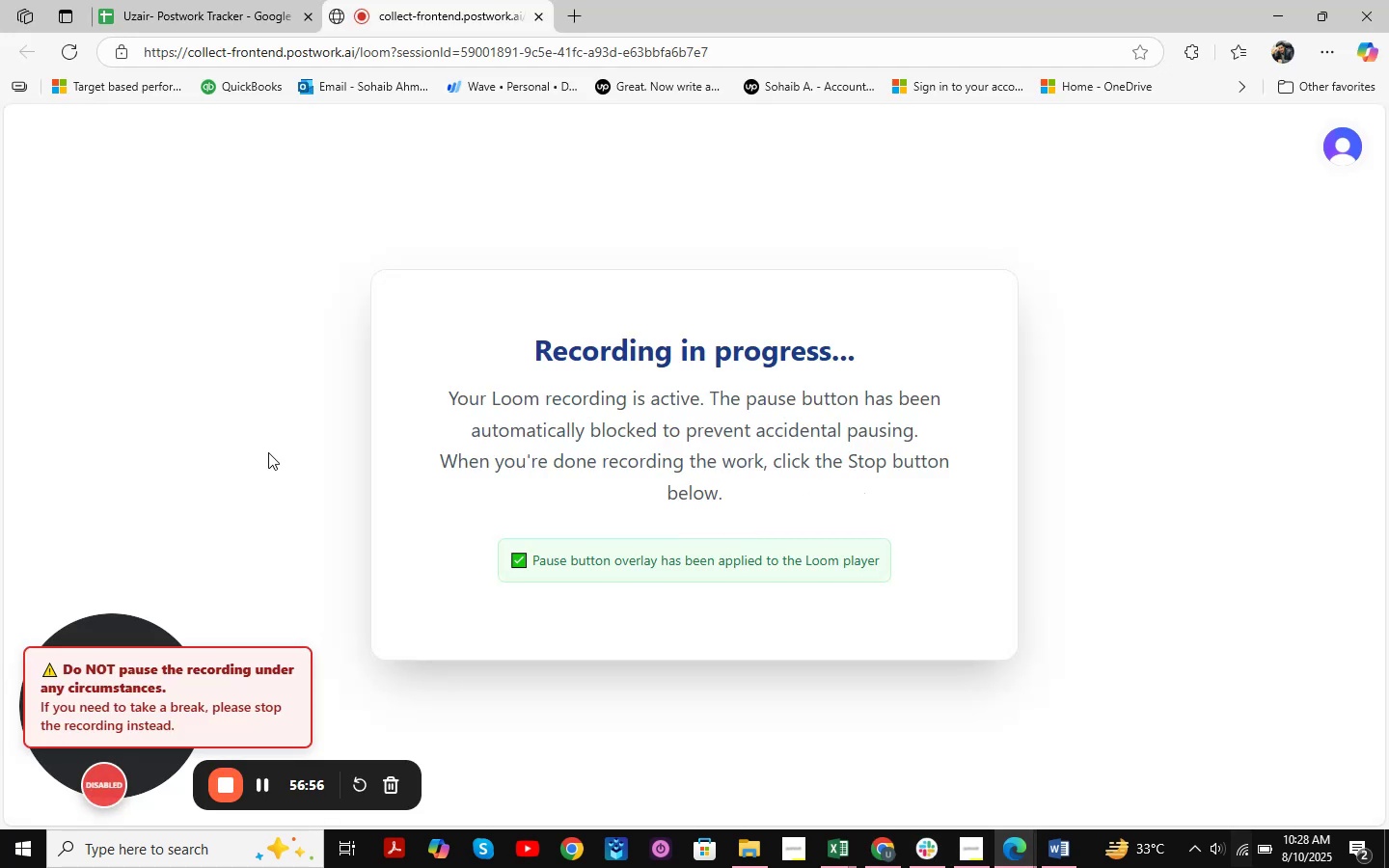 
left_click([188, 0])
 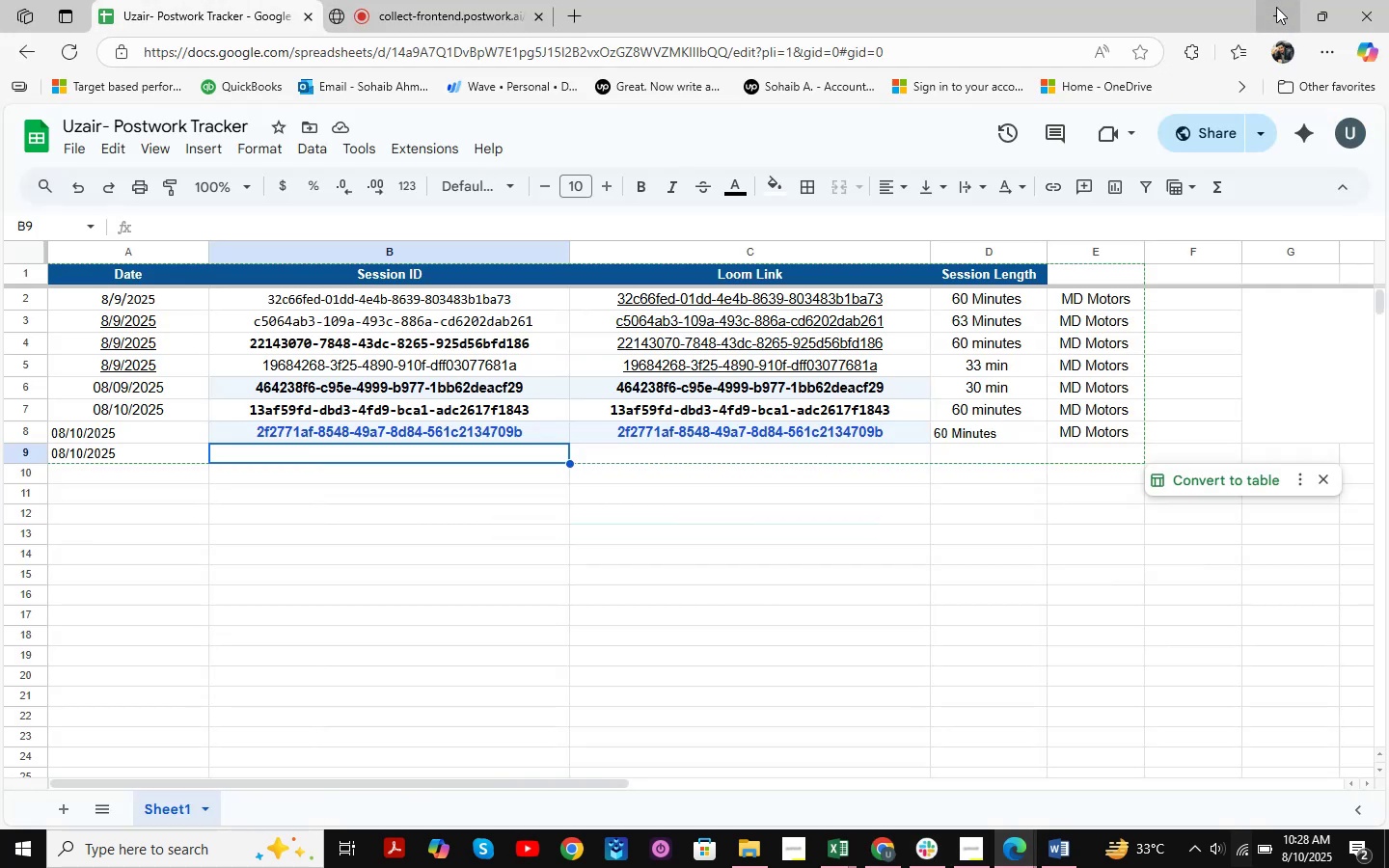 
left_click([1276, 7])
 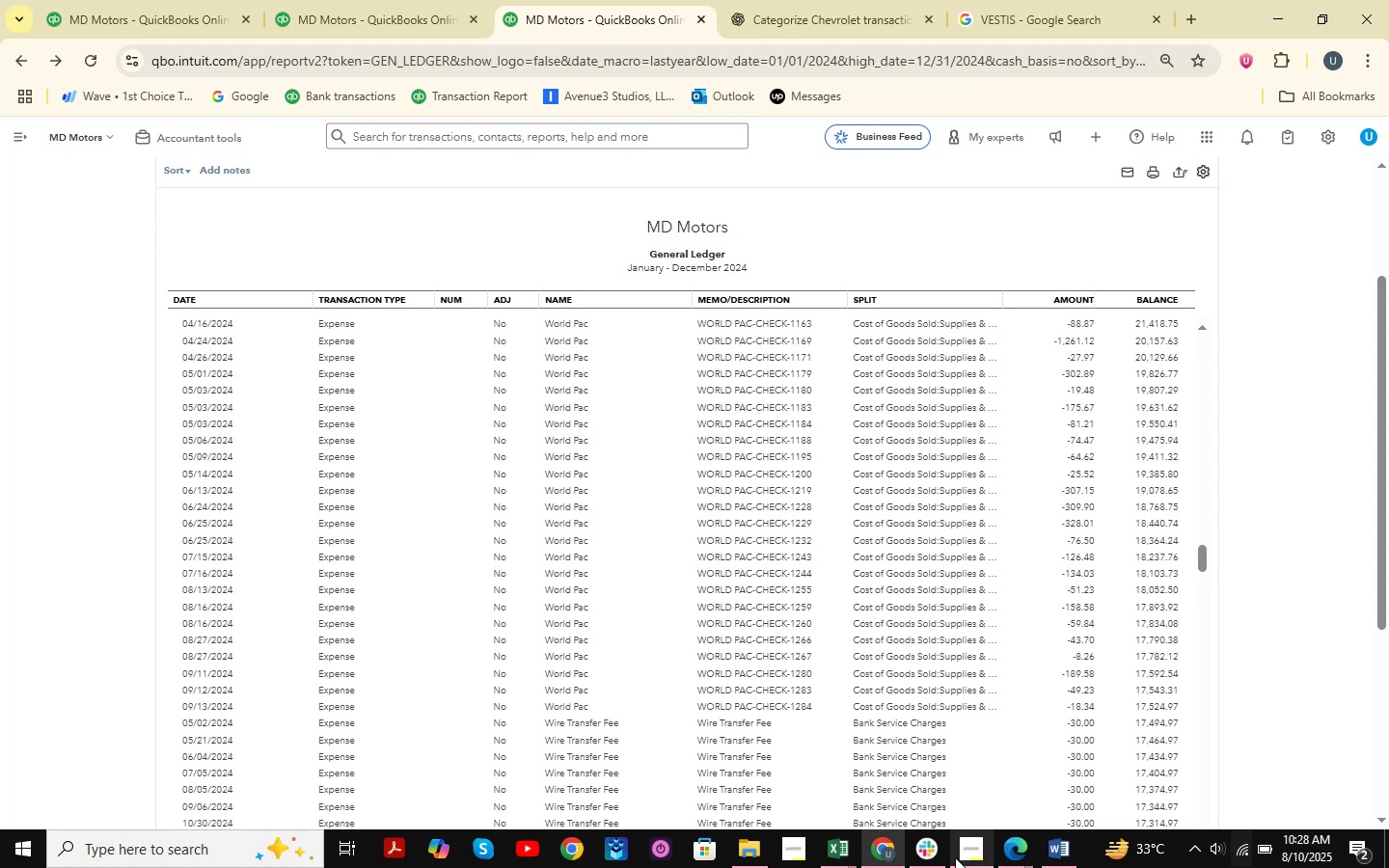 
left_click([964, 852])
 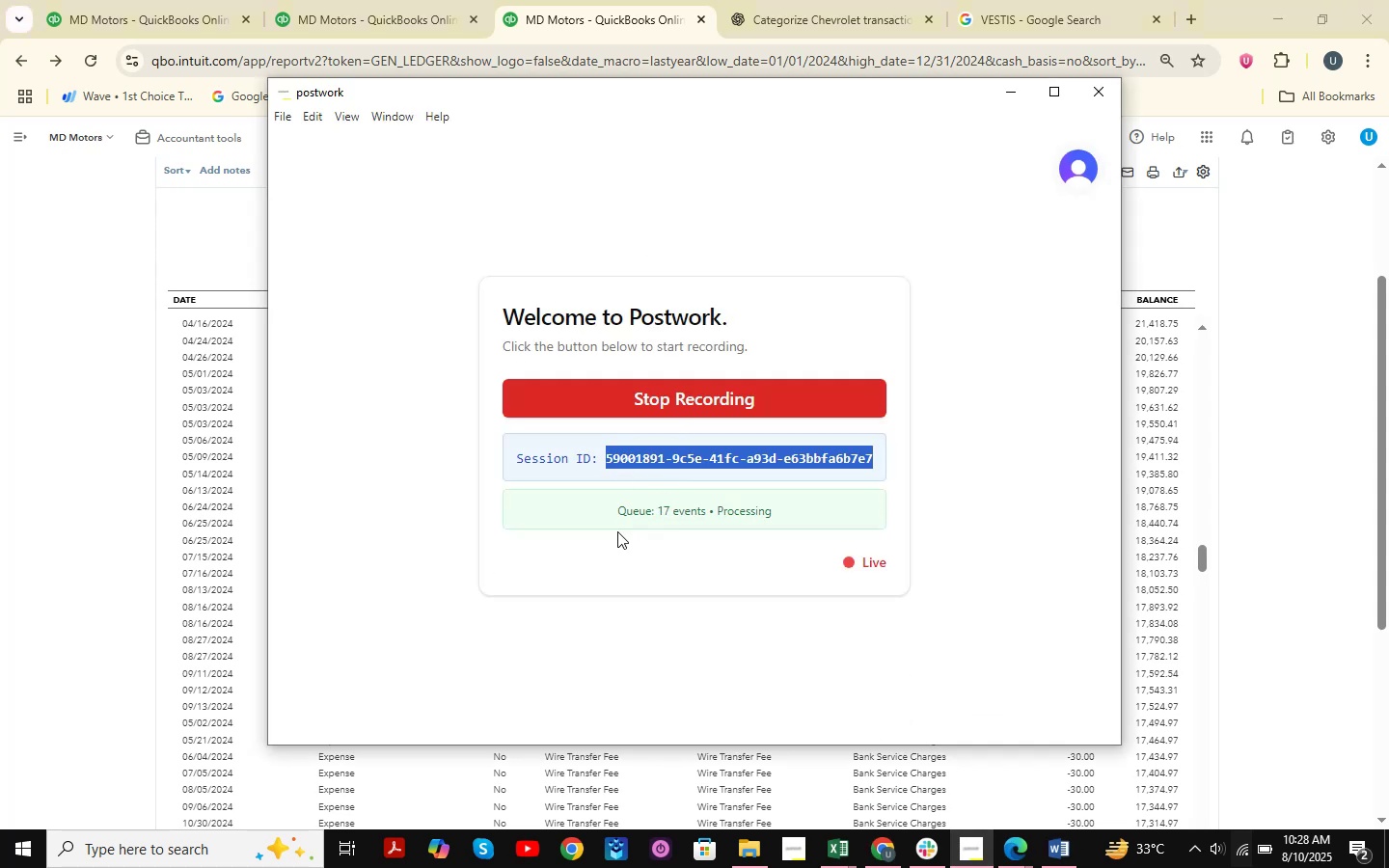 
left_click([606, 454])
 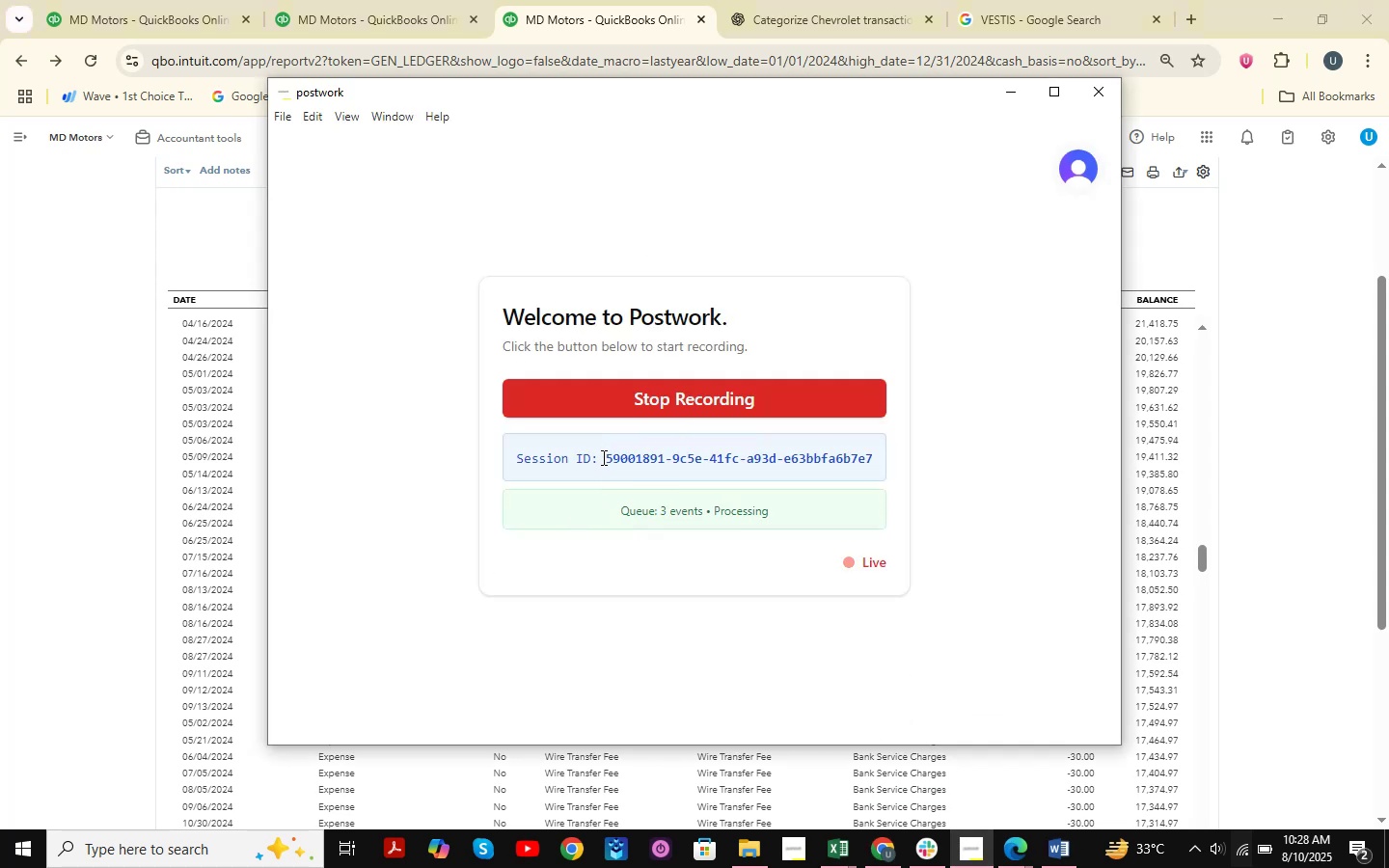 
left_click_drag(start_coordinate=[602, 457], to_coordinate=[958, 459])
 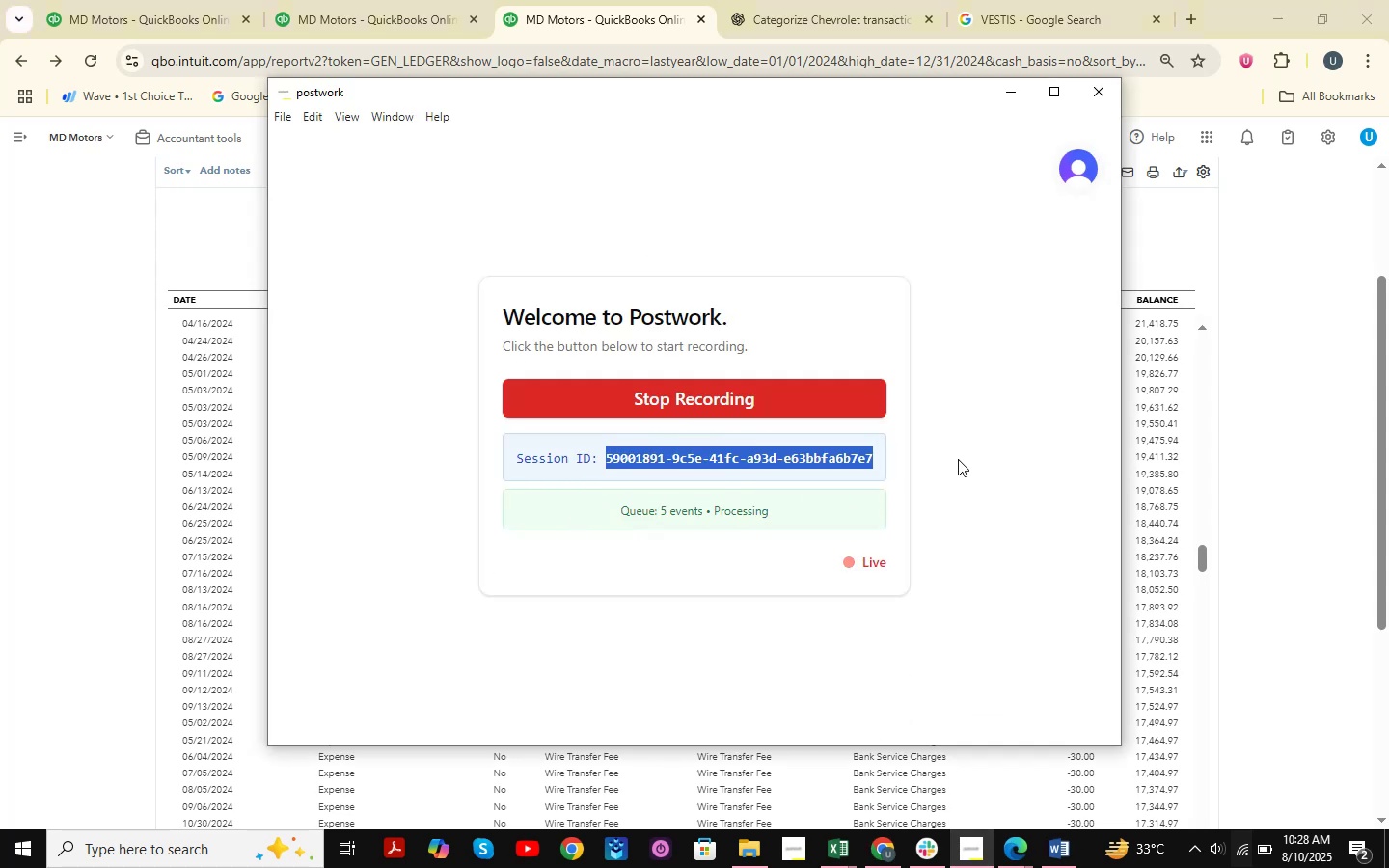 
key(Control+C)
 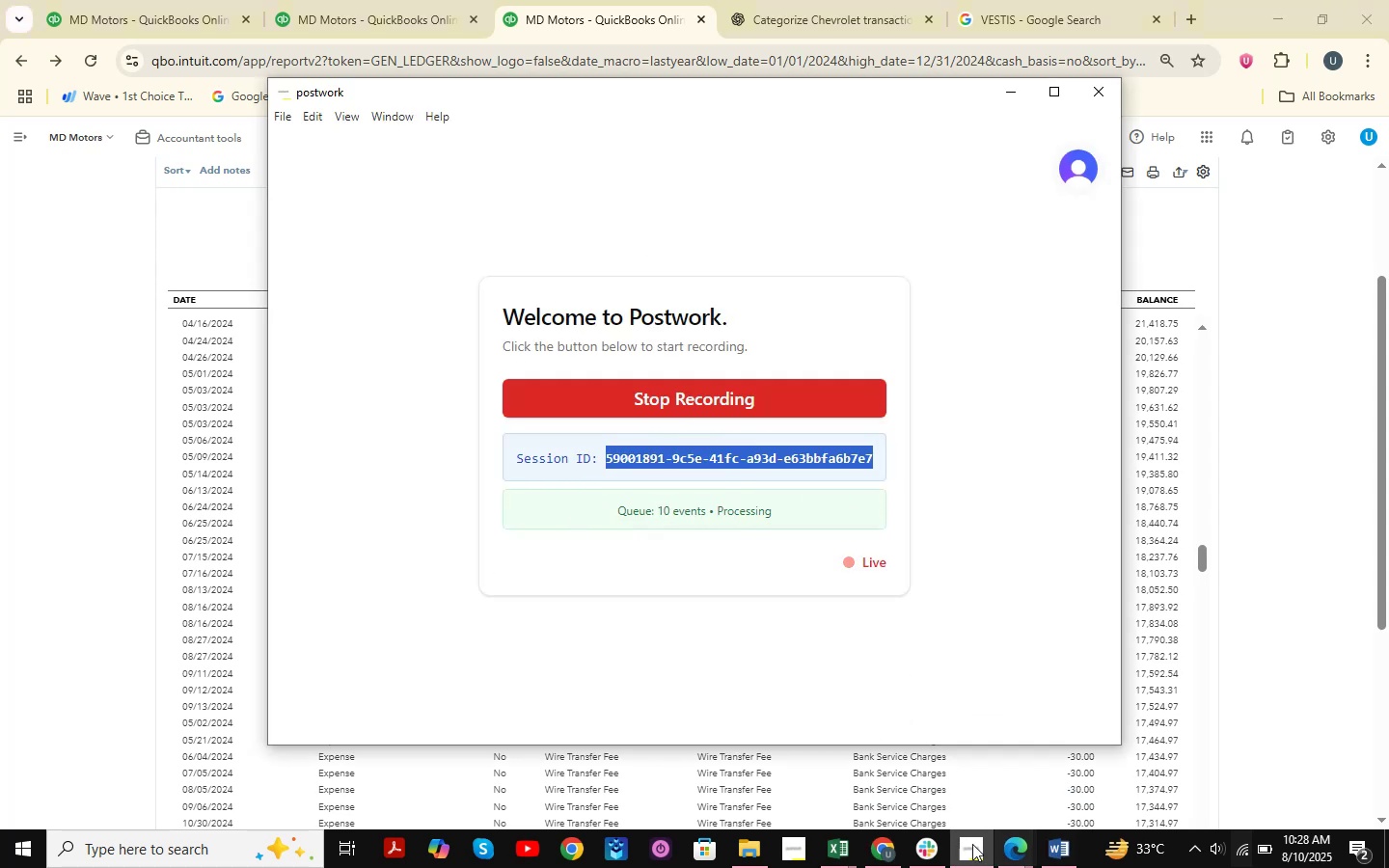 
left_click([838, 853])
 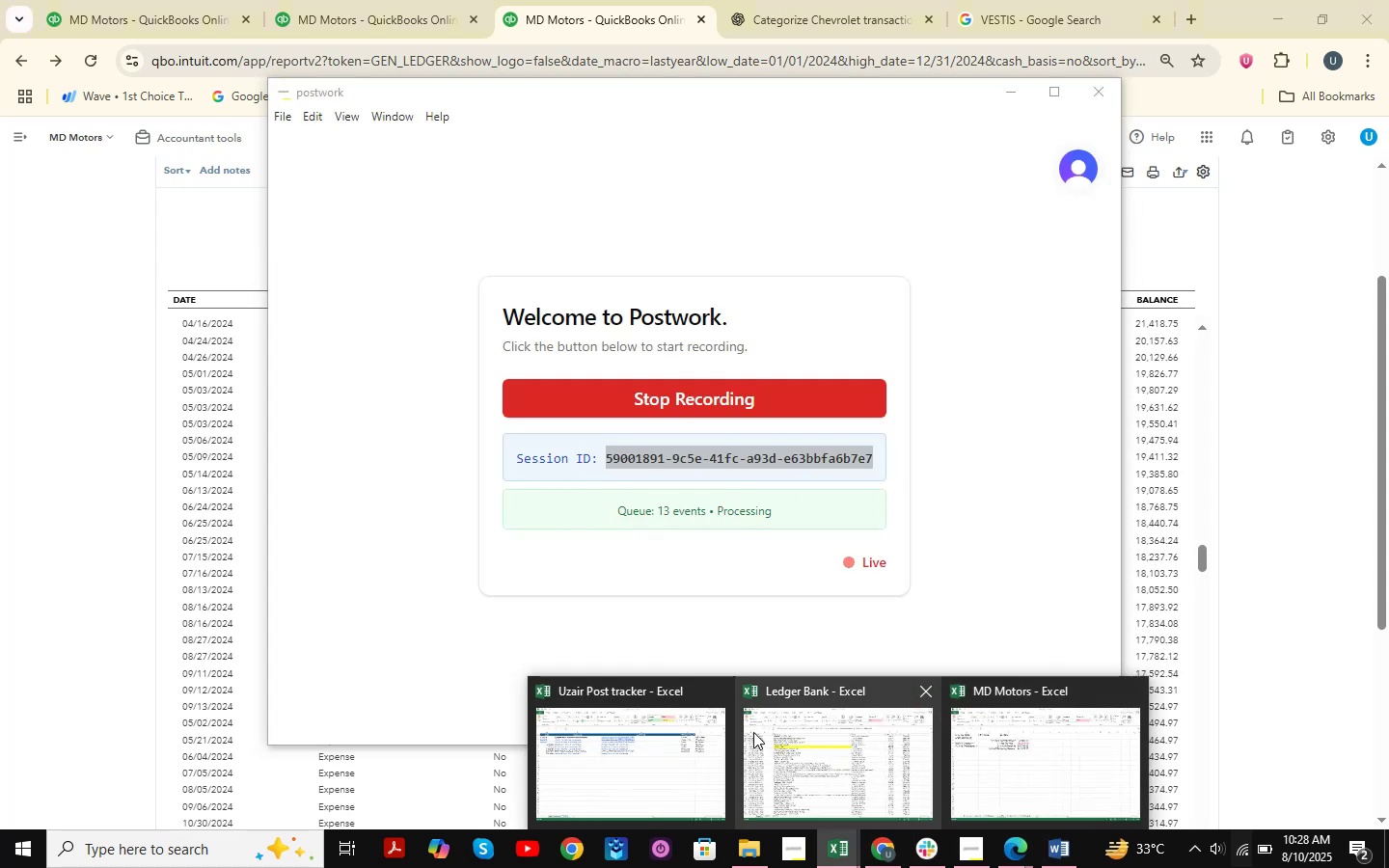 
left_click([625, 728])
 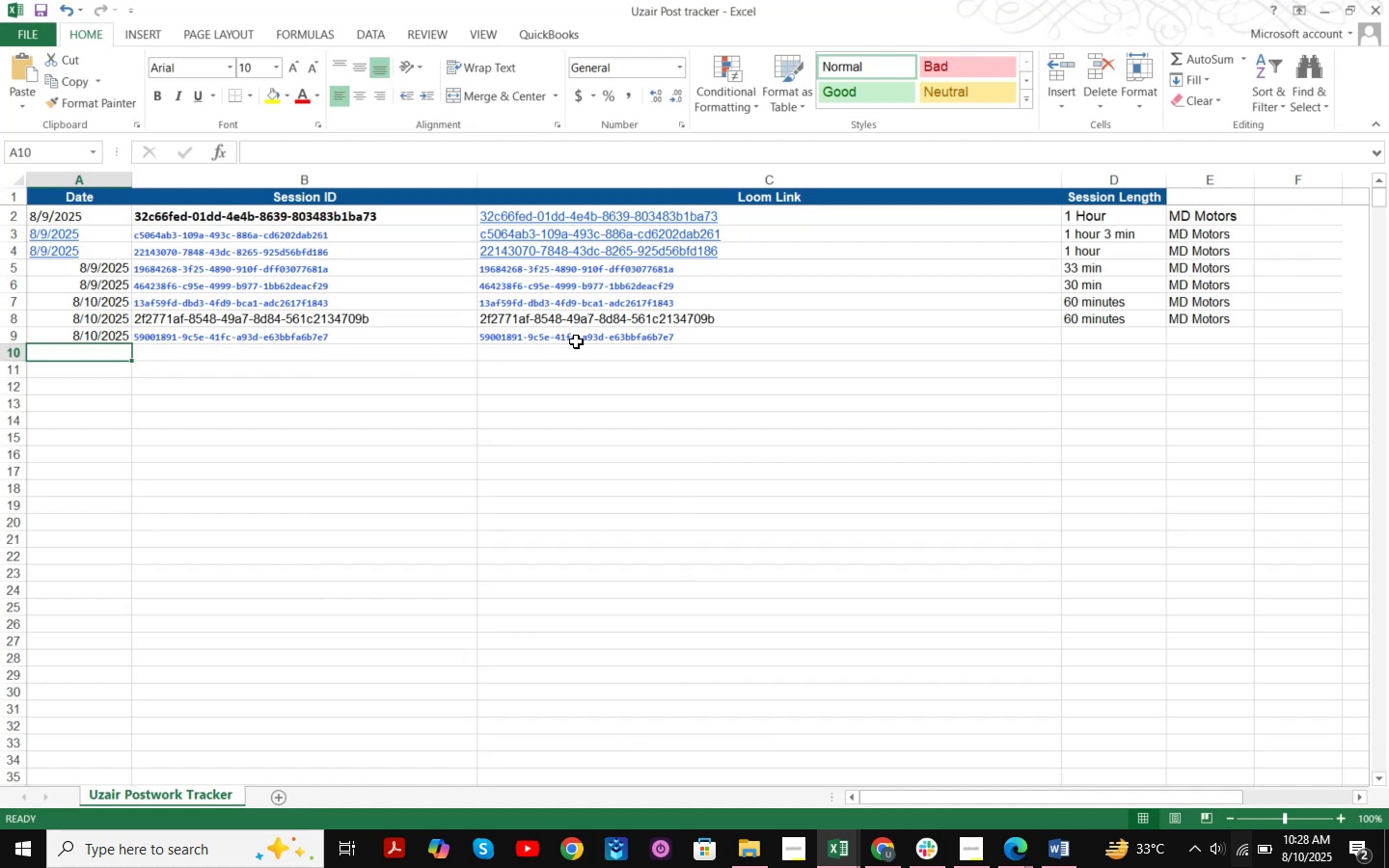 
left_click([559, 355])
 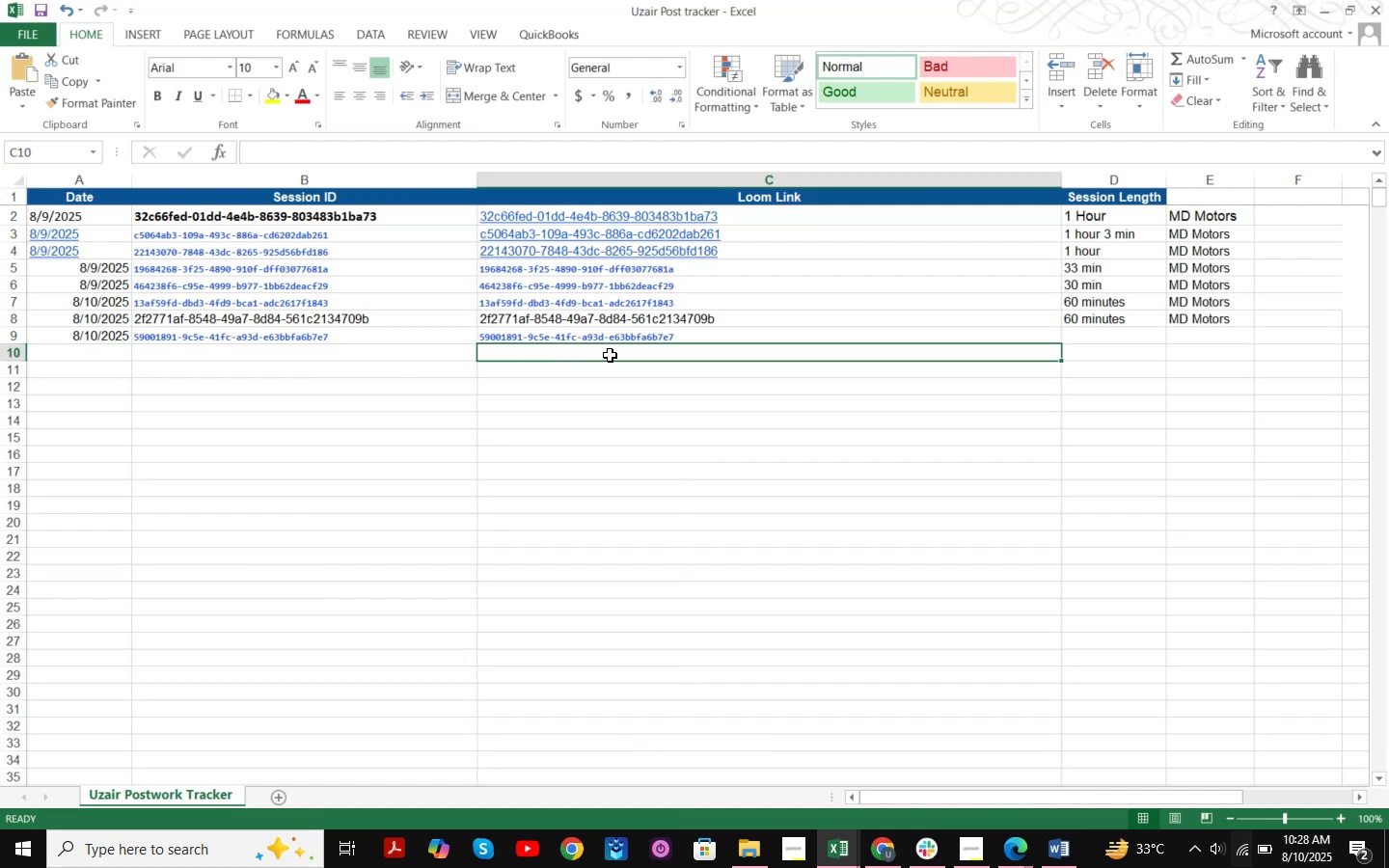 
key(Control+ControlLeft)
 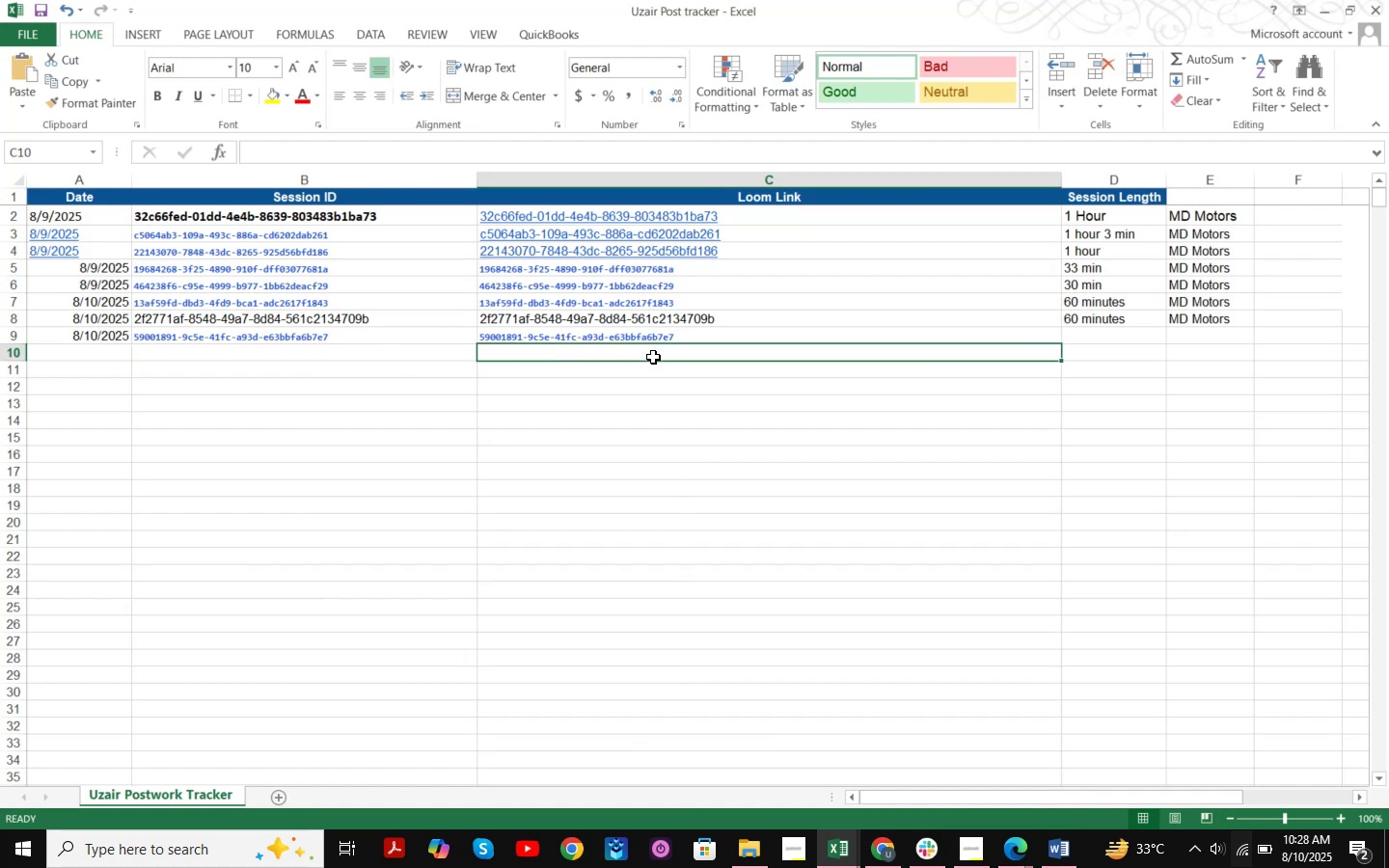 
key(Control+V)
 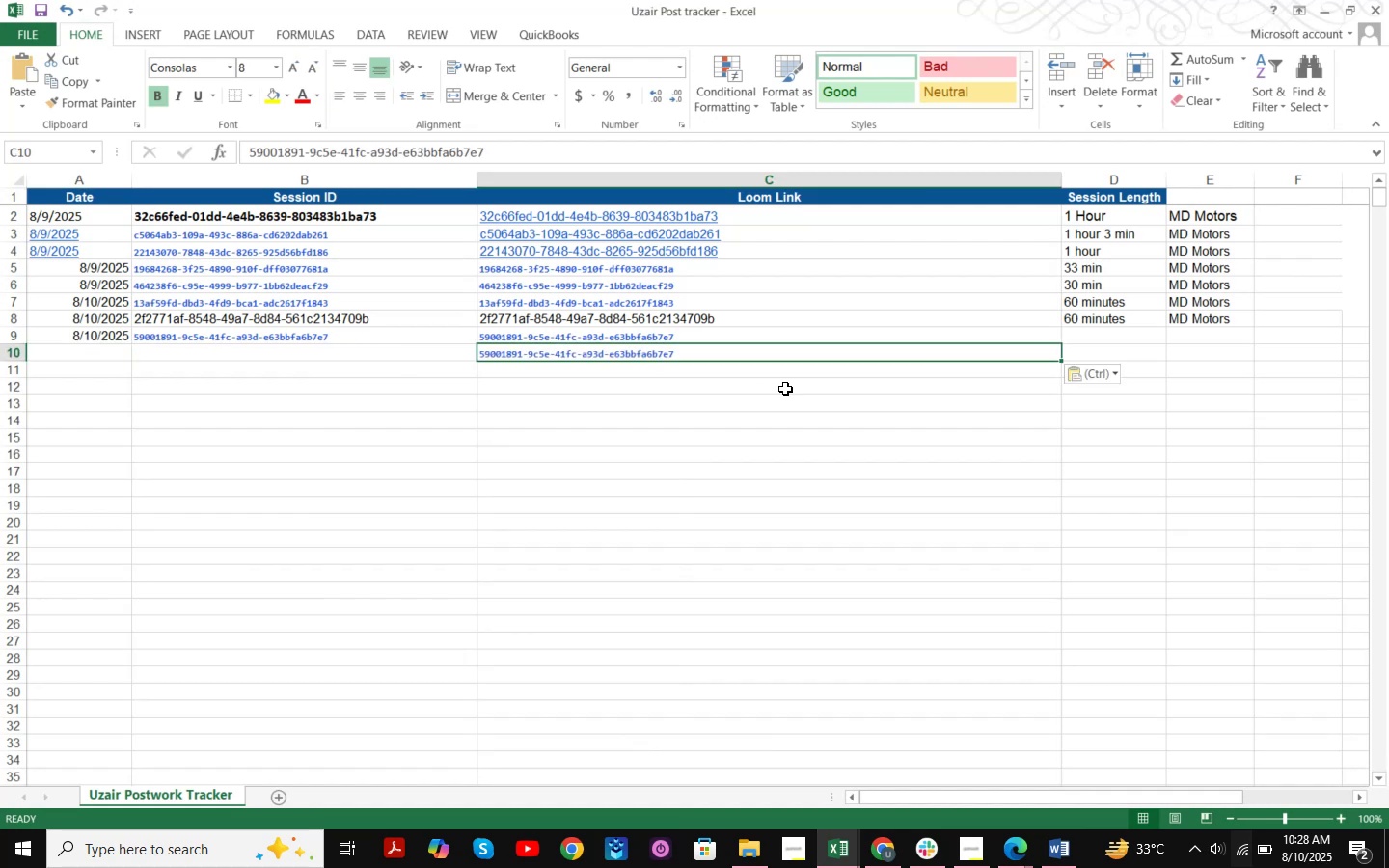 
key(Delete)
 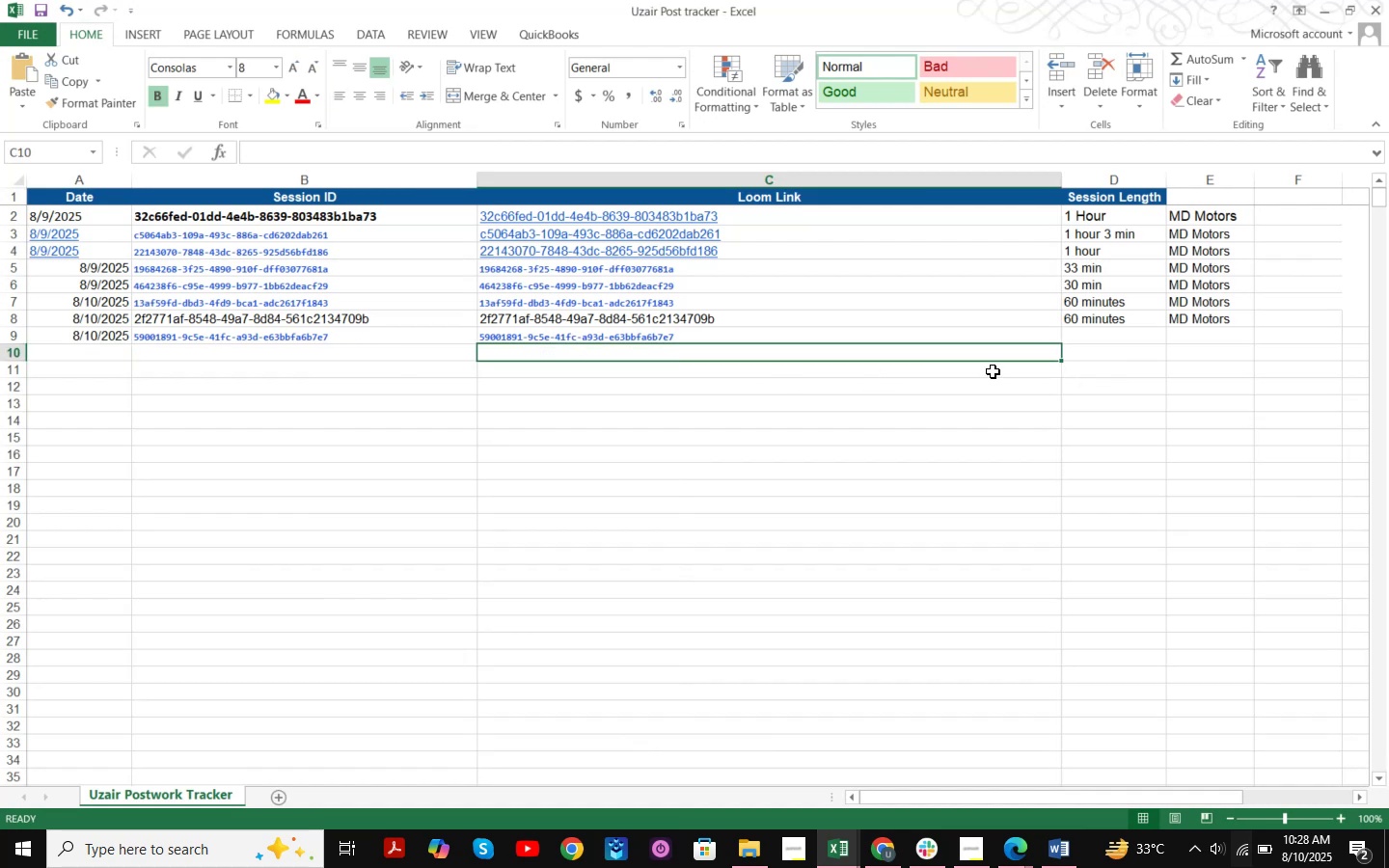 
left_click([1091, 341])
 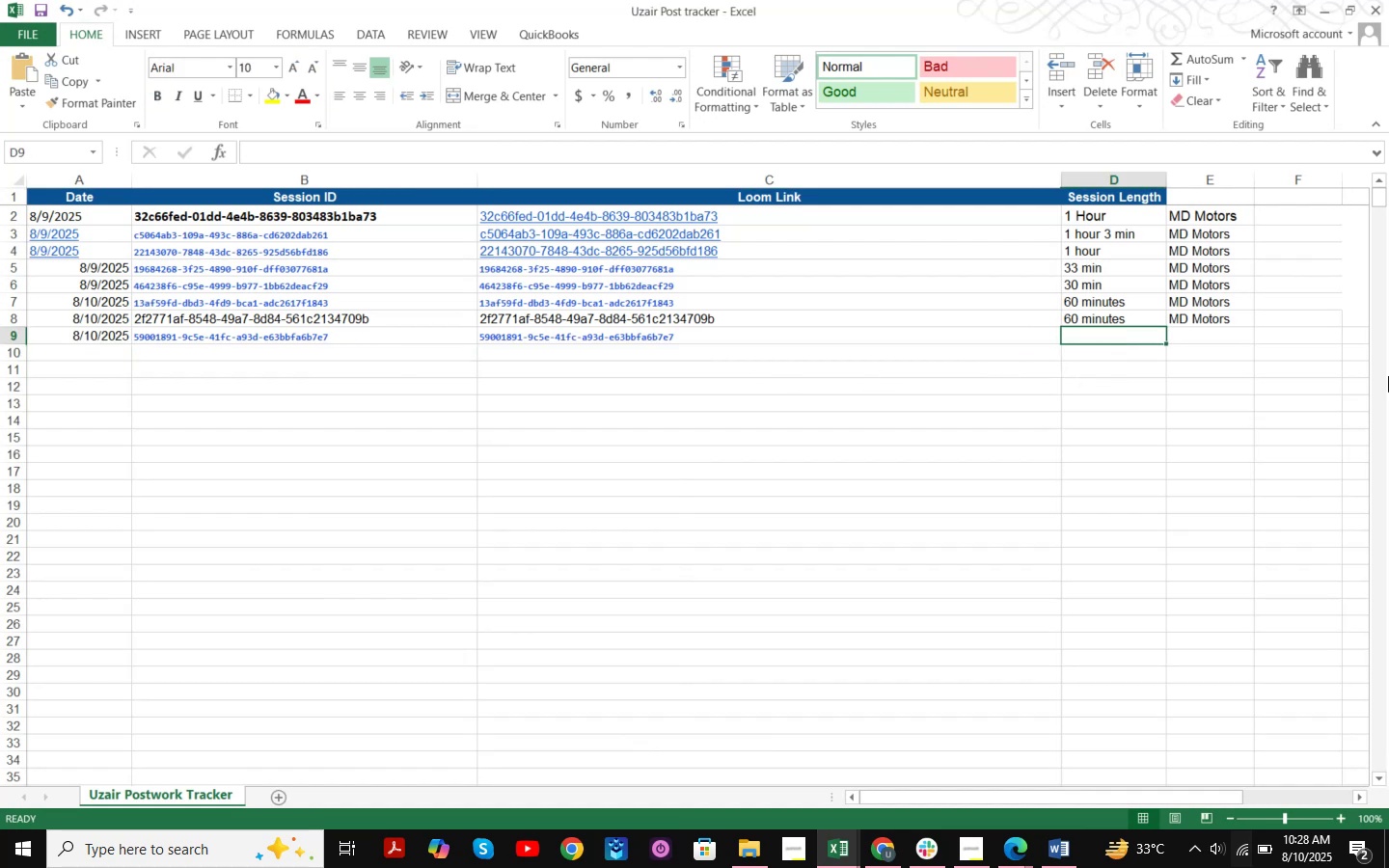 
type(60 Minutes )
 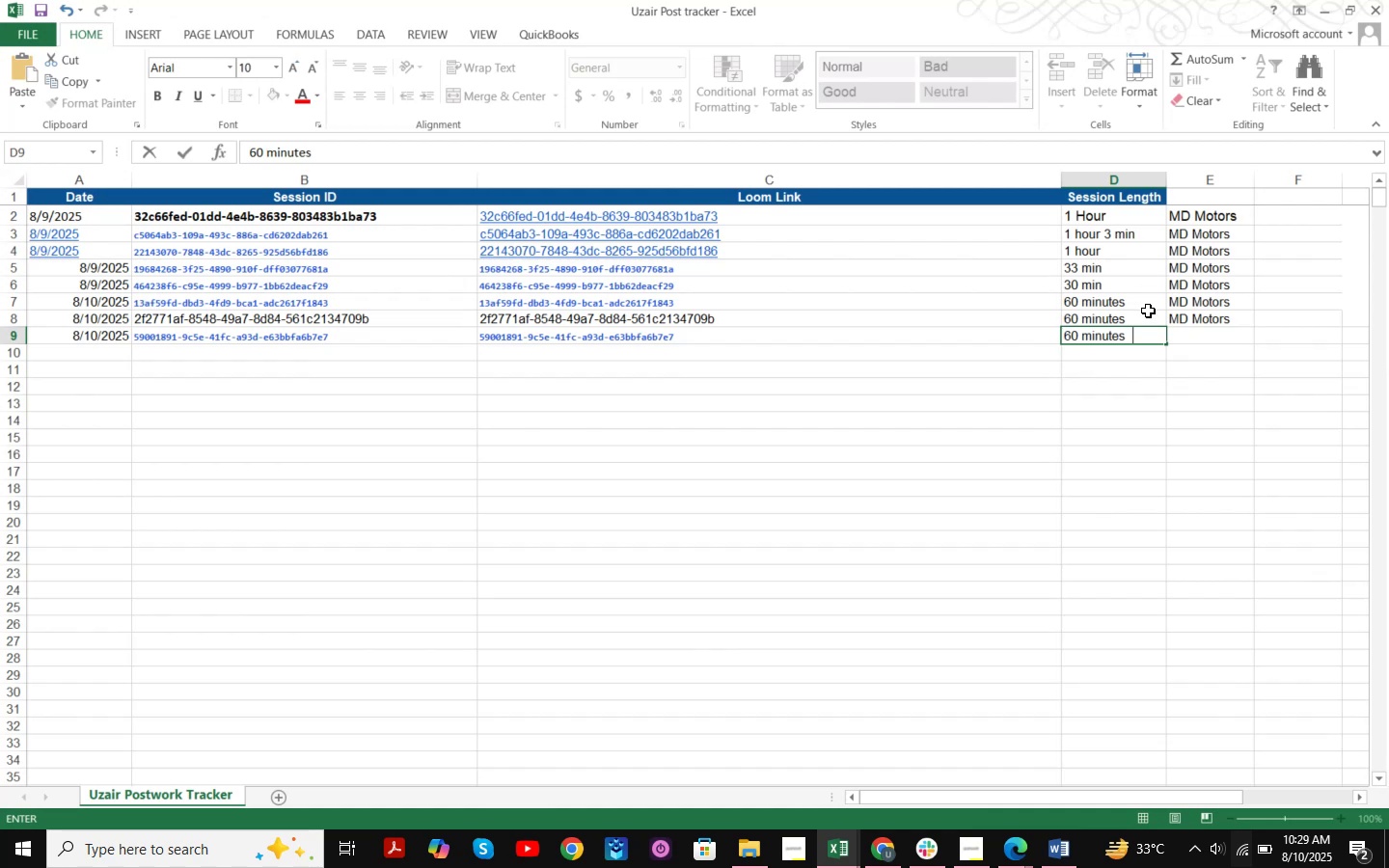 
left_click([1189, 338])
 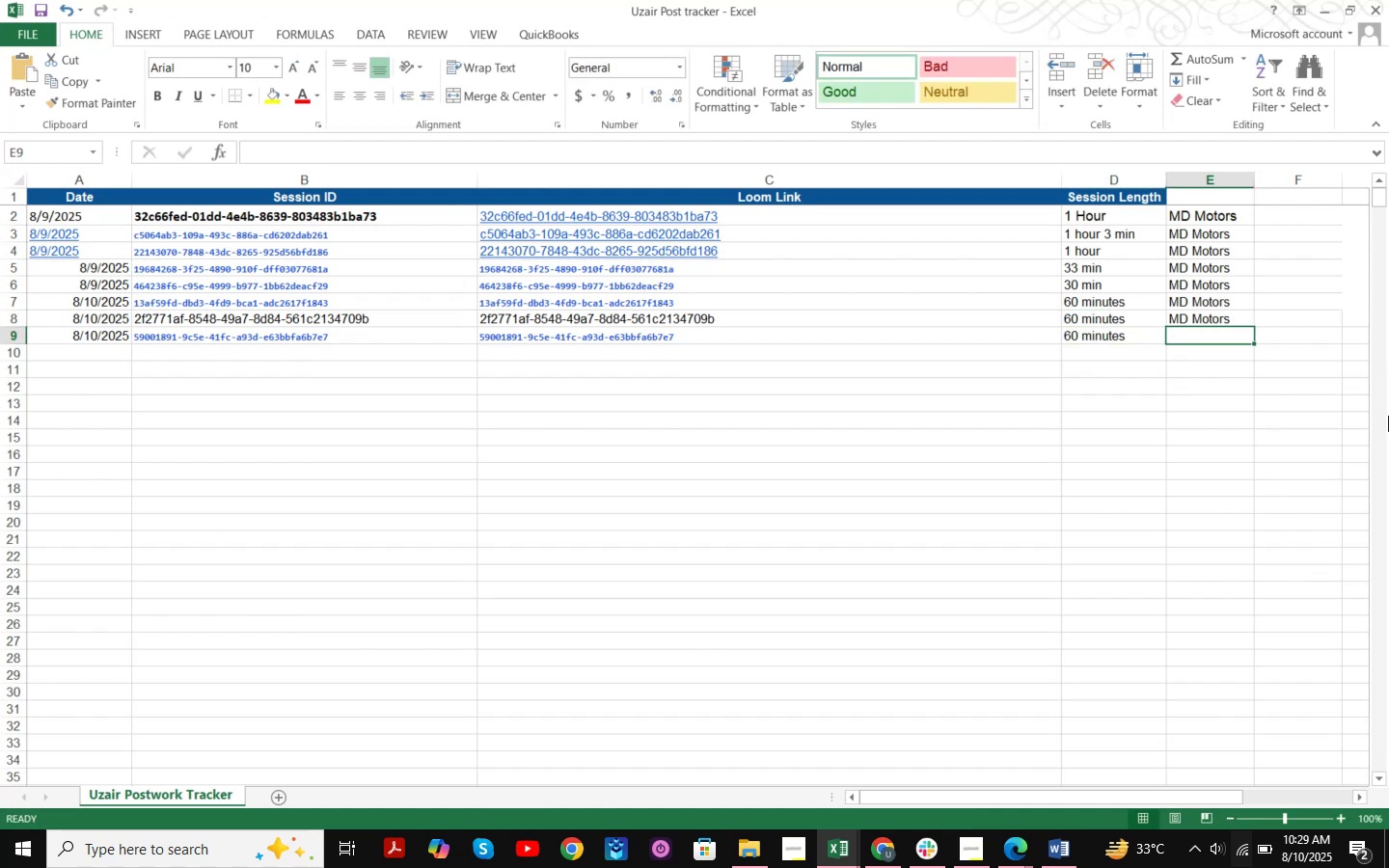 
type(MD m)
key(Backspace)
key(Backspace)
type(Motors )
 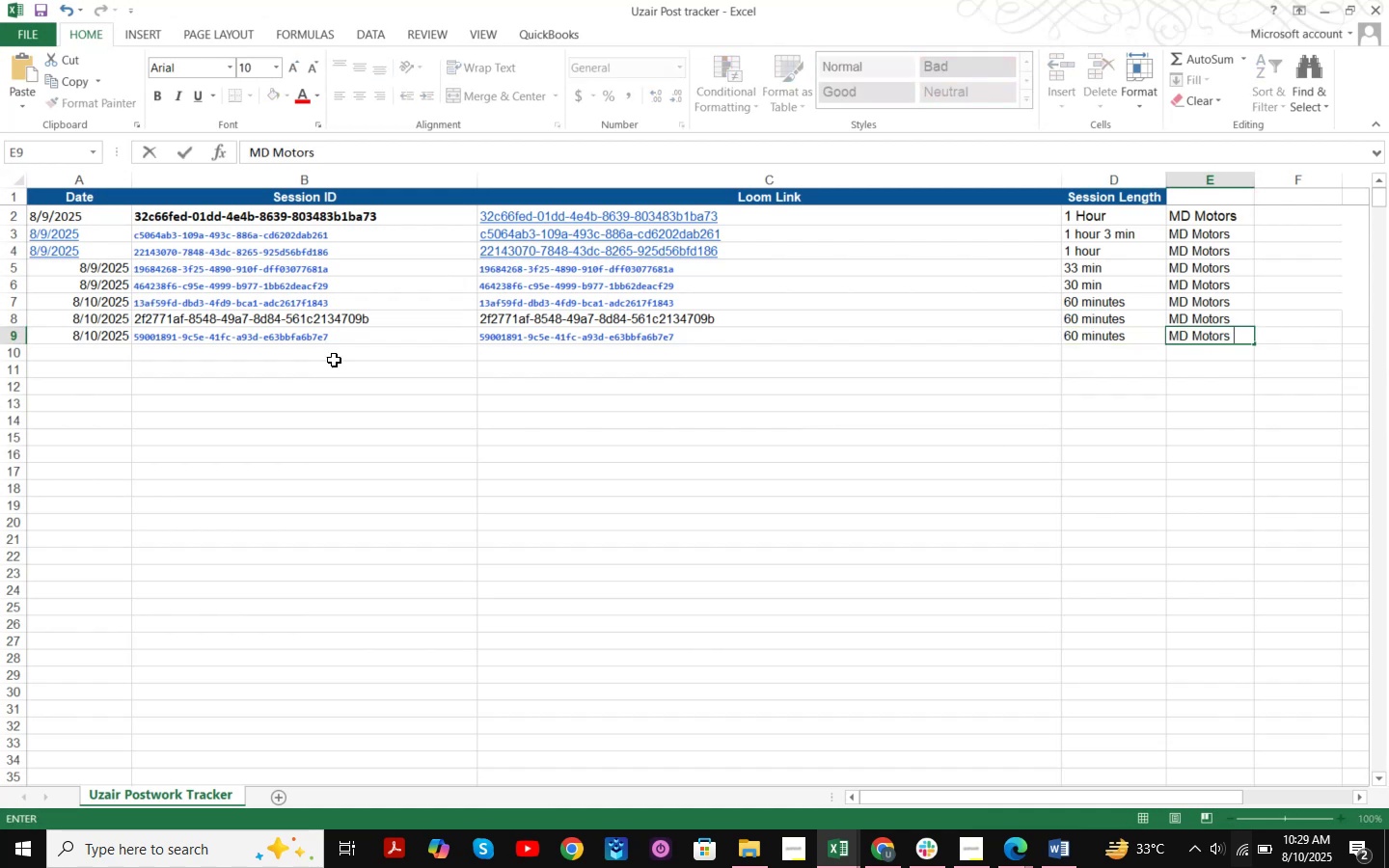 
left_click([105, 352])
 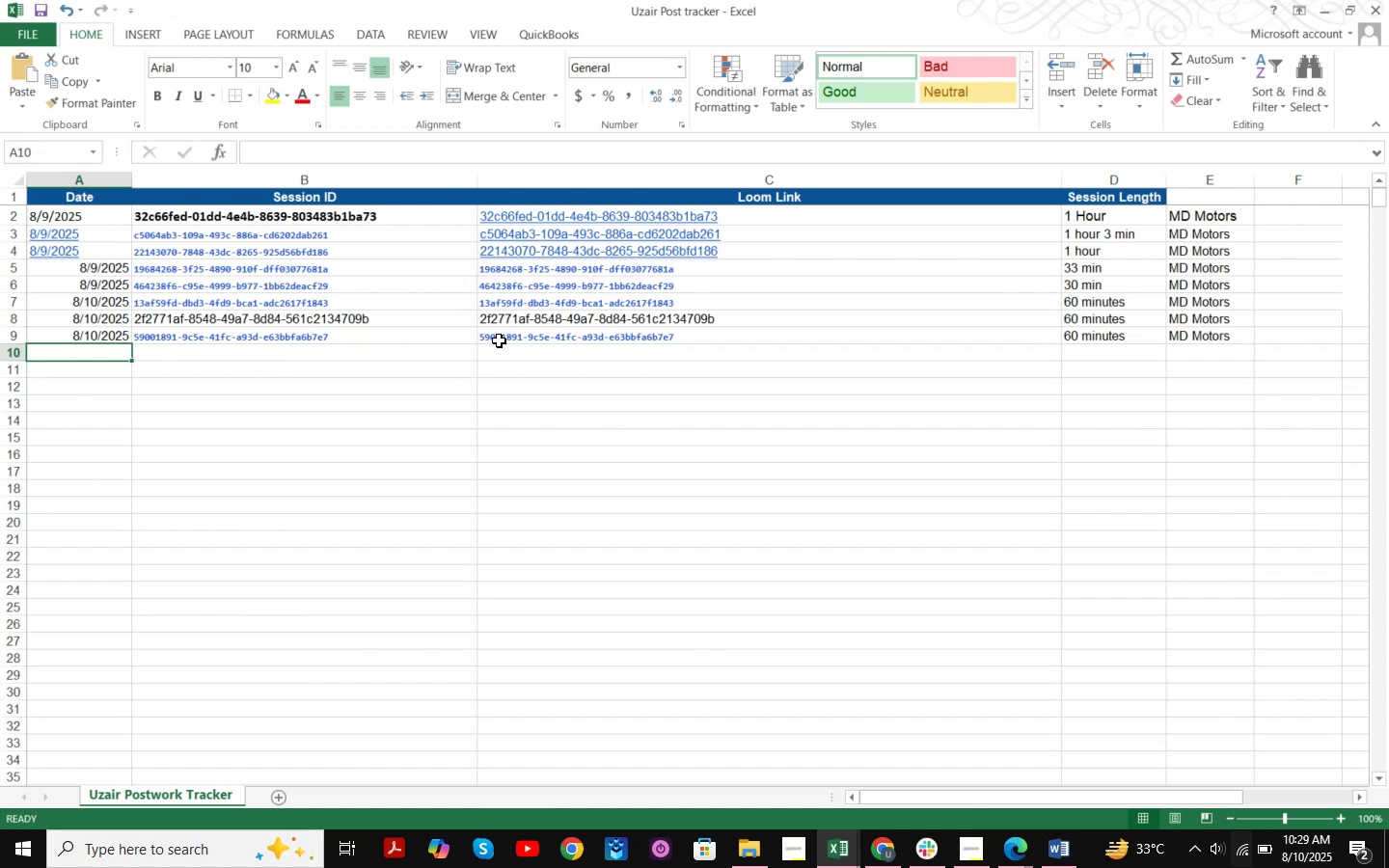 
wait(6.25)
 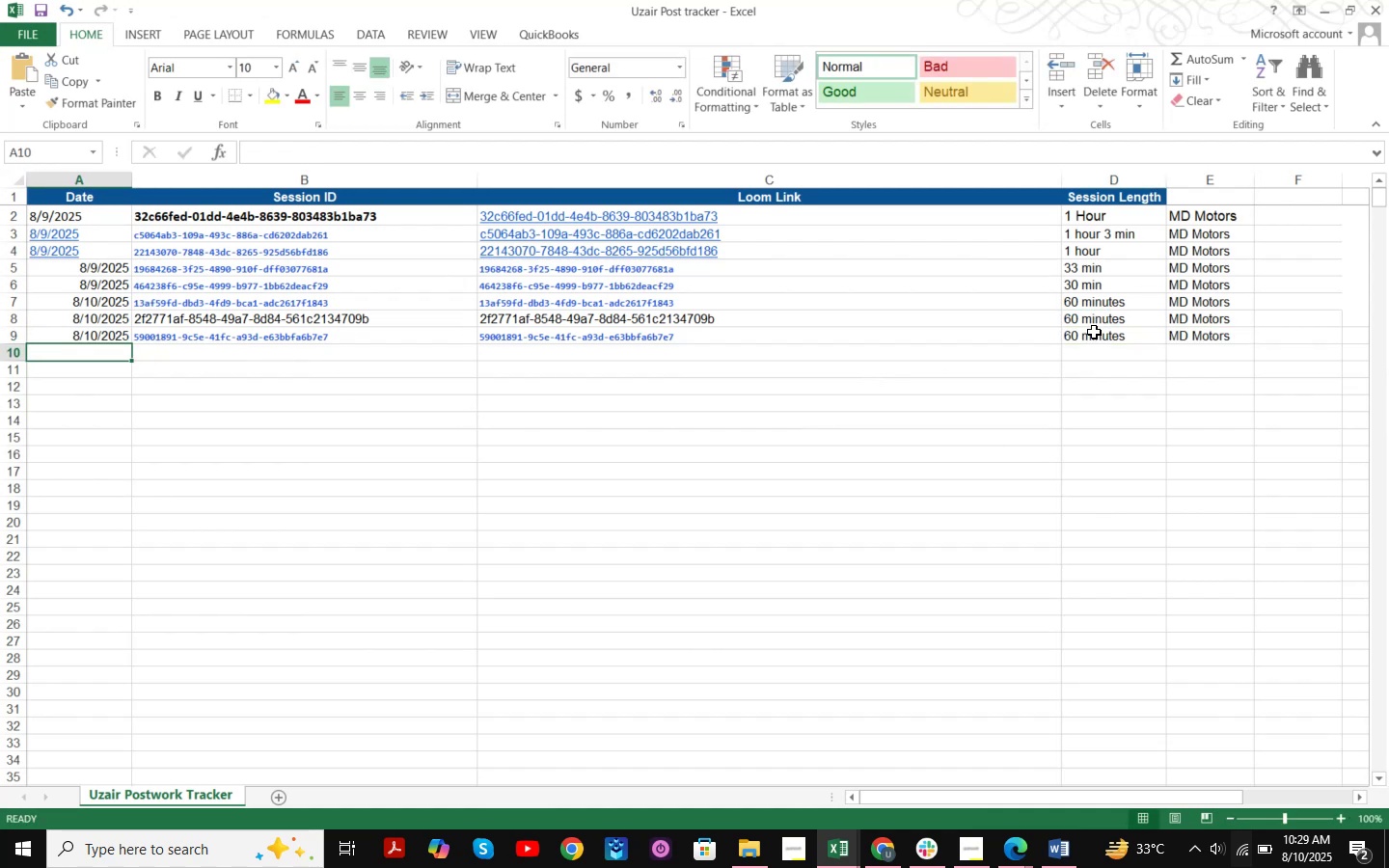 
left_click([297, 336])
 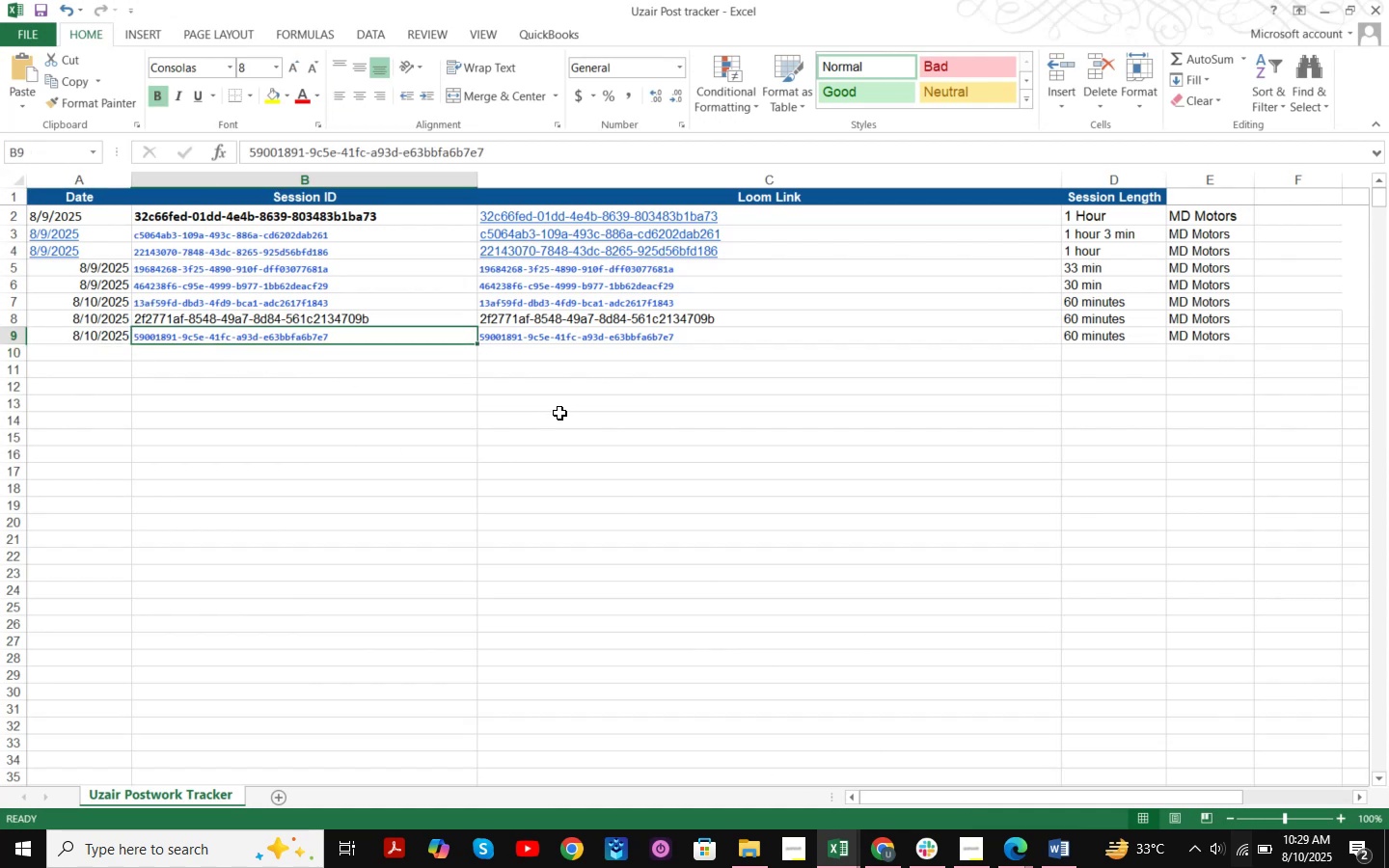 
key(Control+C)
 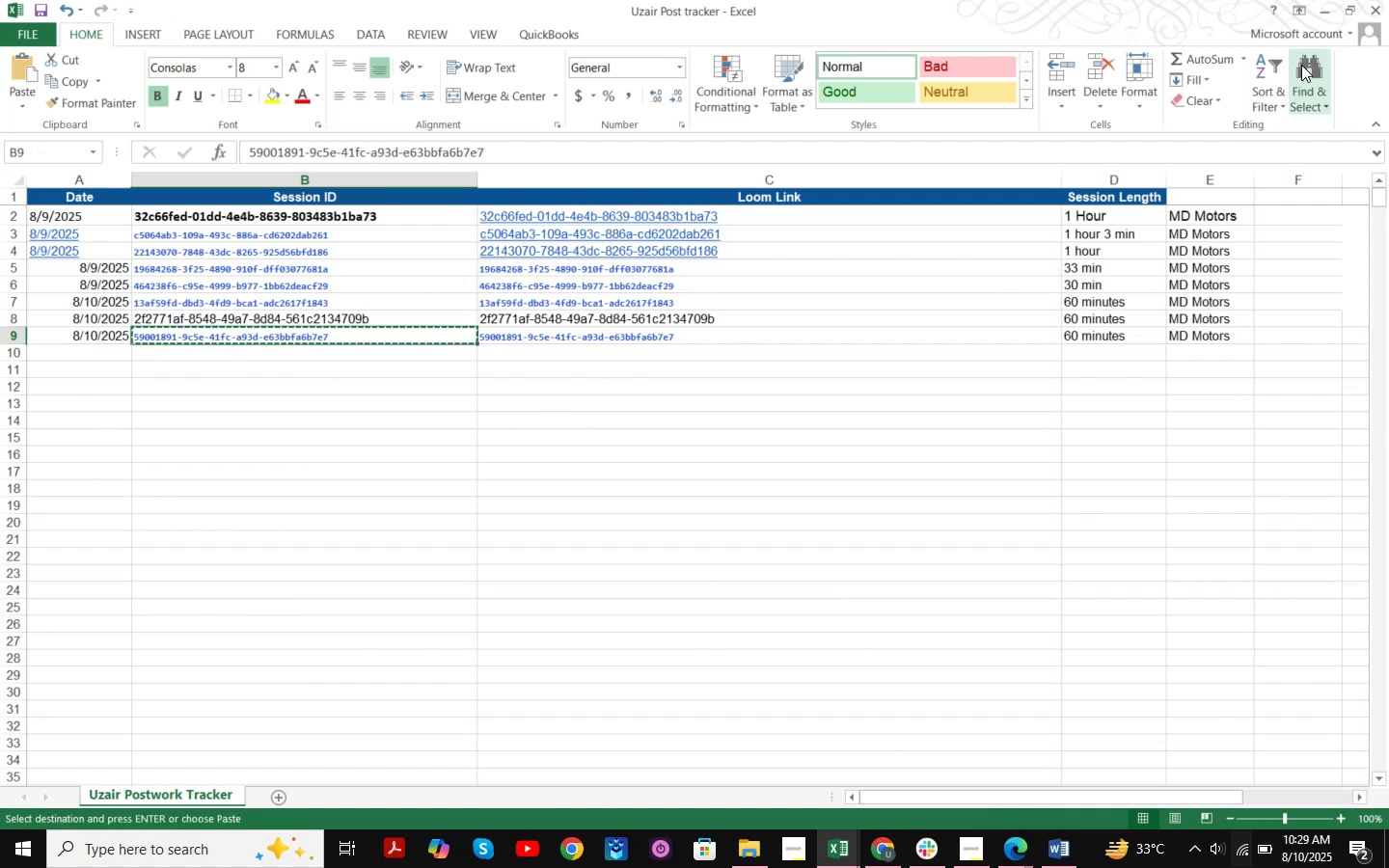 
left_click([1319, 15])
 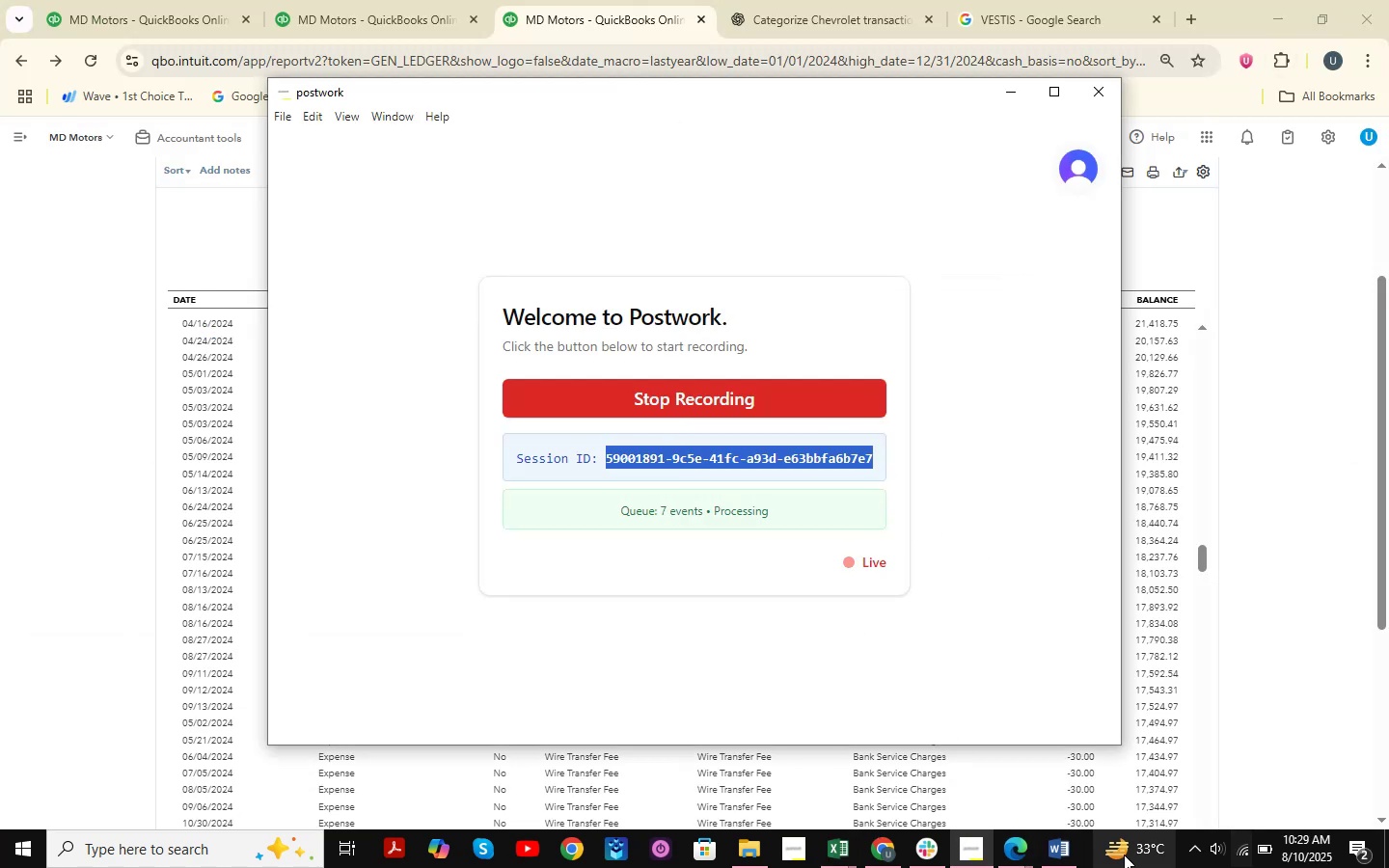 
left_click([938, 851])
 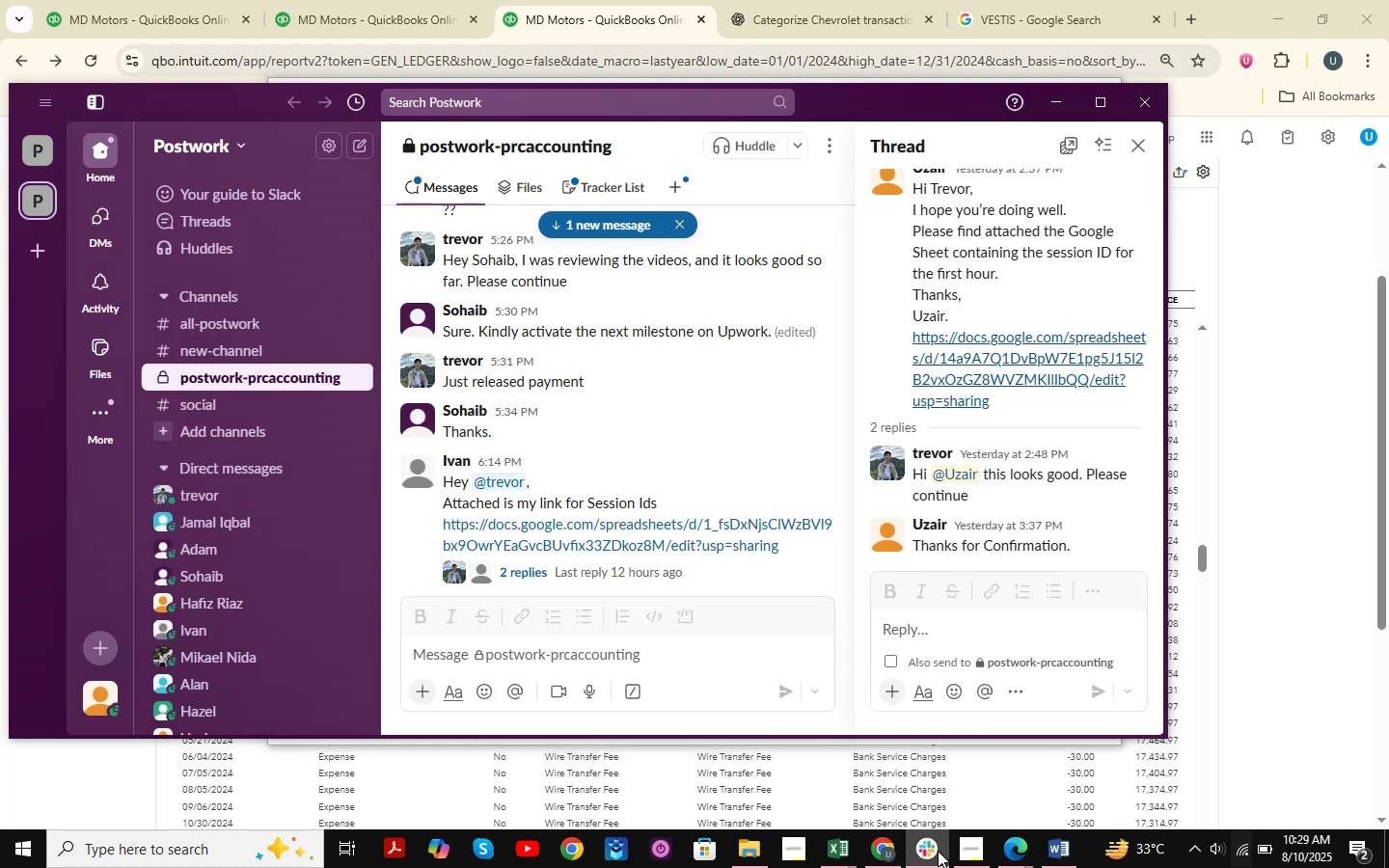 
double_click([938, 851])
 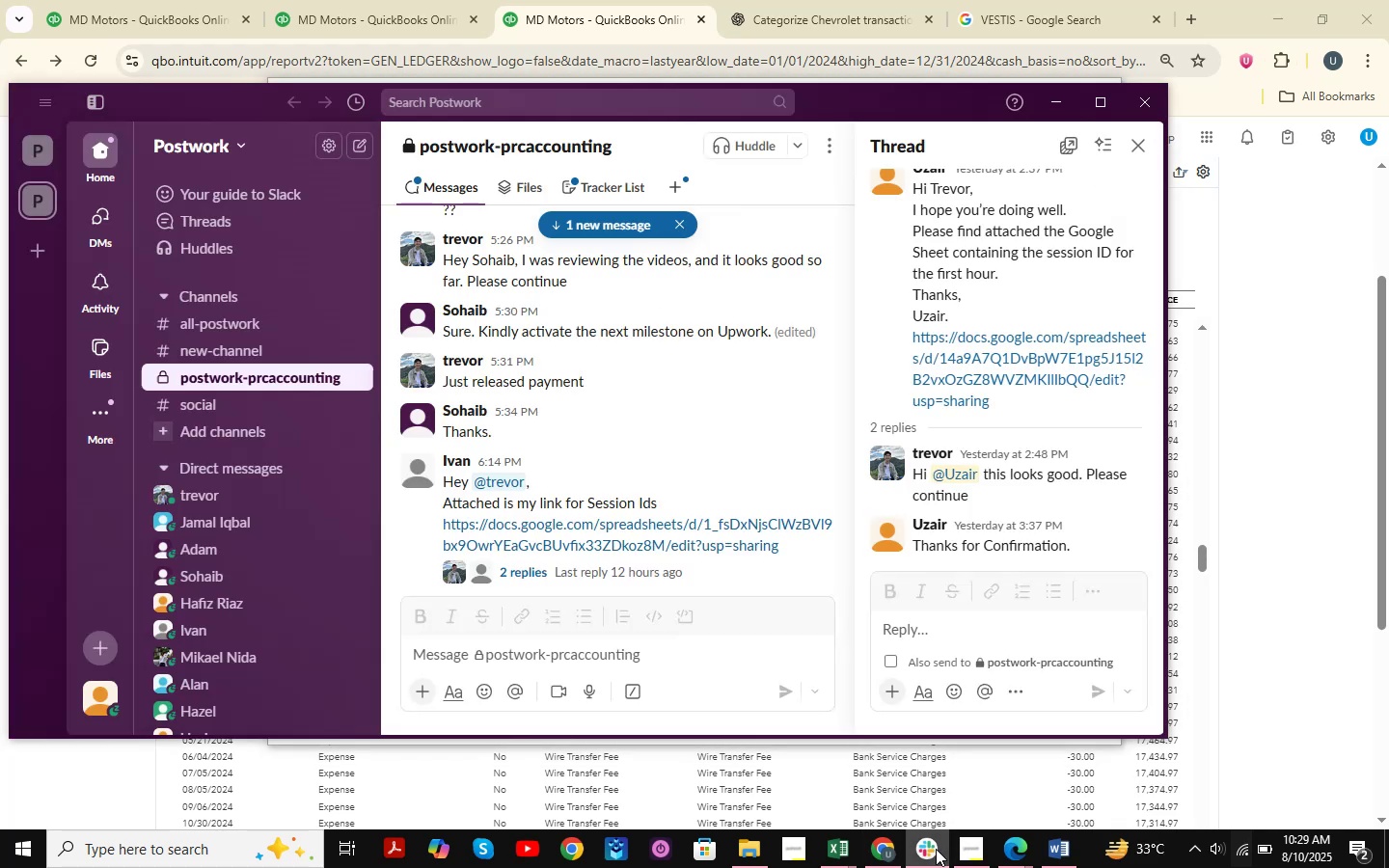 
scroll: coordinate [722, 388], scroll_direction: down, amount: 22.0
 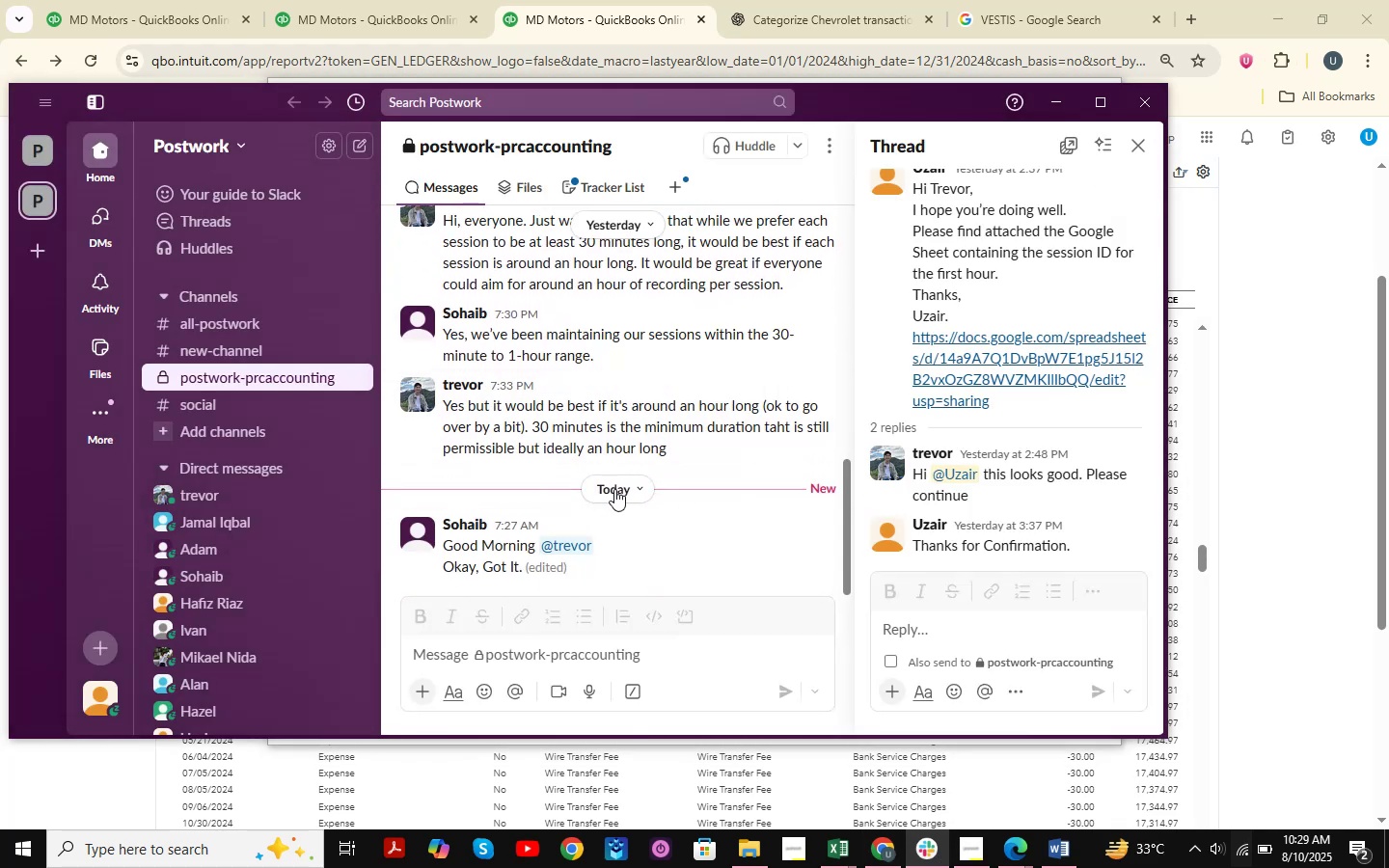 
wait(5.94)
 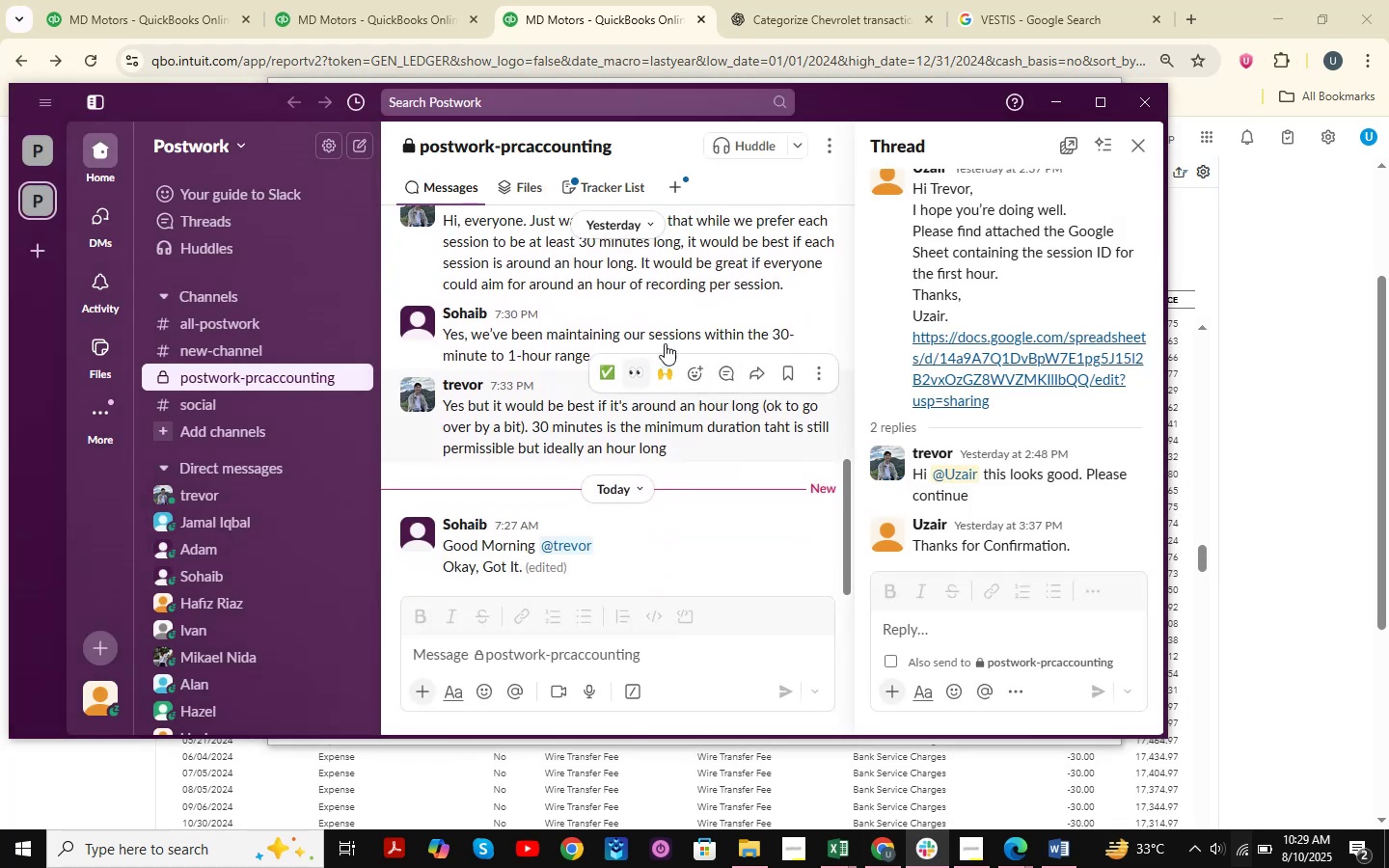 
mouse_move([691, 394])
 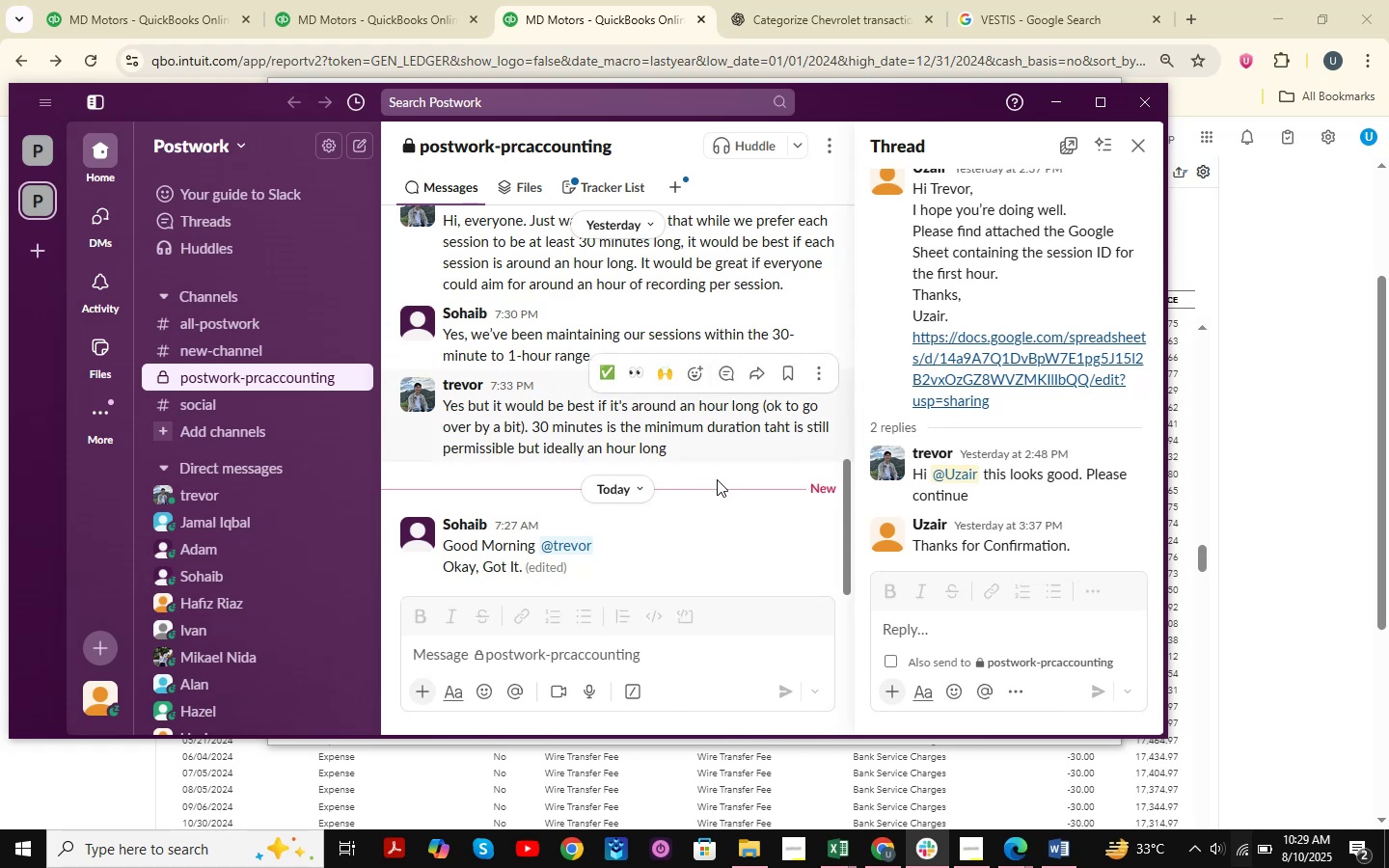 
scroll: coordinate [717, 483], scroll_direction: down, amount: 3.0
 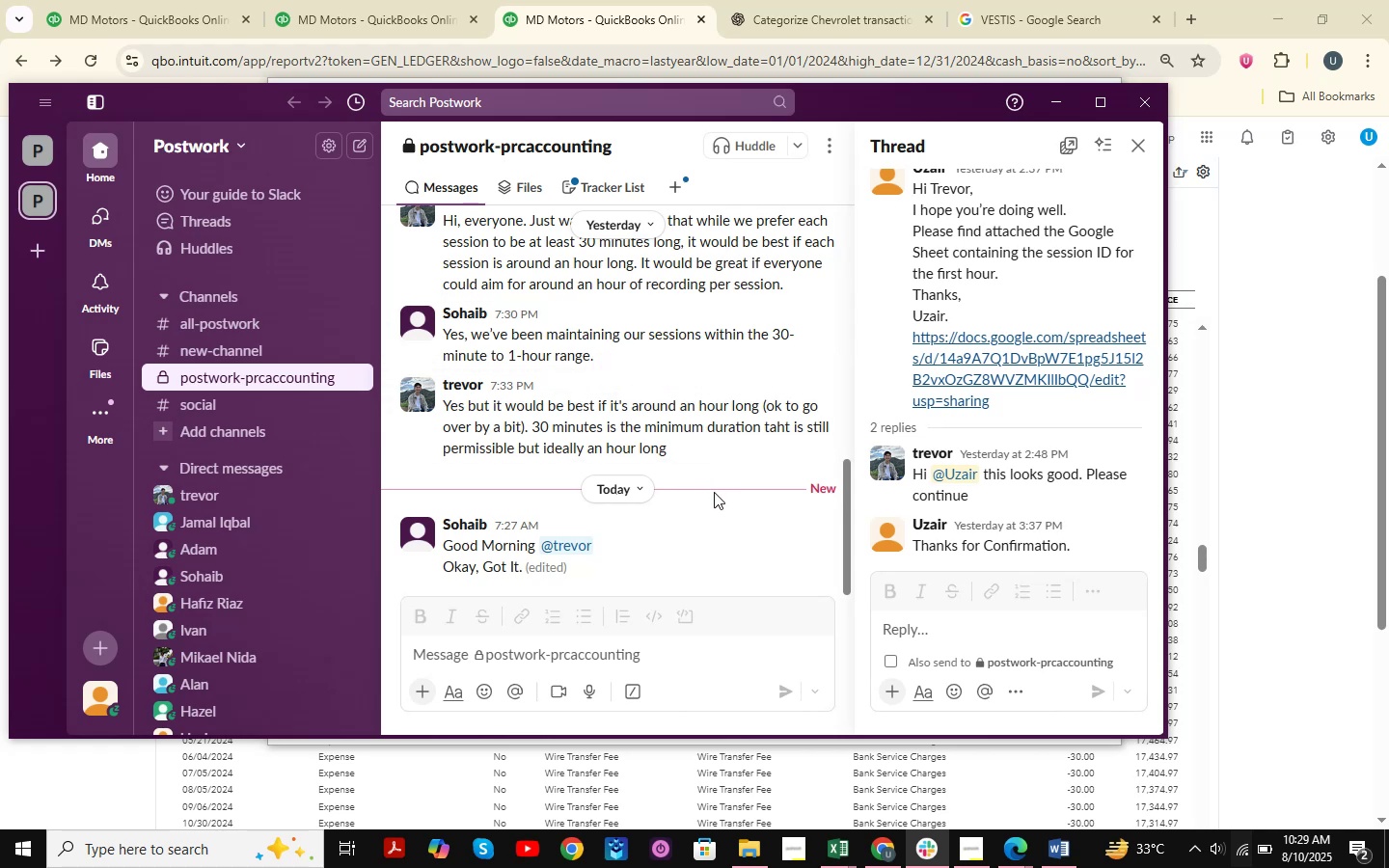 
scroll: coordinate [714, 492], scroll_direction: up, amount: 1.0
 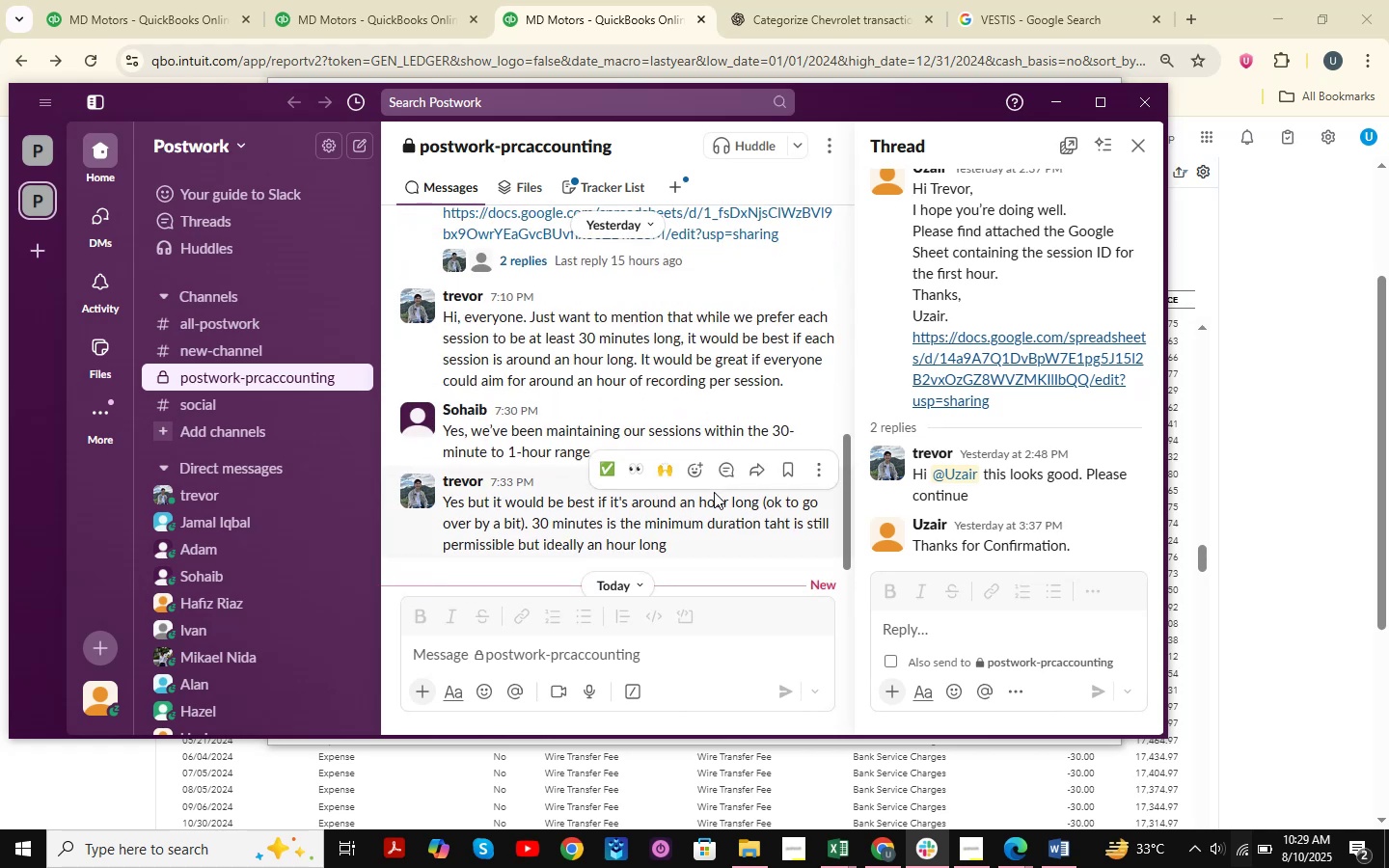 
mouse_move([644, 396])
 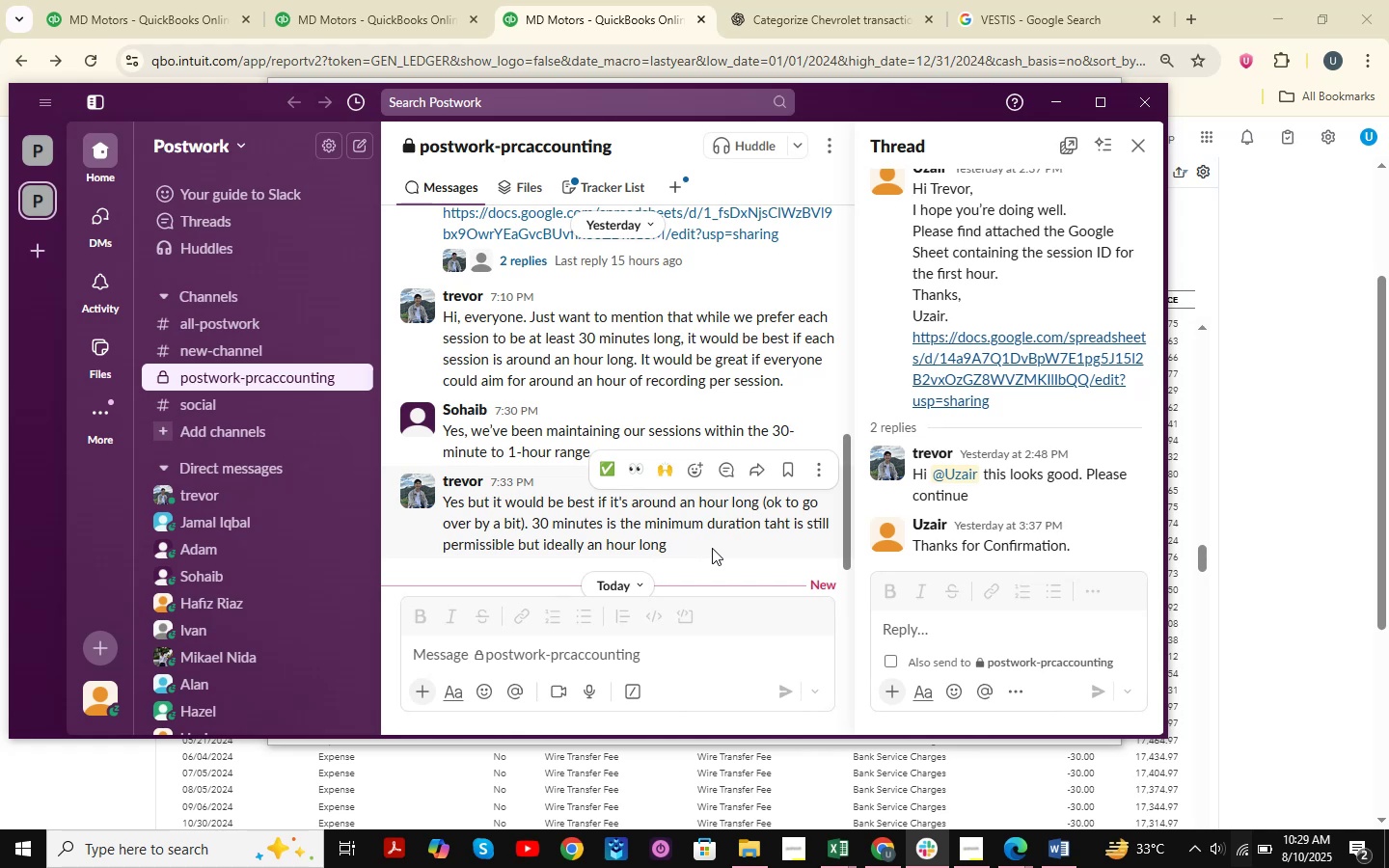 
wait(9.58)
 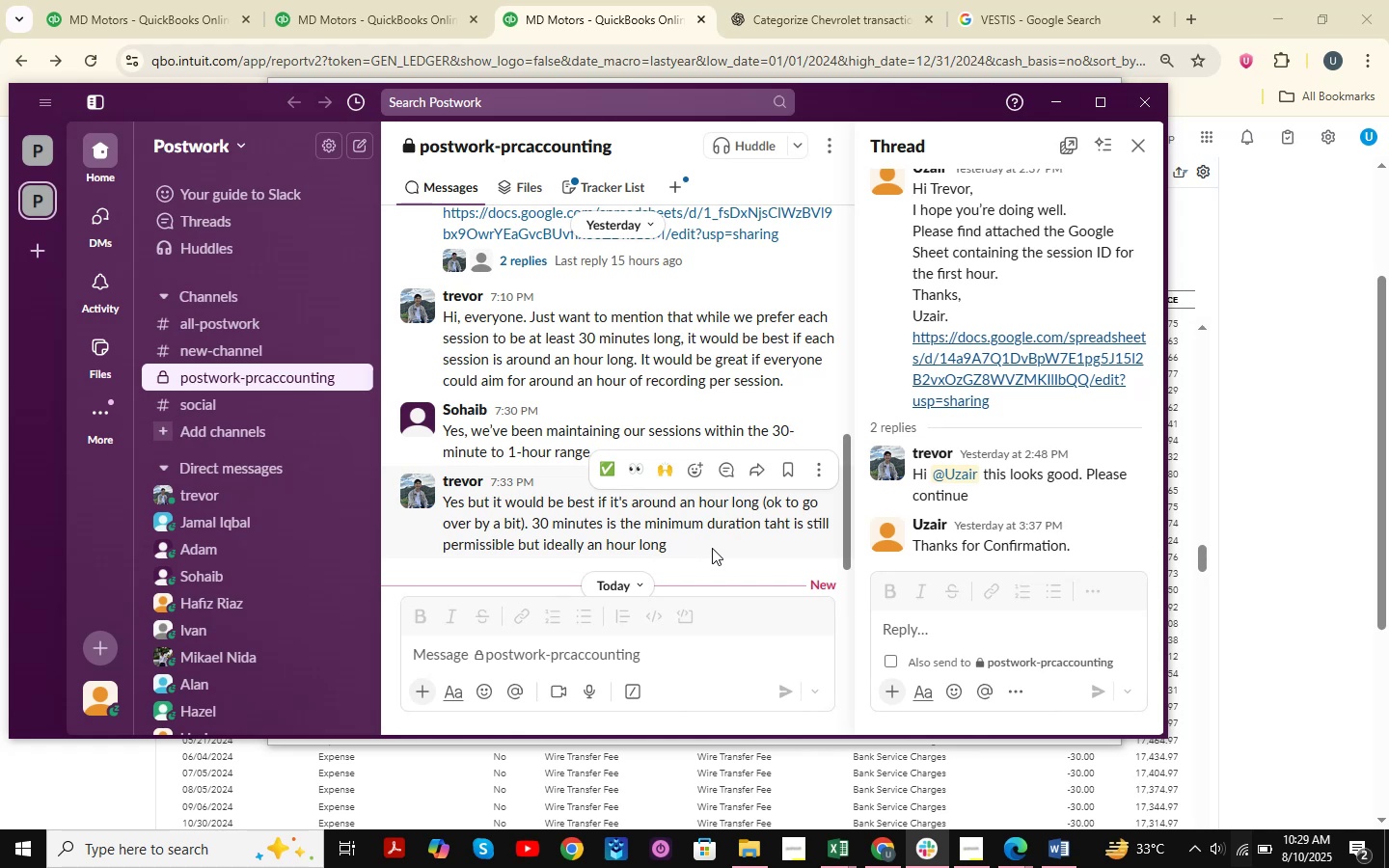 
scroll: coordinate [759, 495], scroll_direction: up, amount: 3.0
 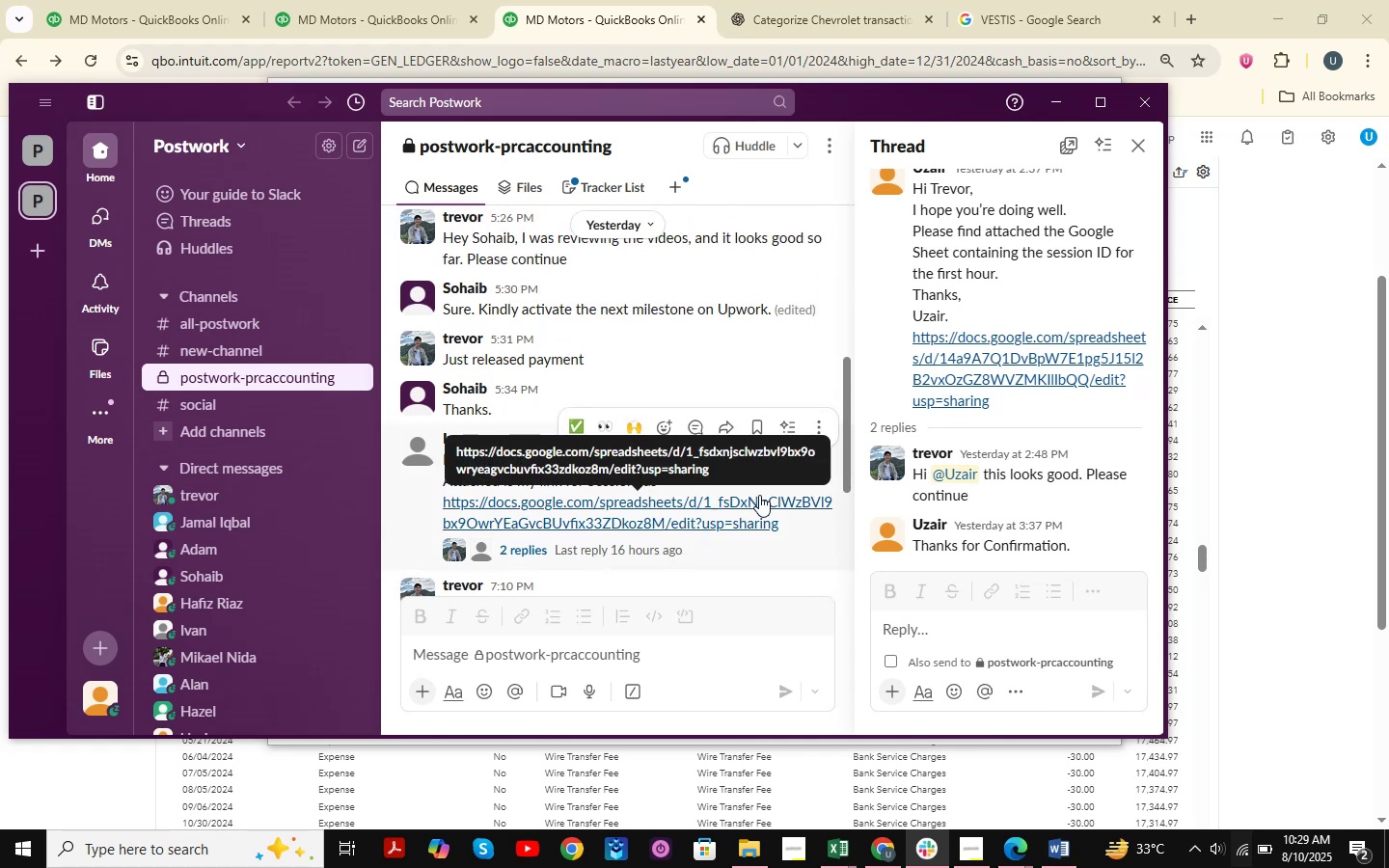 
mouse_move([831, 275])
 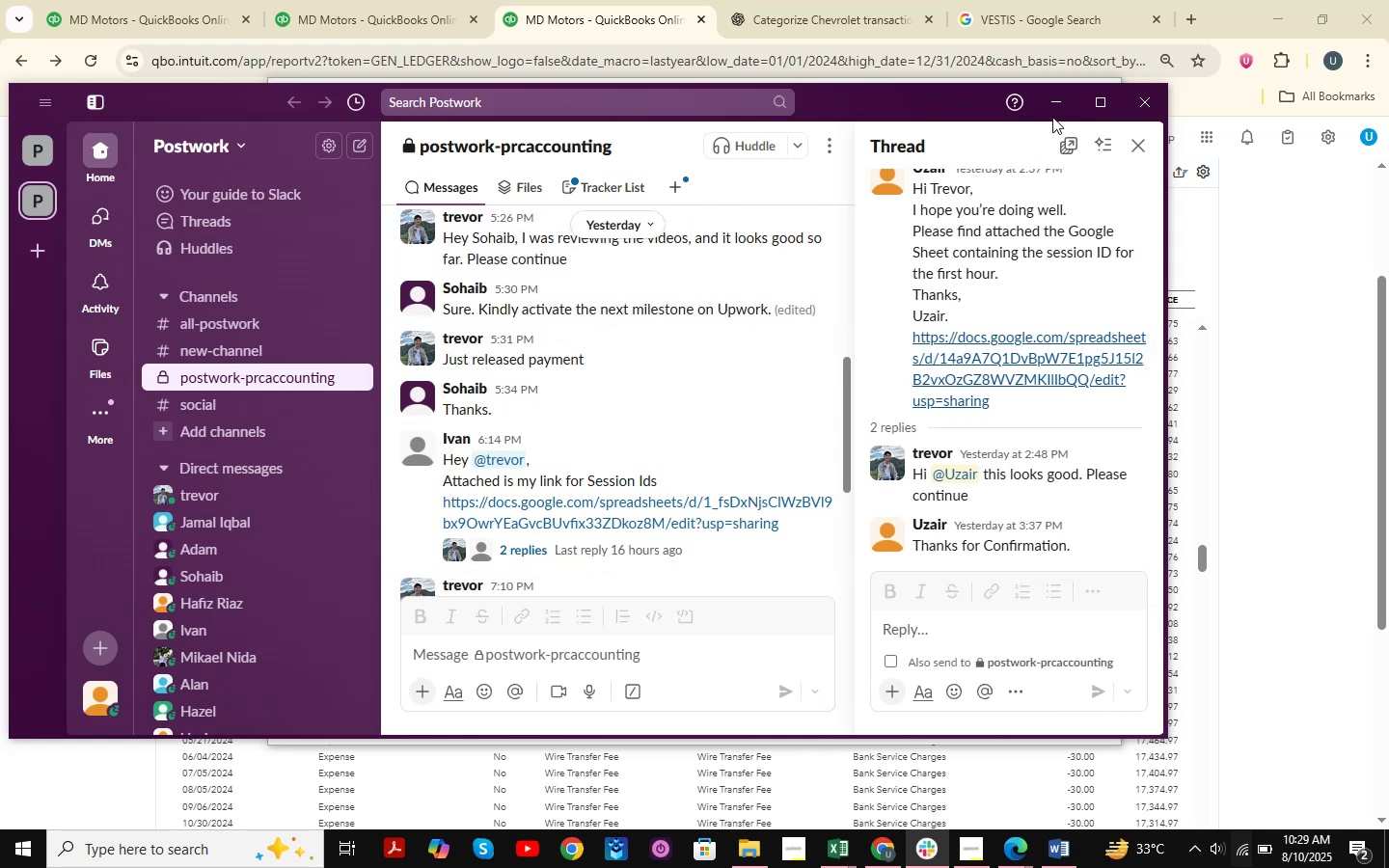 
left_click([1055, 104])
 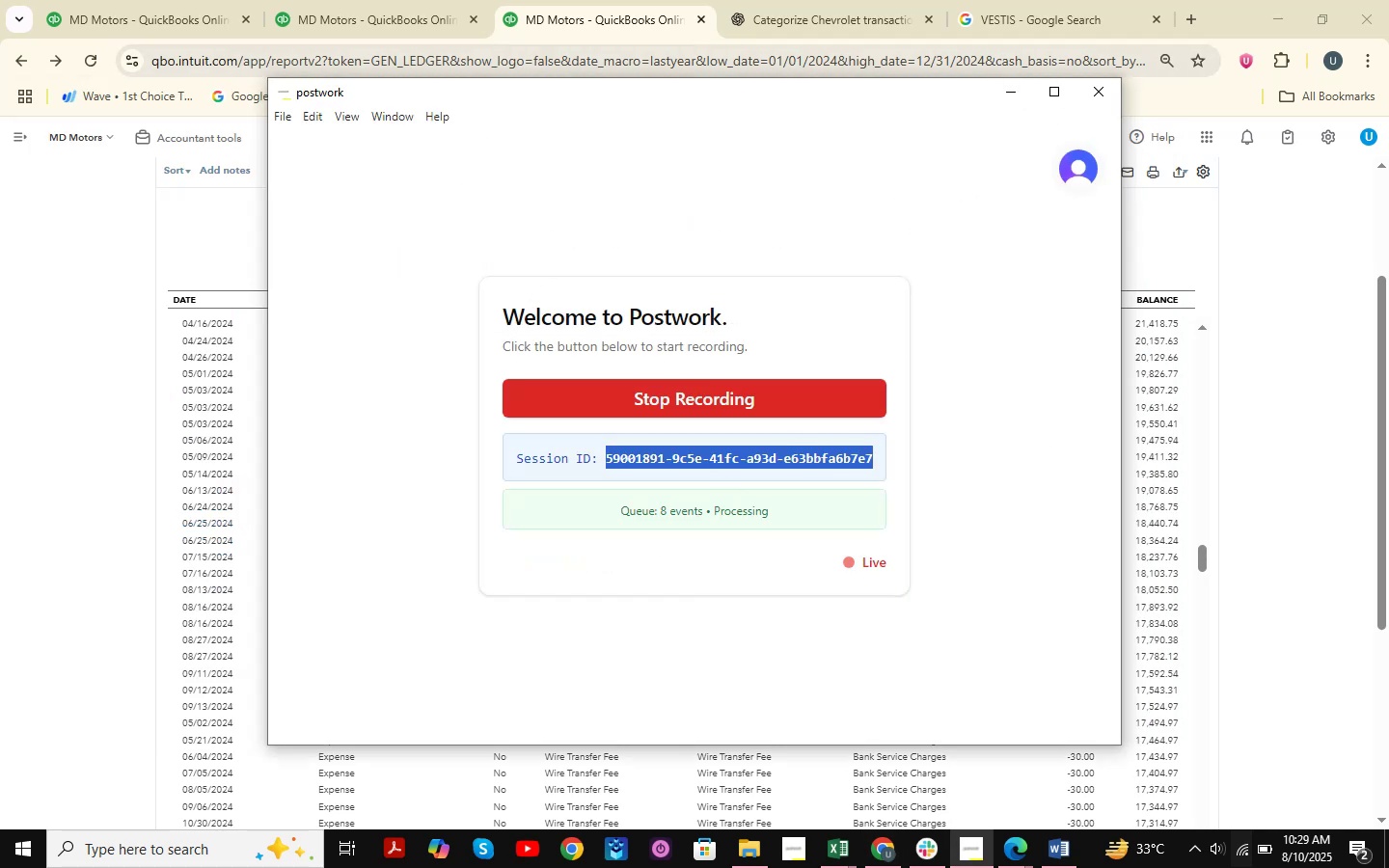 
left_click([975, 854])
 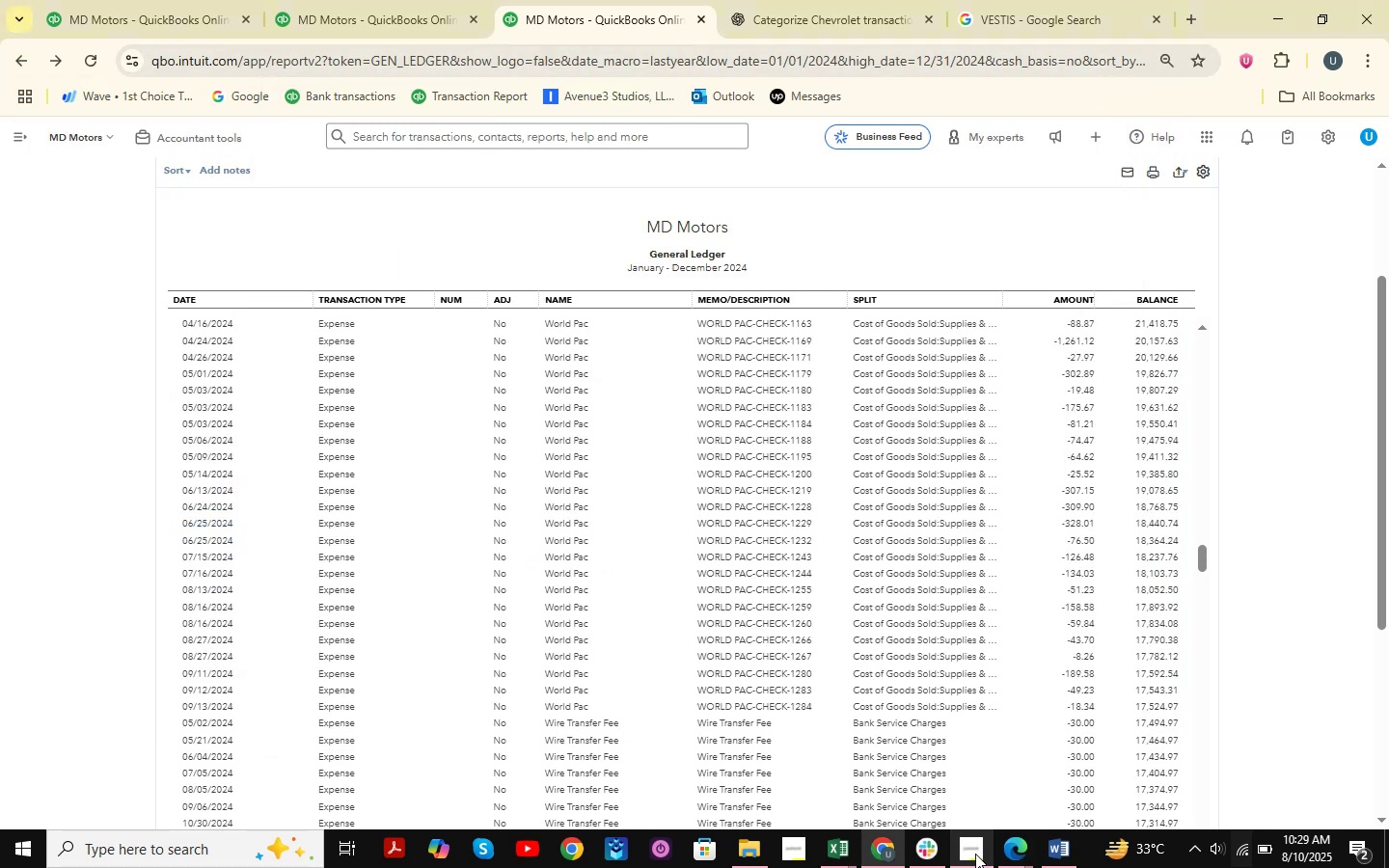 
left_click([975, 854])
 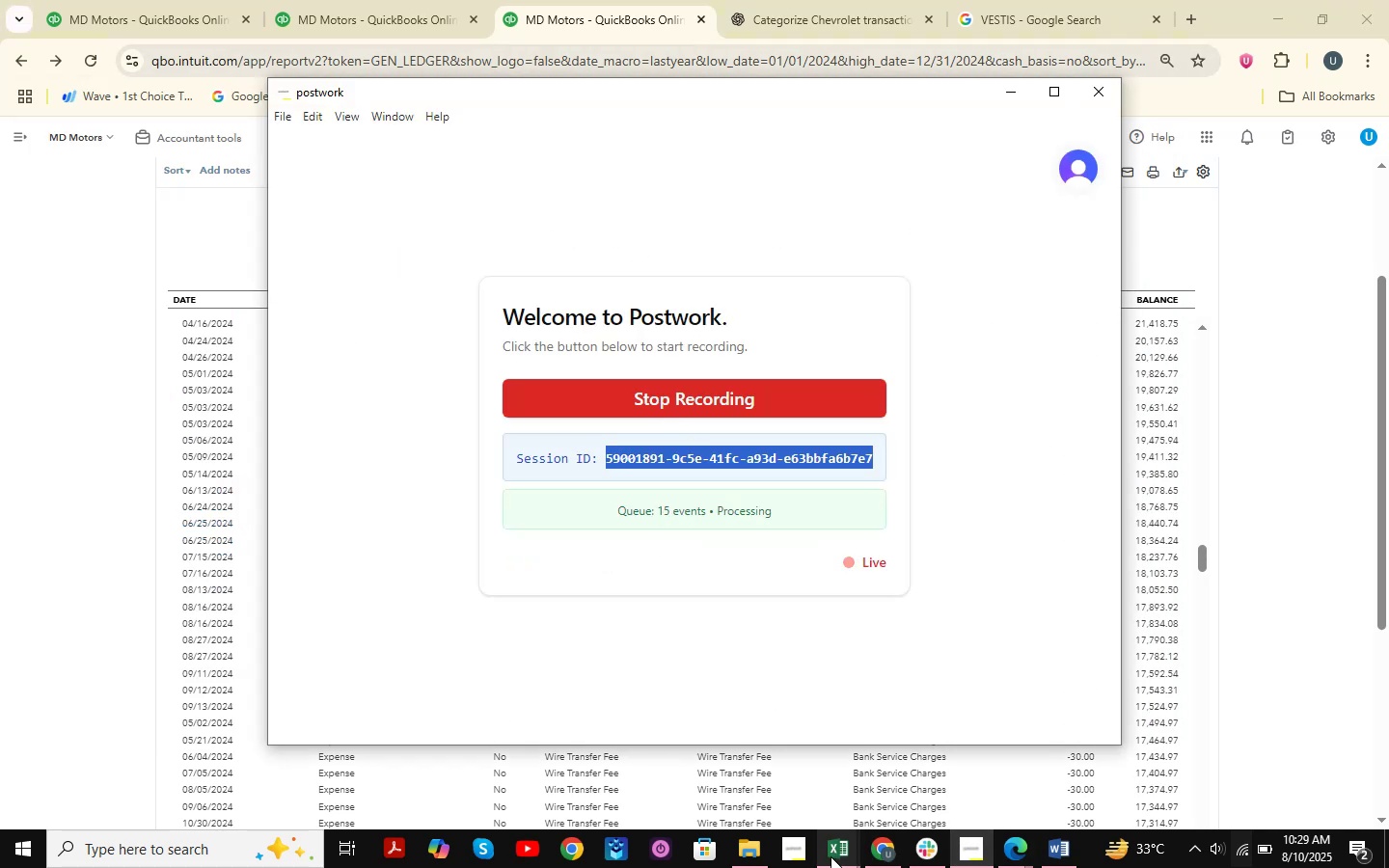 
left_click([831, 857])
 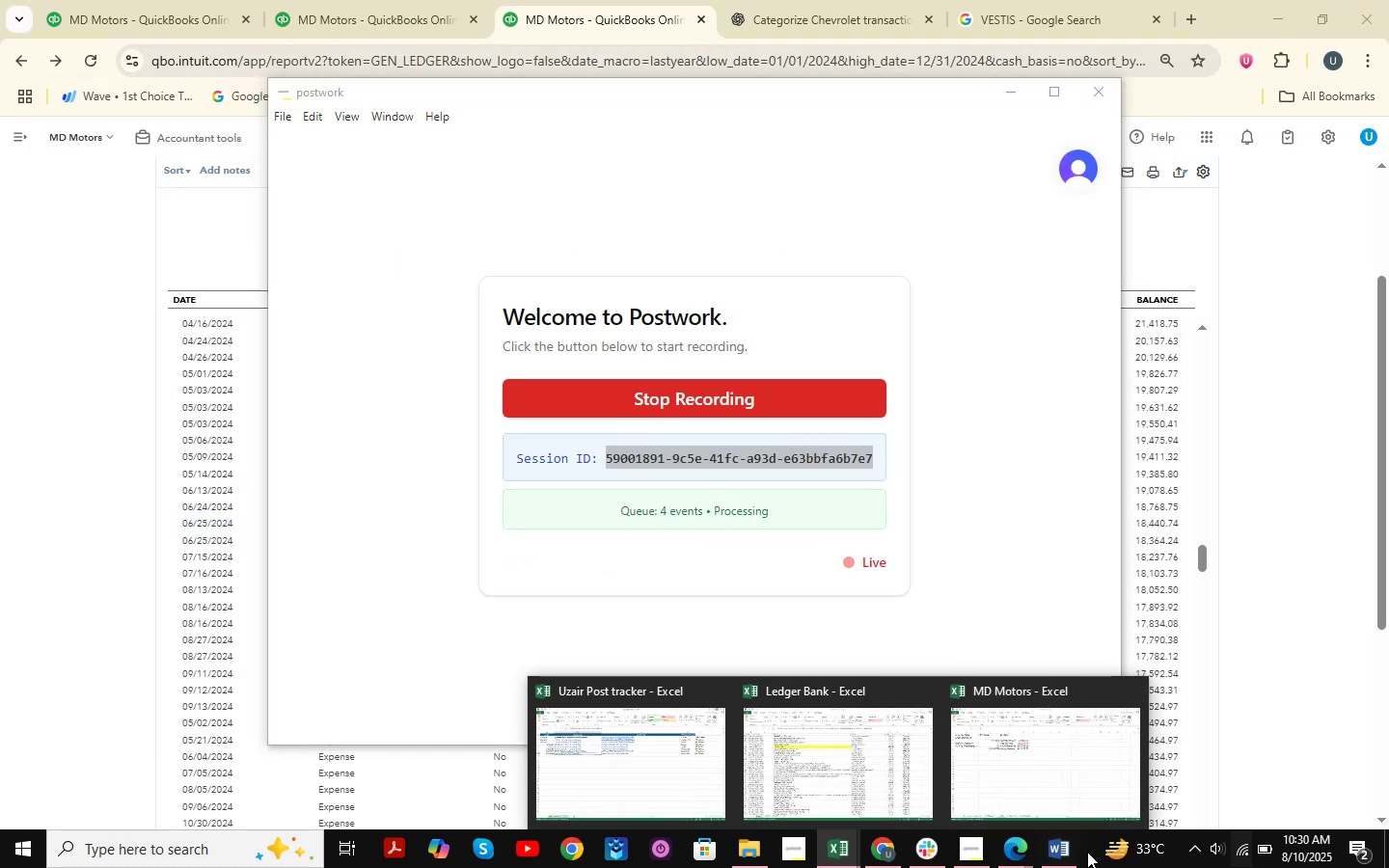 
left_click([969, 857])
 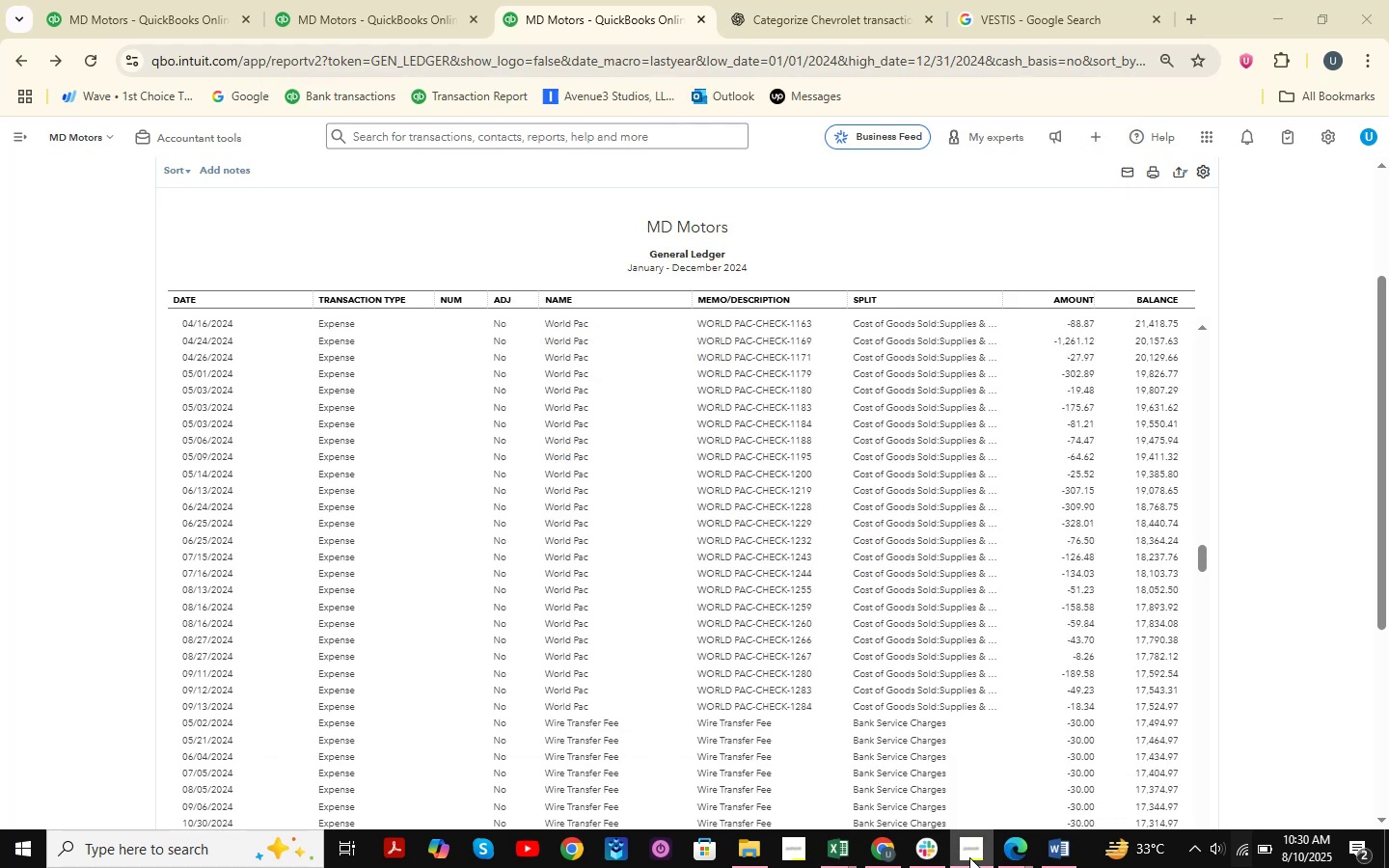 
double_click([969, 857])
 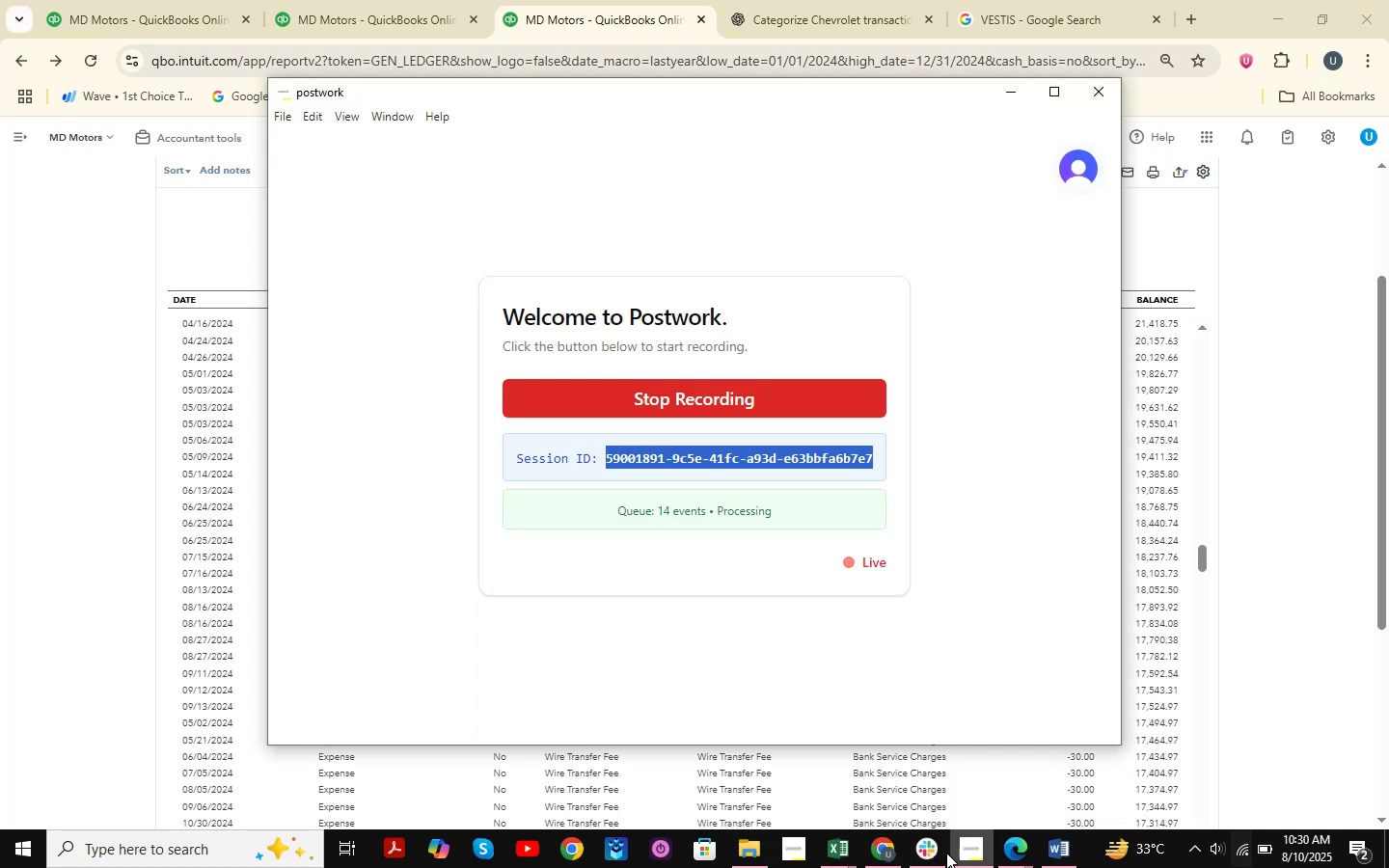 
left_click([884, 844])
 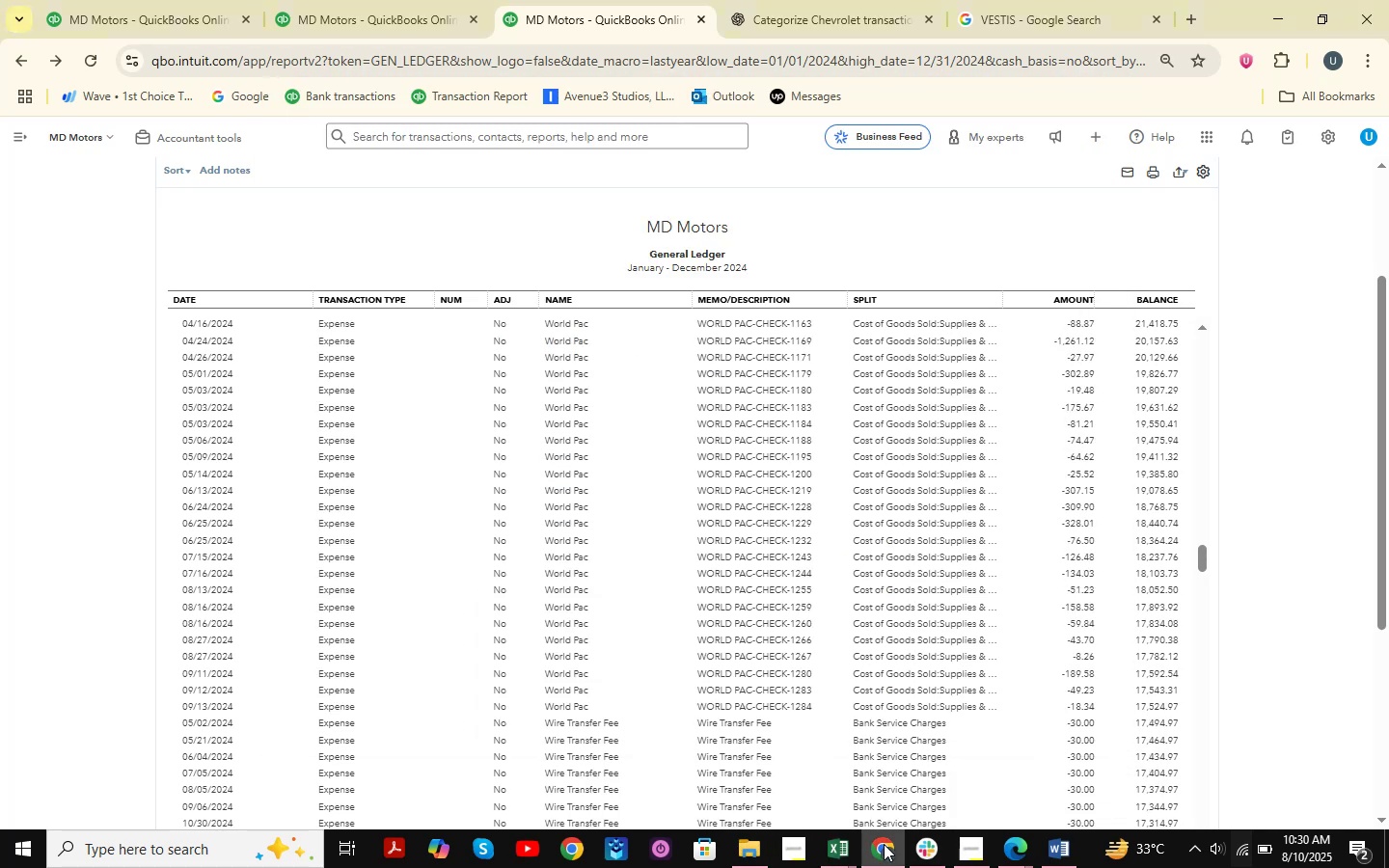 
left_click([884, 844])
 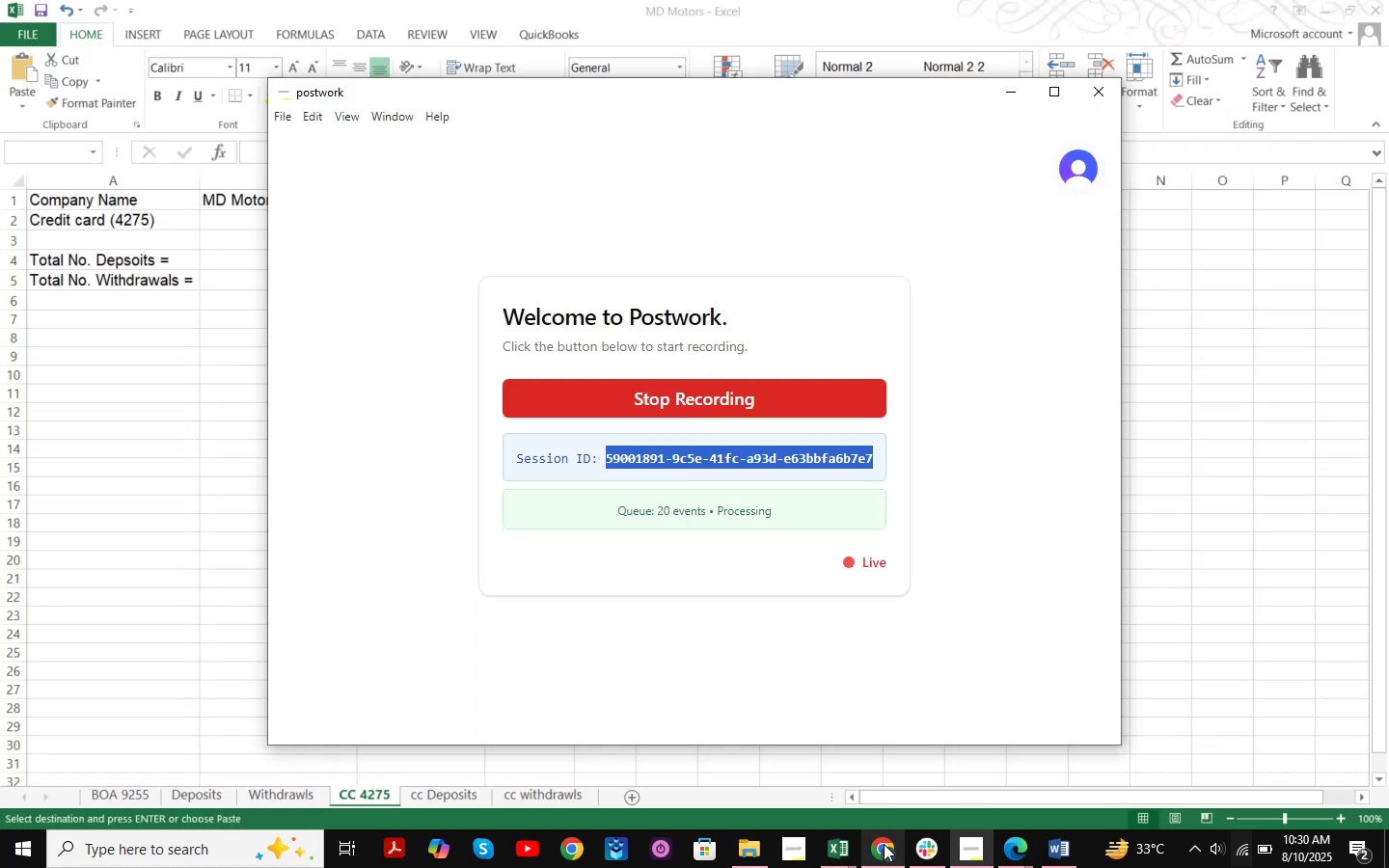 
left_click([884, 844])
 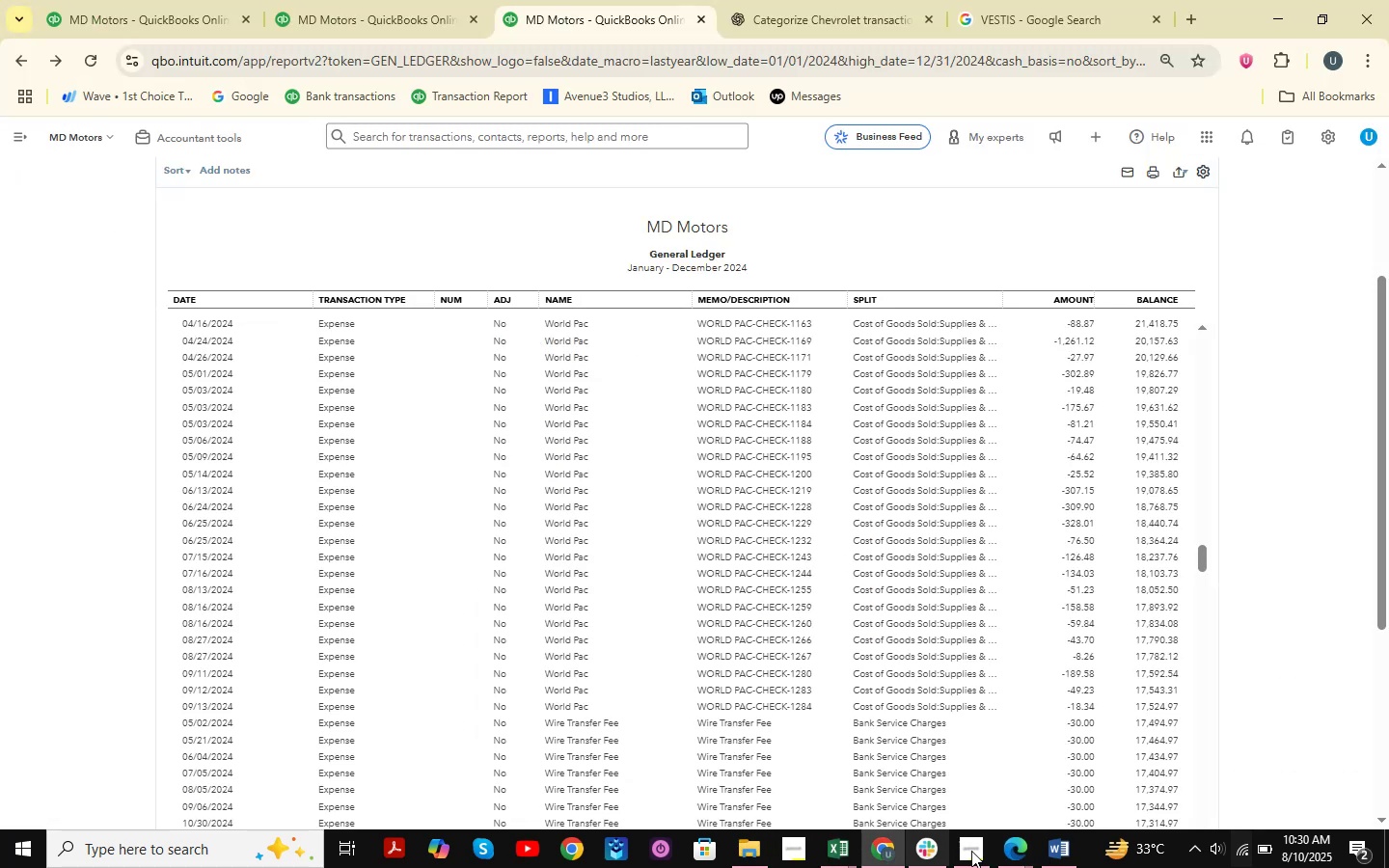 
double_click([937, 786])
 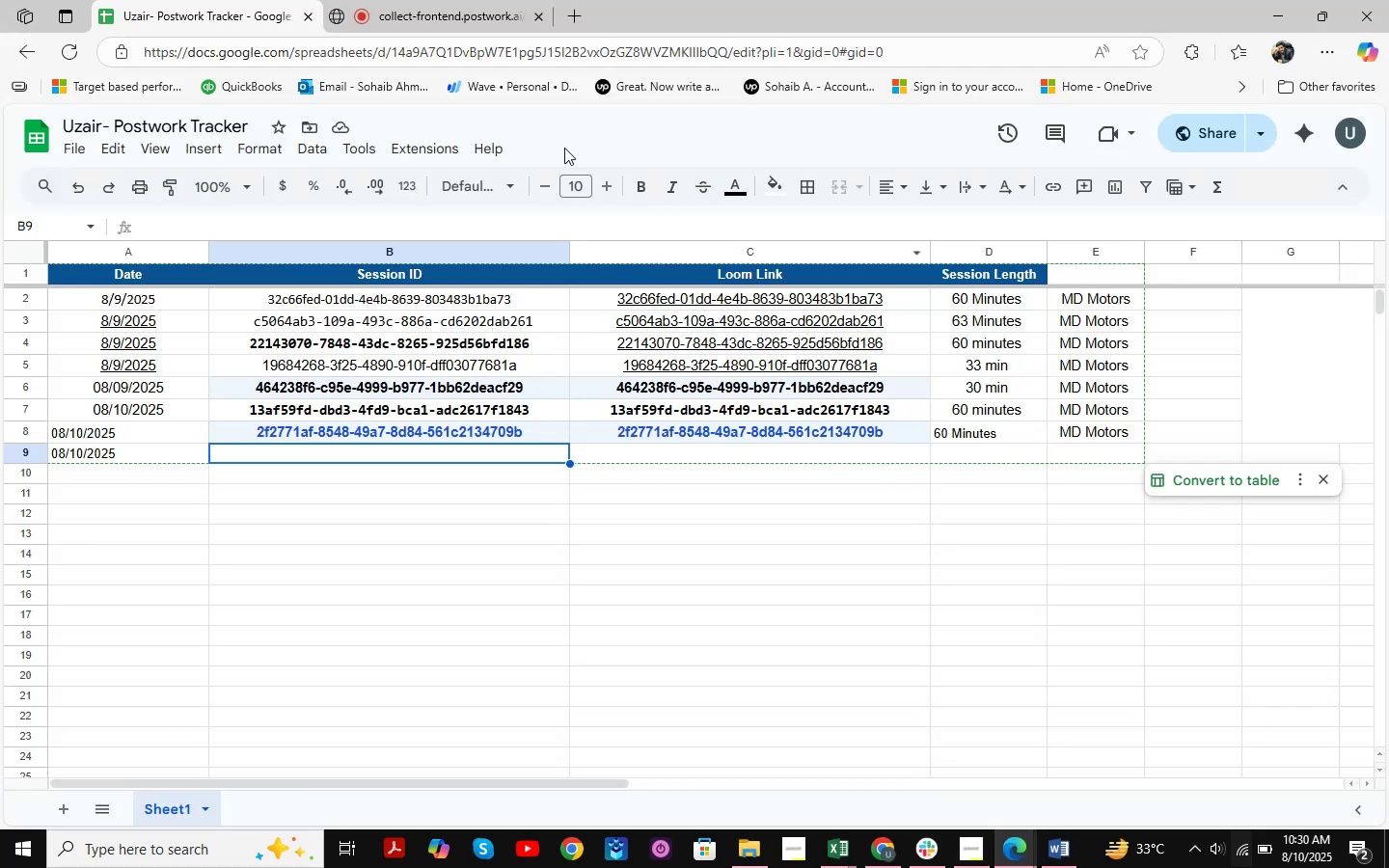 
left_click([461, 0])
 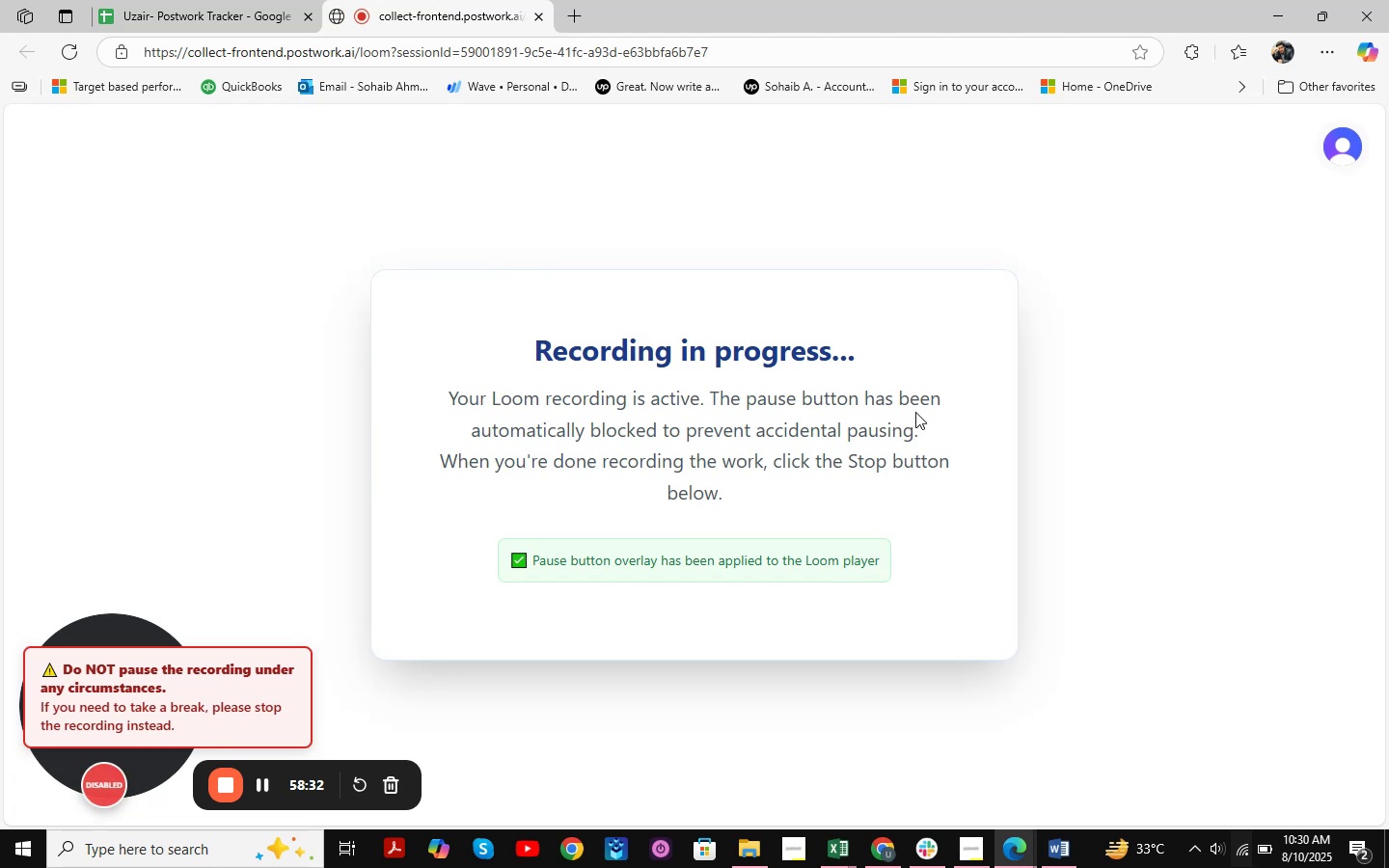 
left_click([236, 0])
 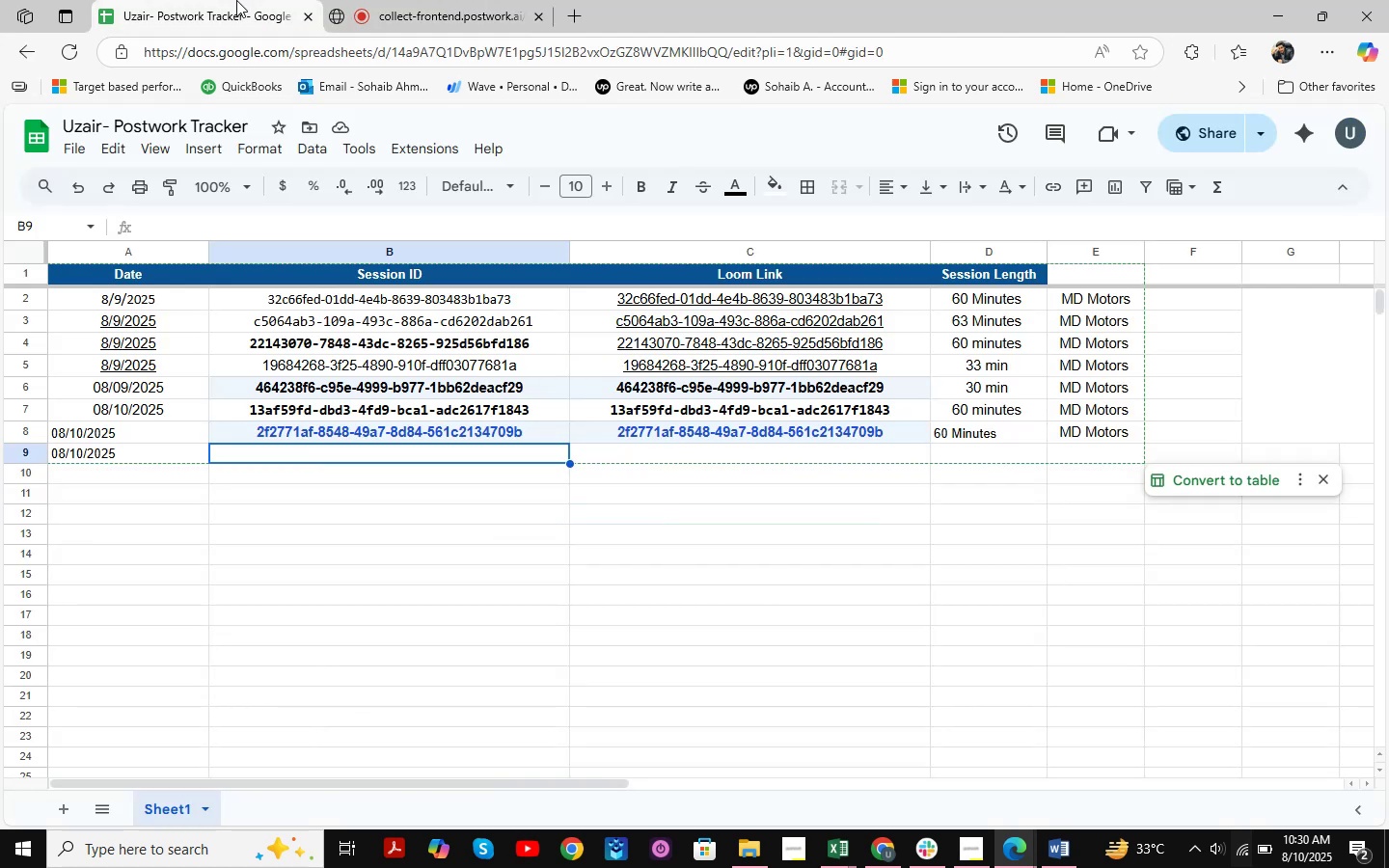 
wait(8.84)
 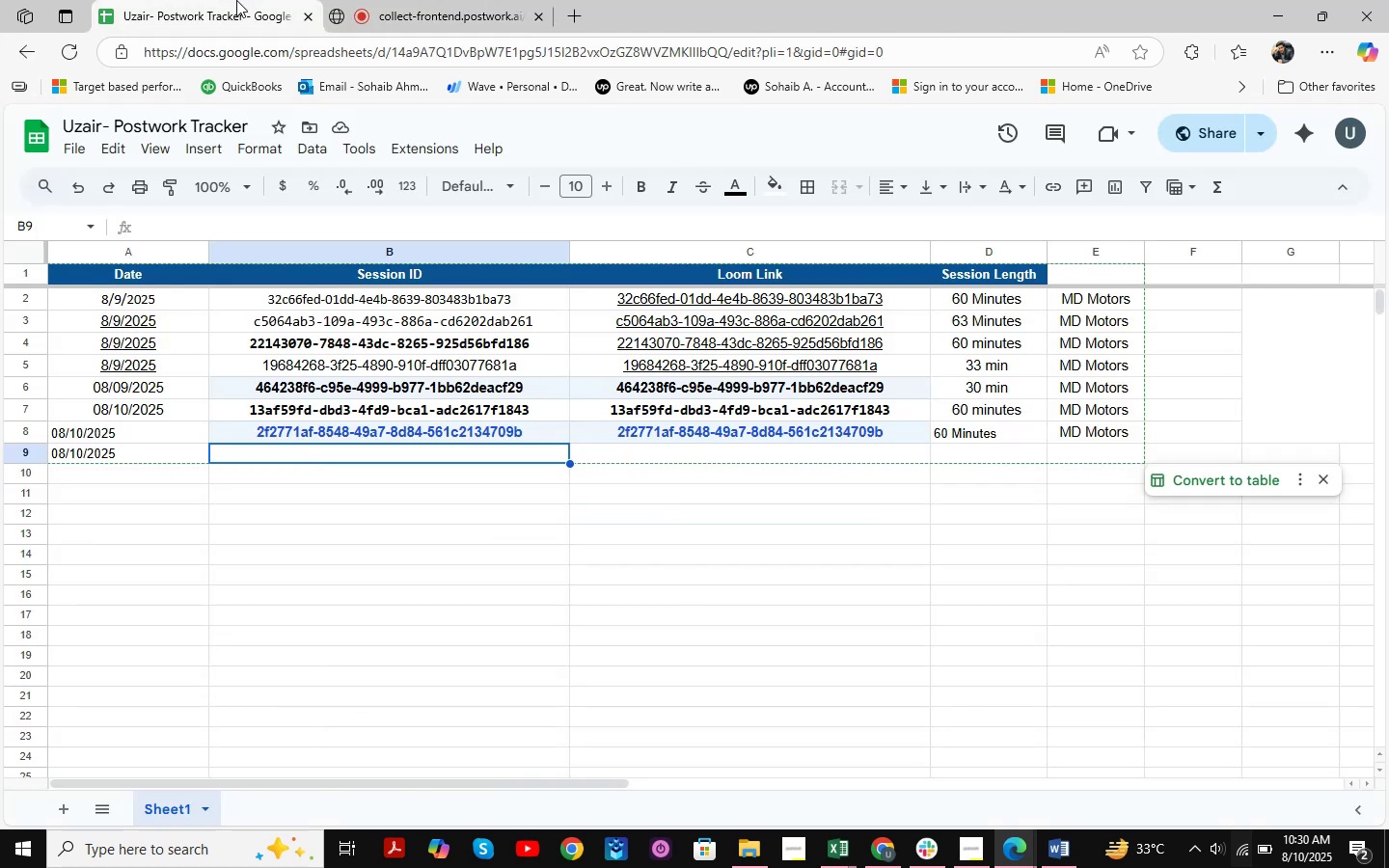 
left_click([851, 857])
 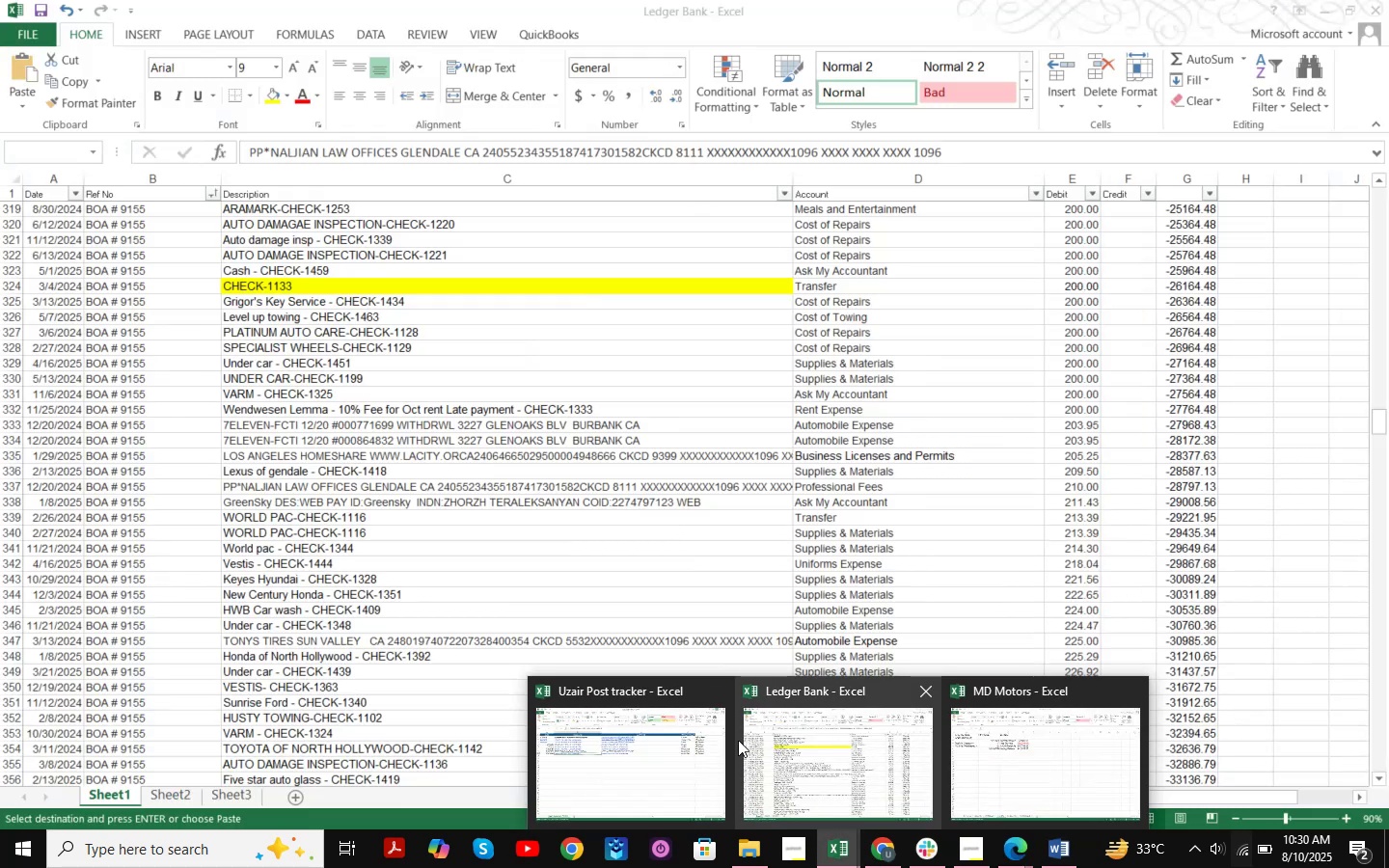 
left_click([622, 735])
 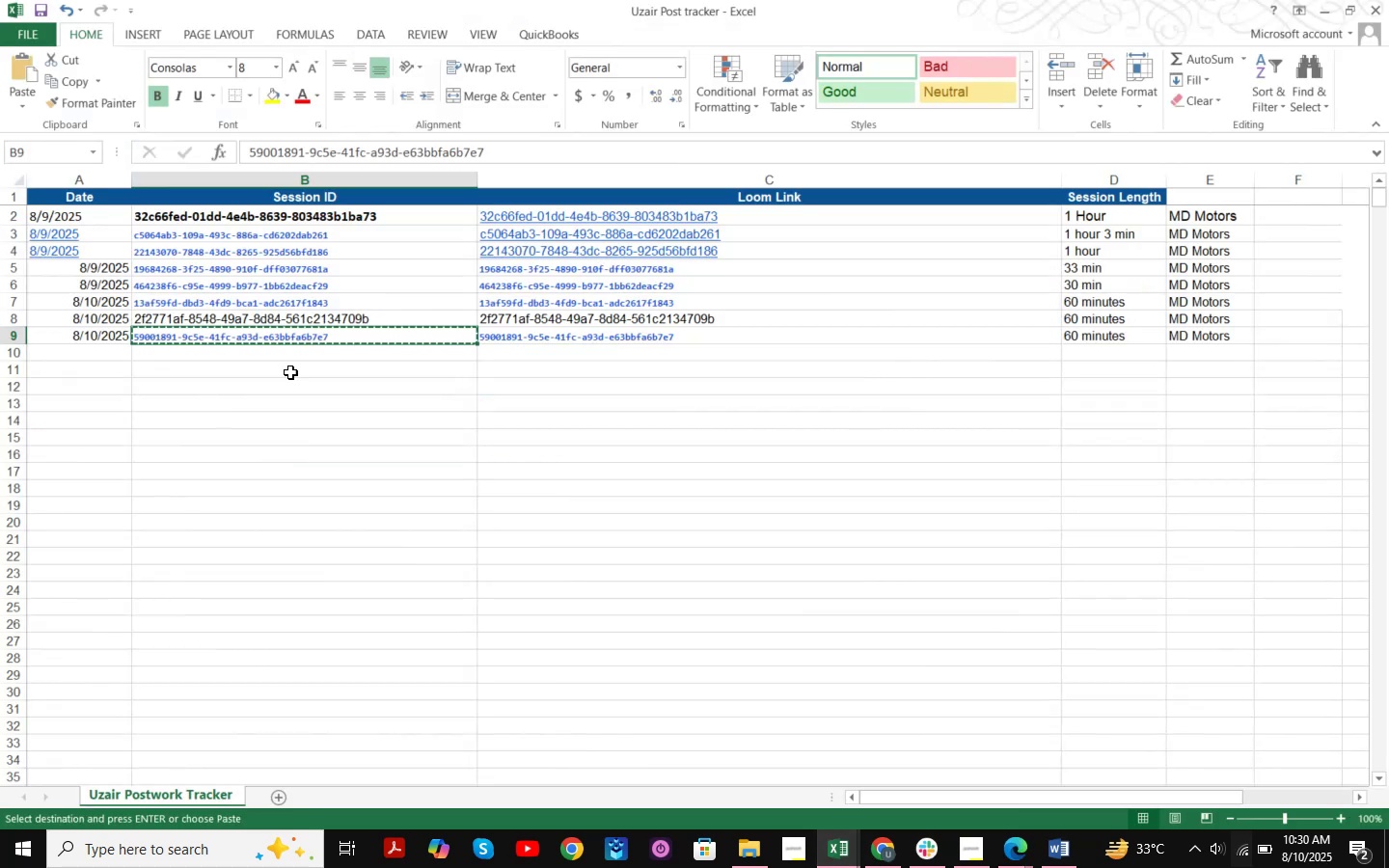 
double_click([331, 336])
 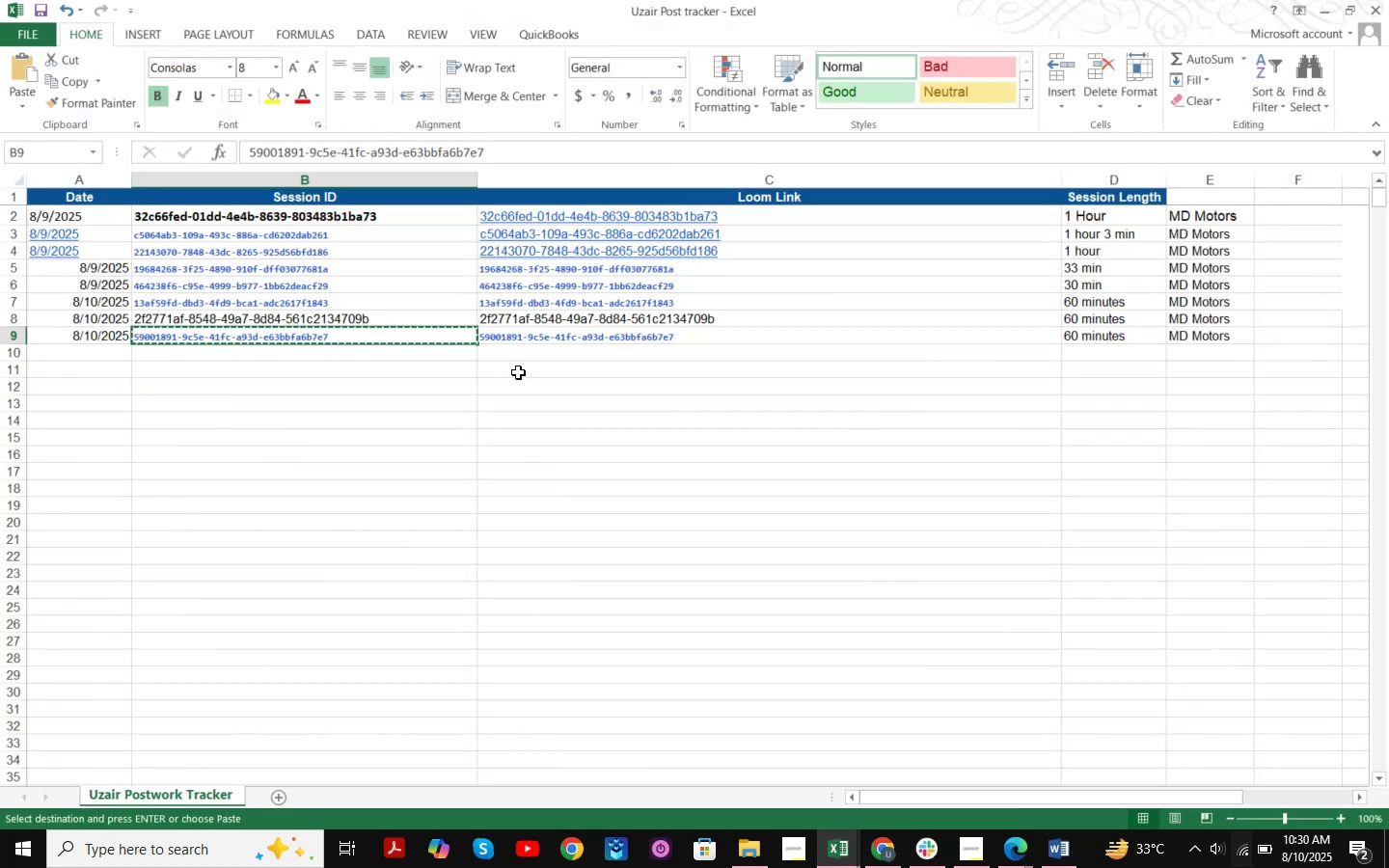 
key(Control+C)
 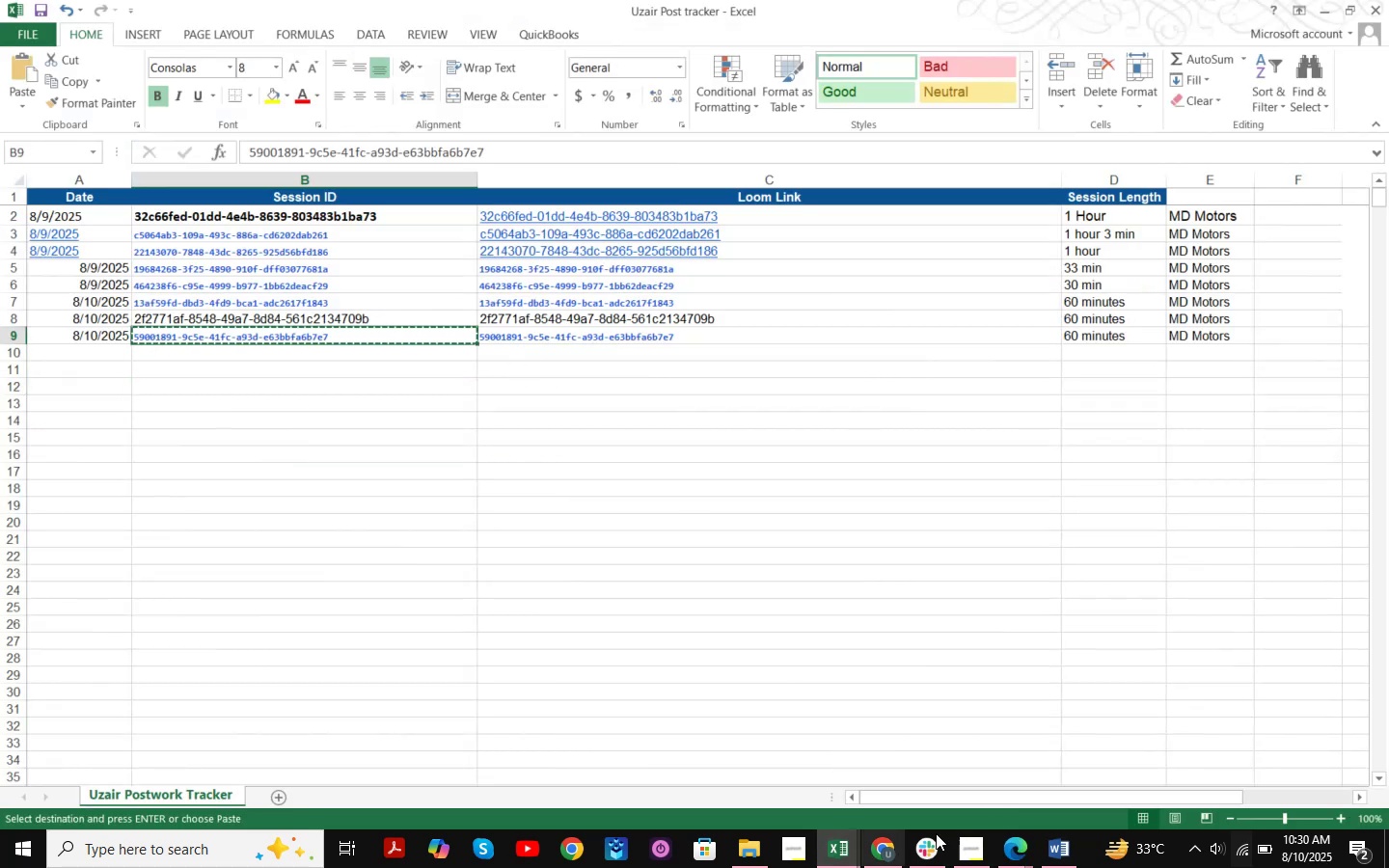 
left_click([1008, 843])
 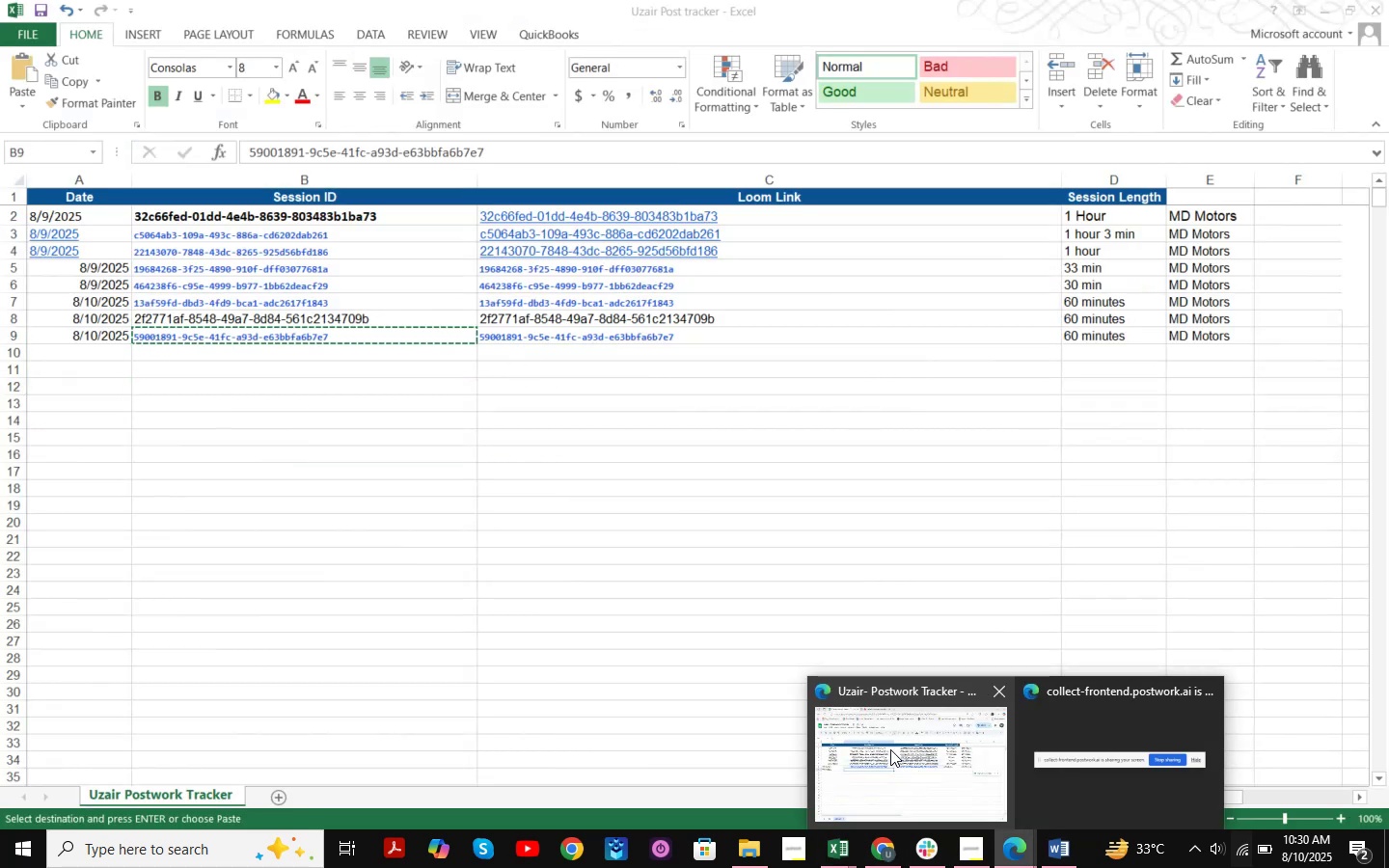 
double_click([890, 749])
 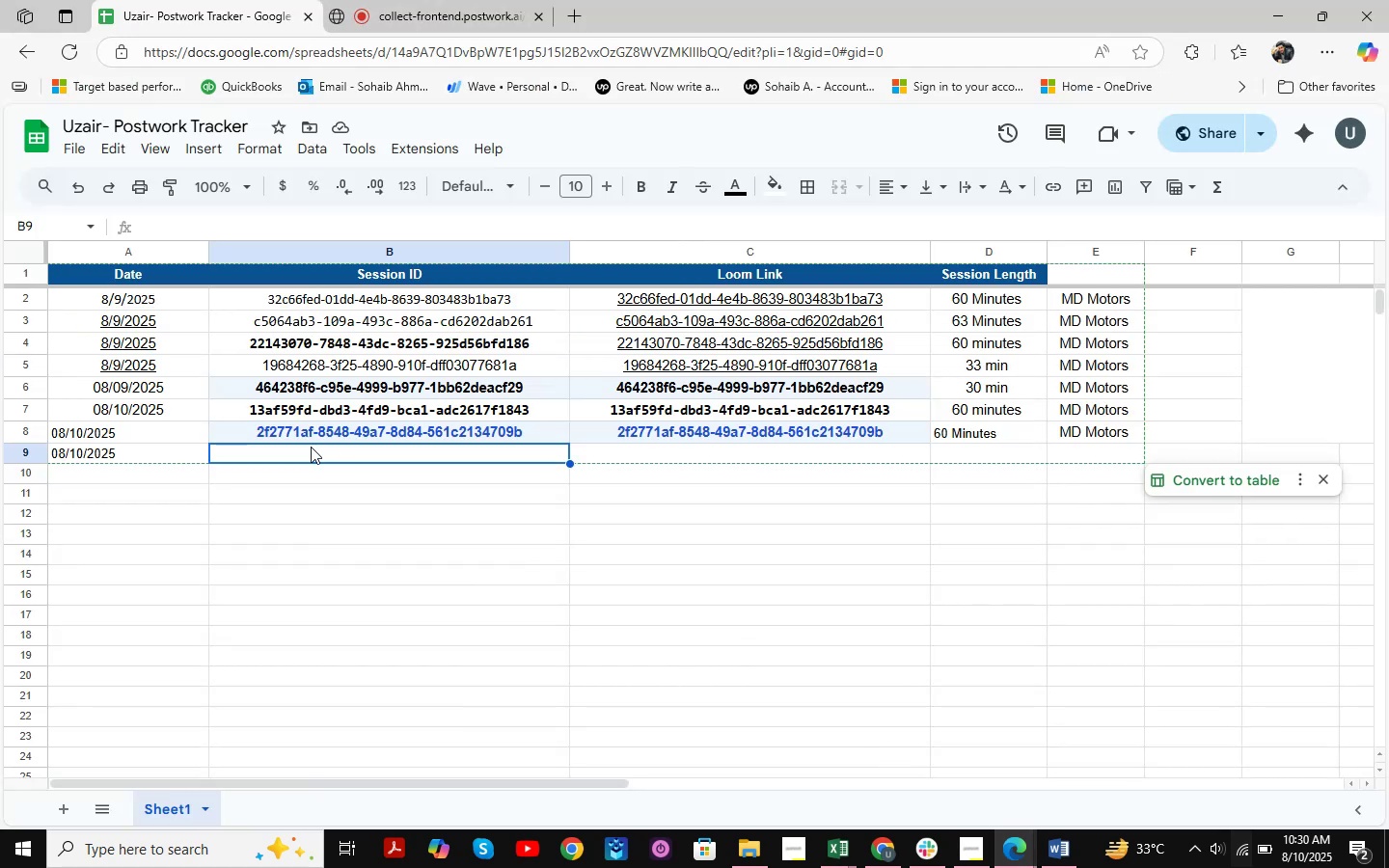 
key(Control+ControlLeft)
 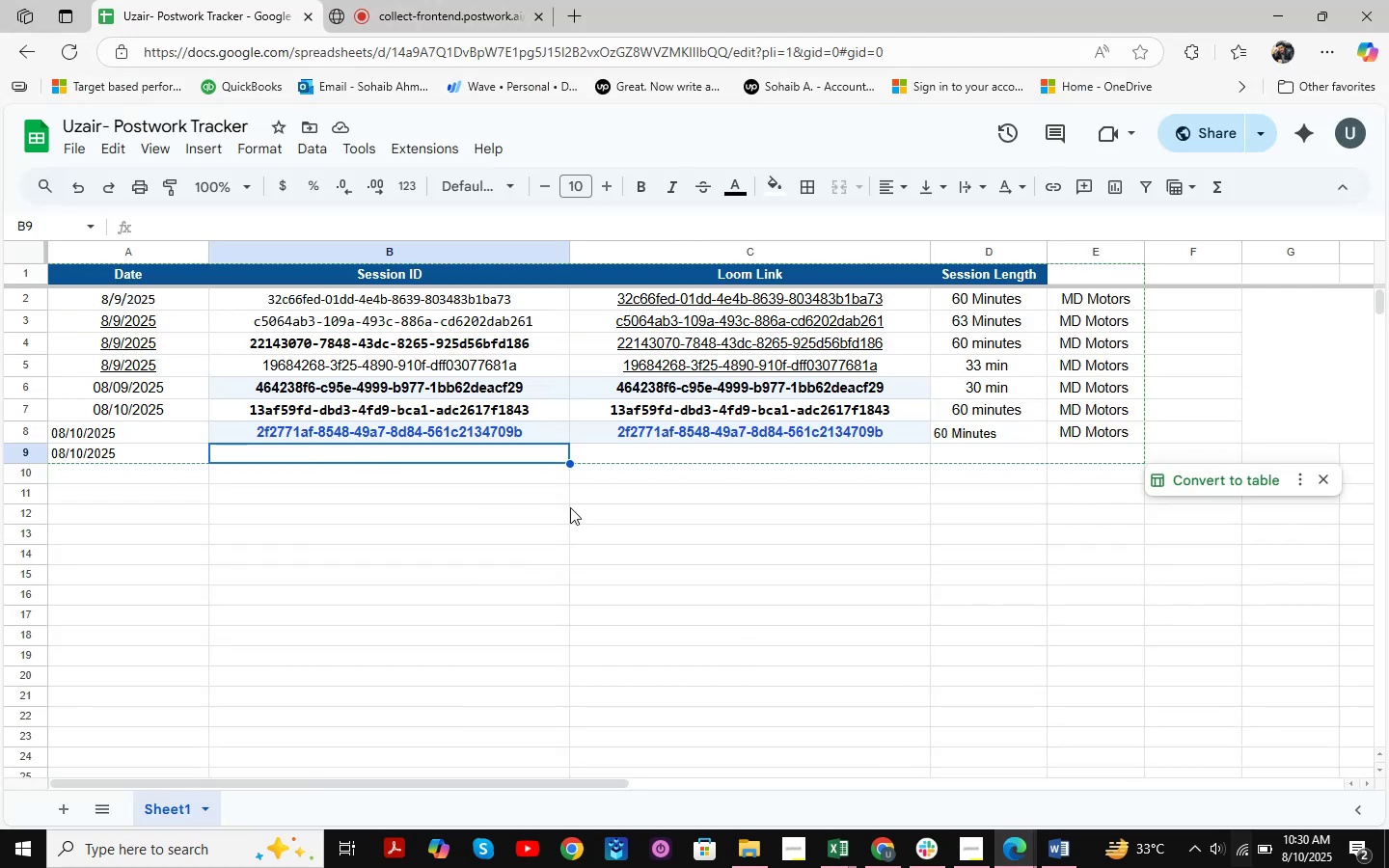 
key(Control+V)
 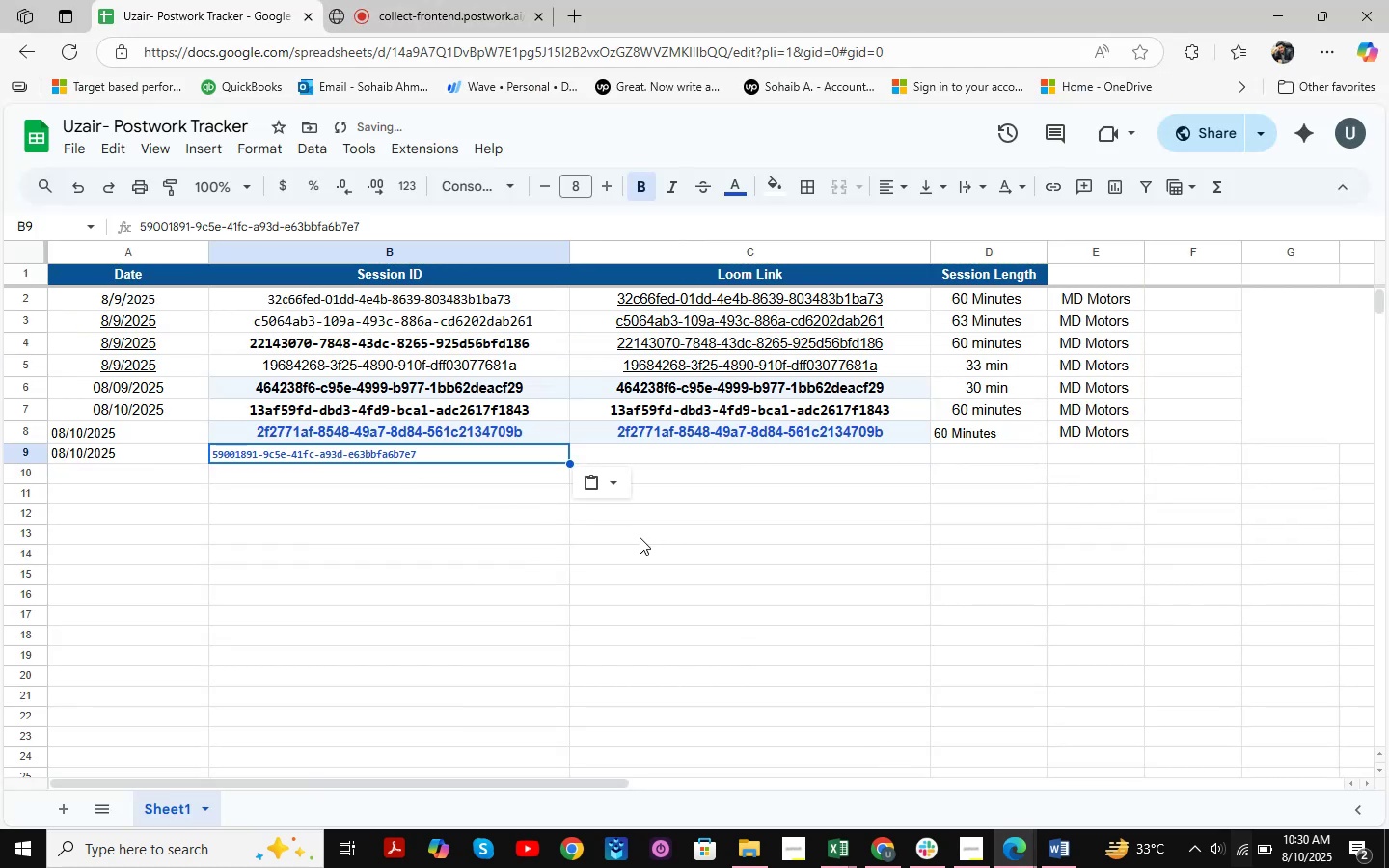 
left_click([650, 452])
 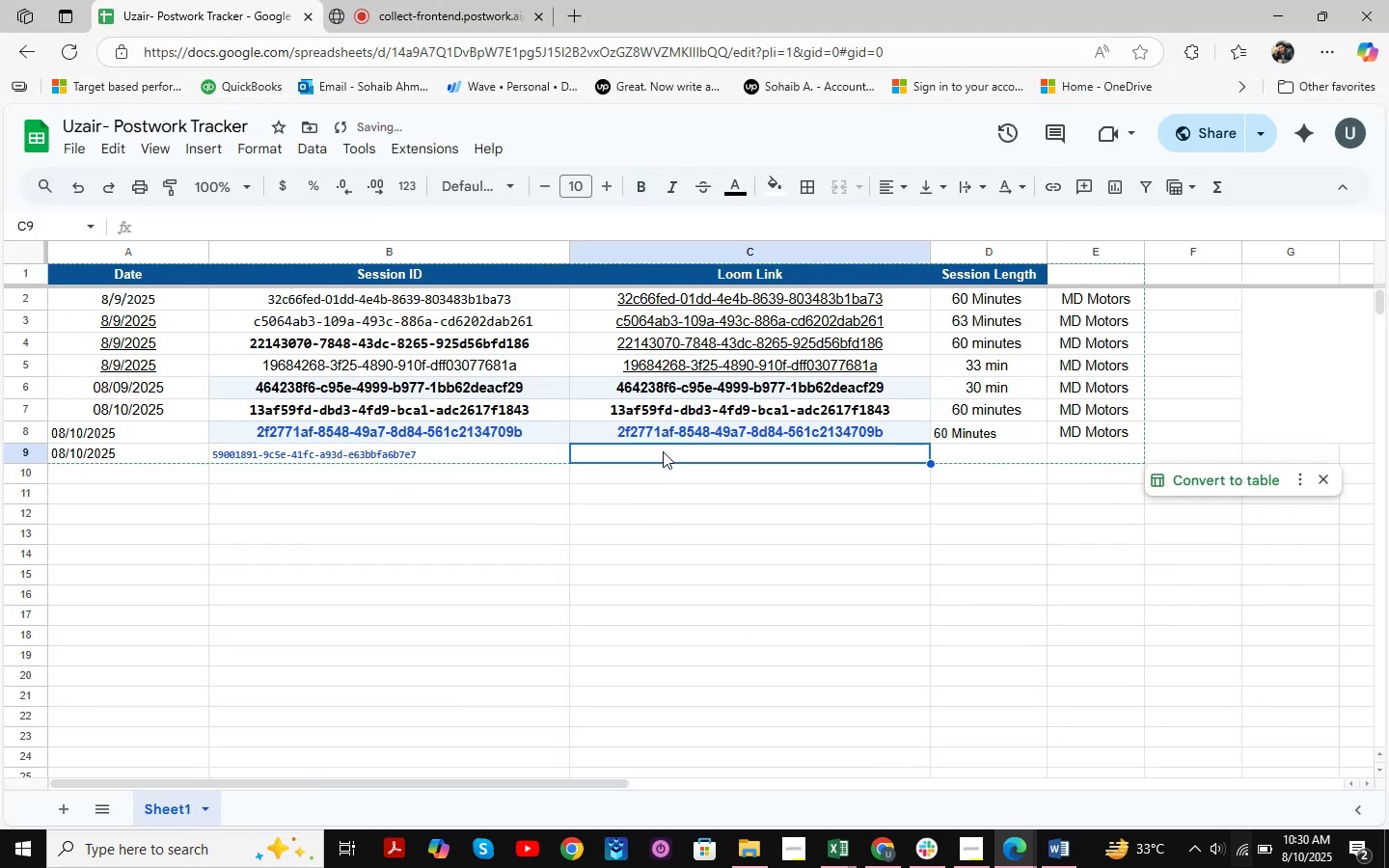 
key(Control+ControlLeft)
 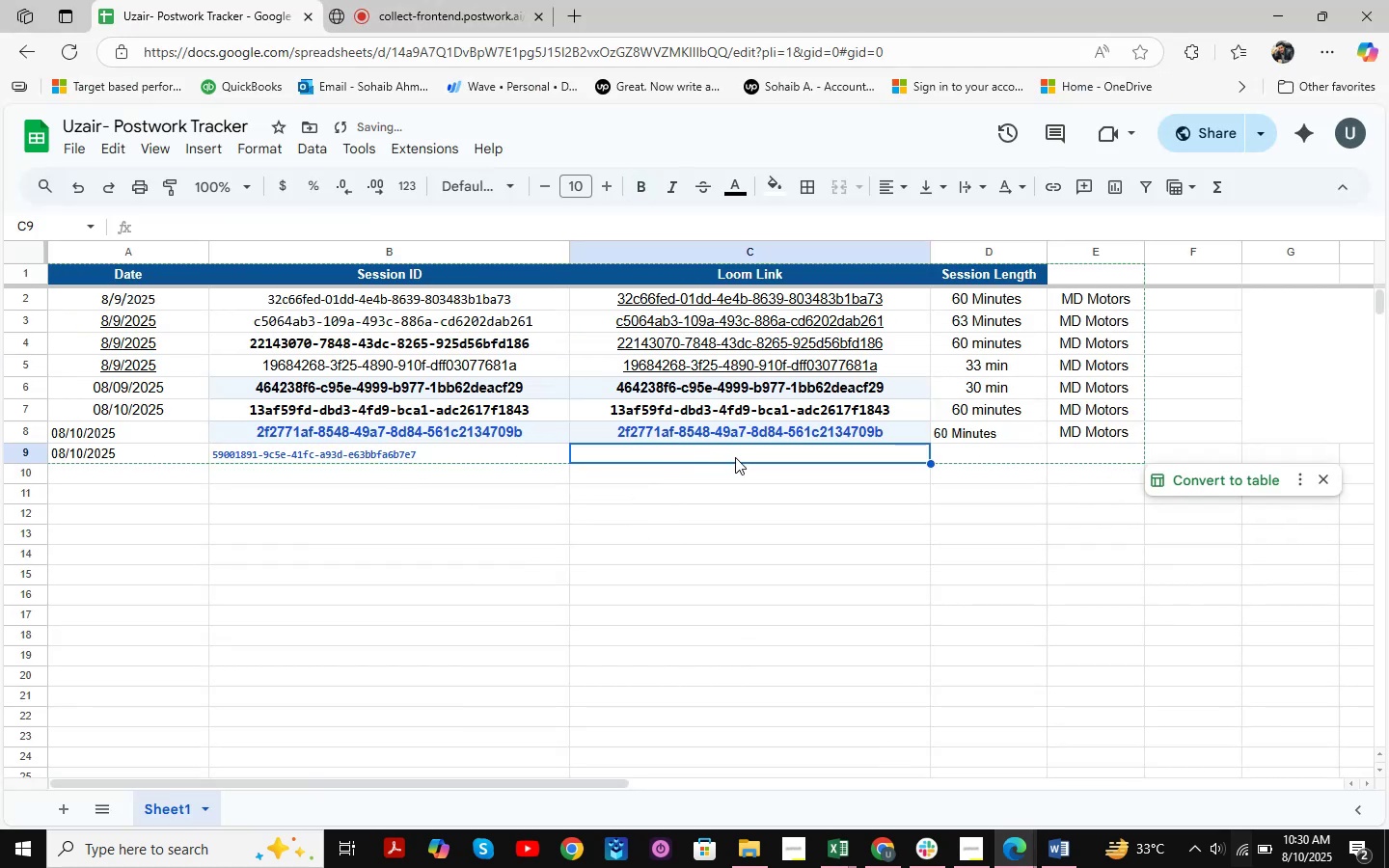 
key(Control+V)
 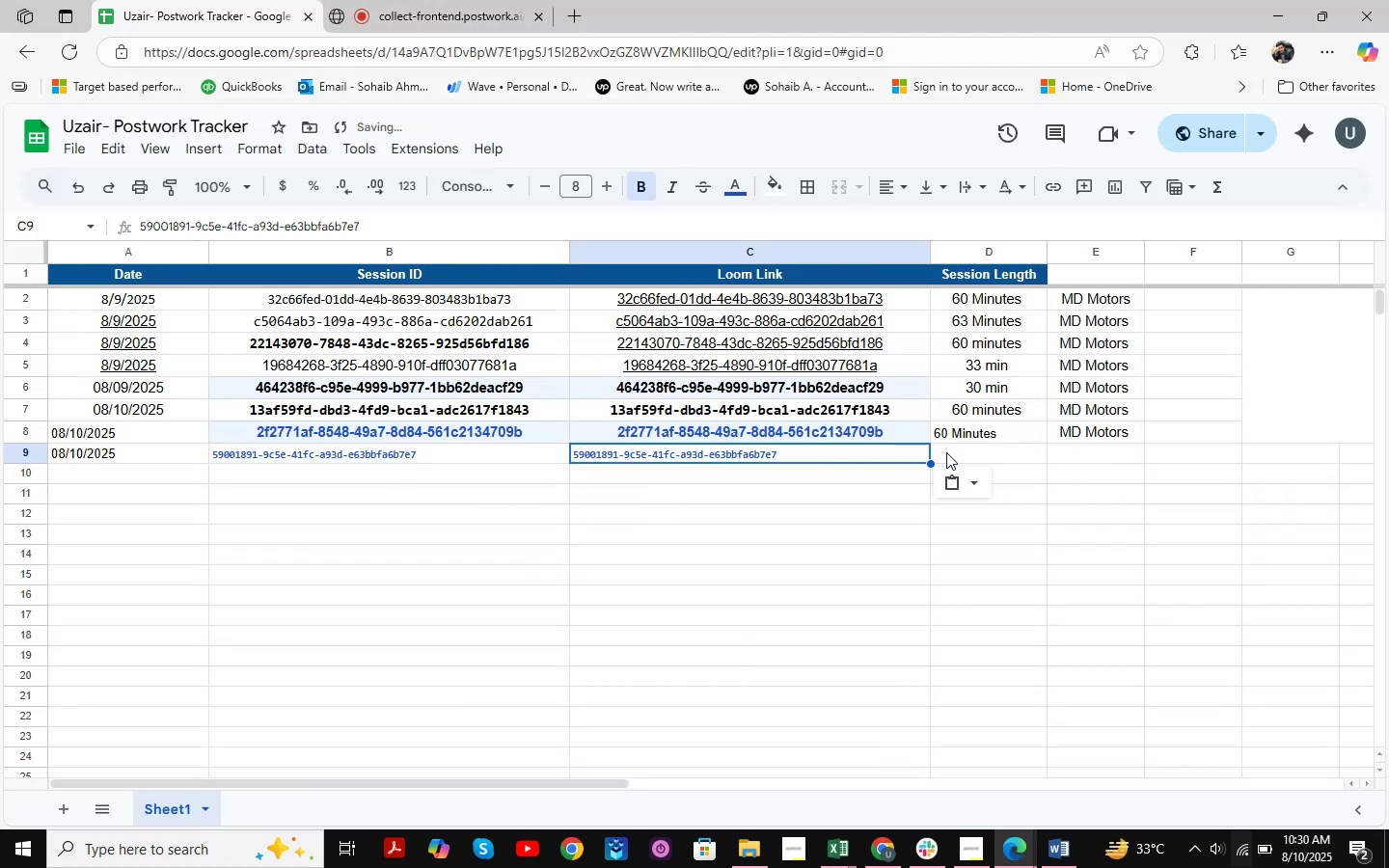 
left_click([1004, 445])
 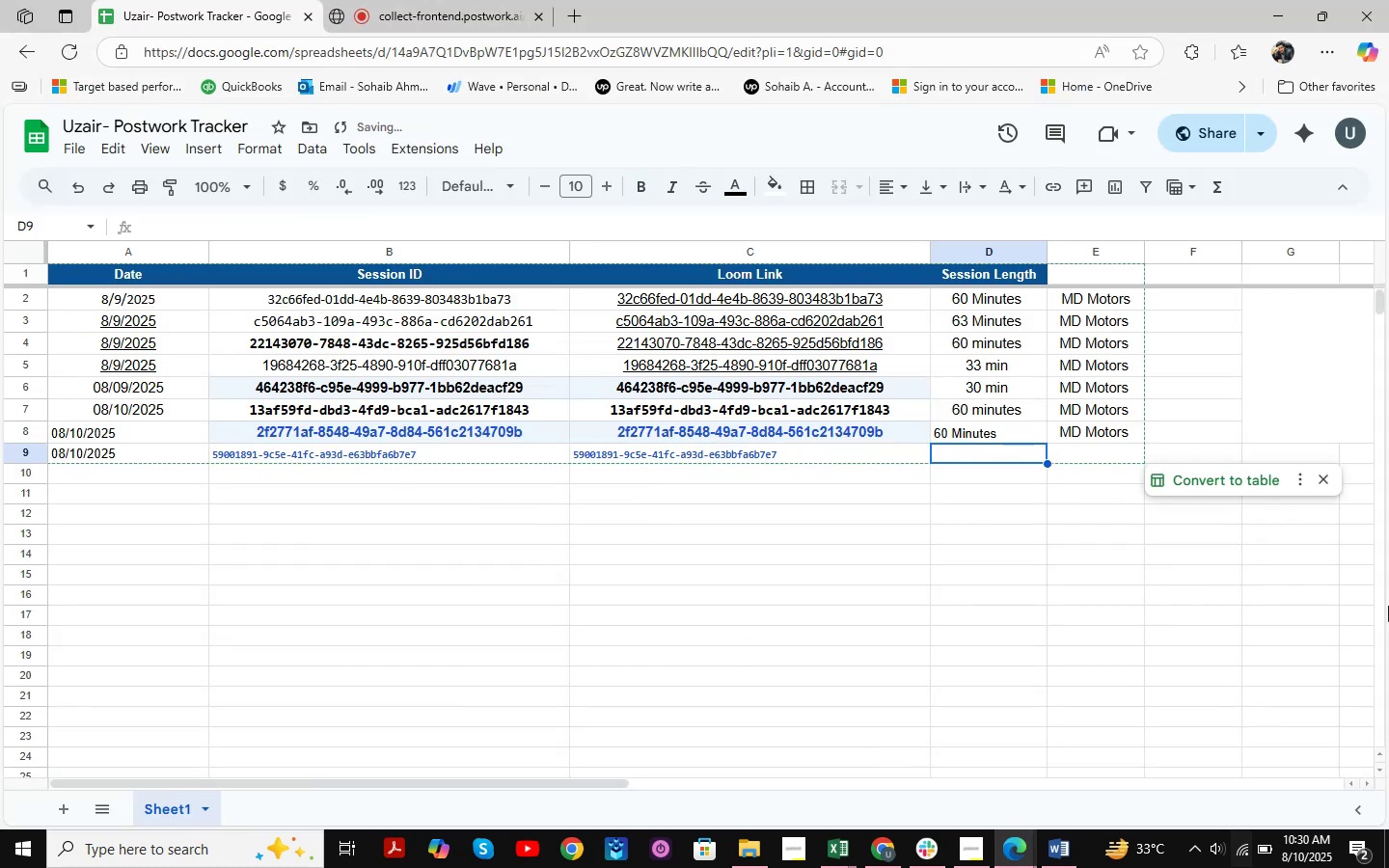 
type(60 MI)
key(Backspace)
type(inbu)
key(Backspace)
key(Backspace)
type(utes )
 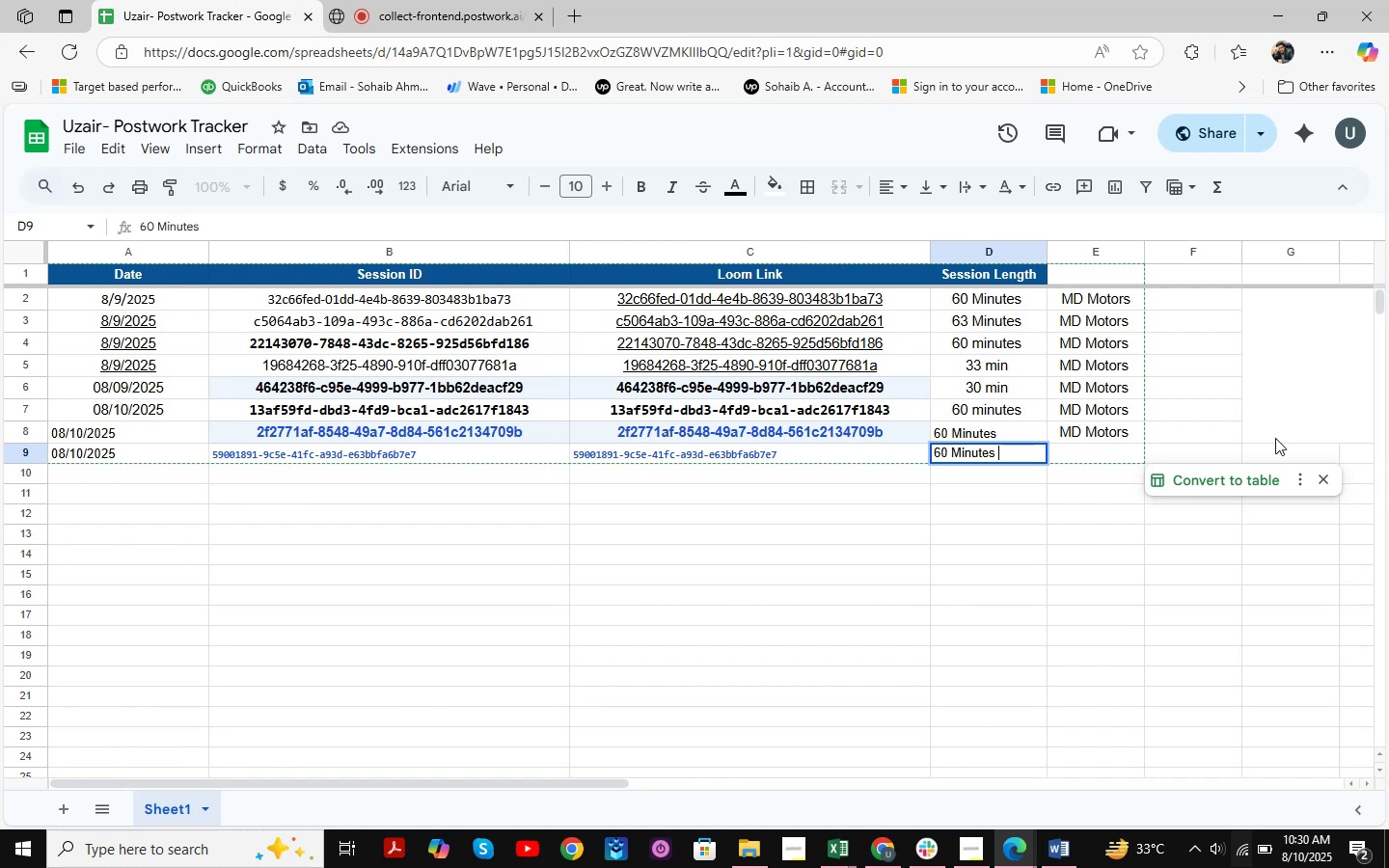 
left_click([1131, 449])
 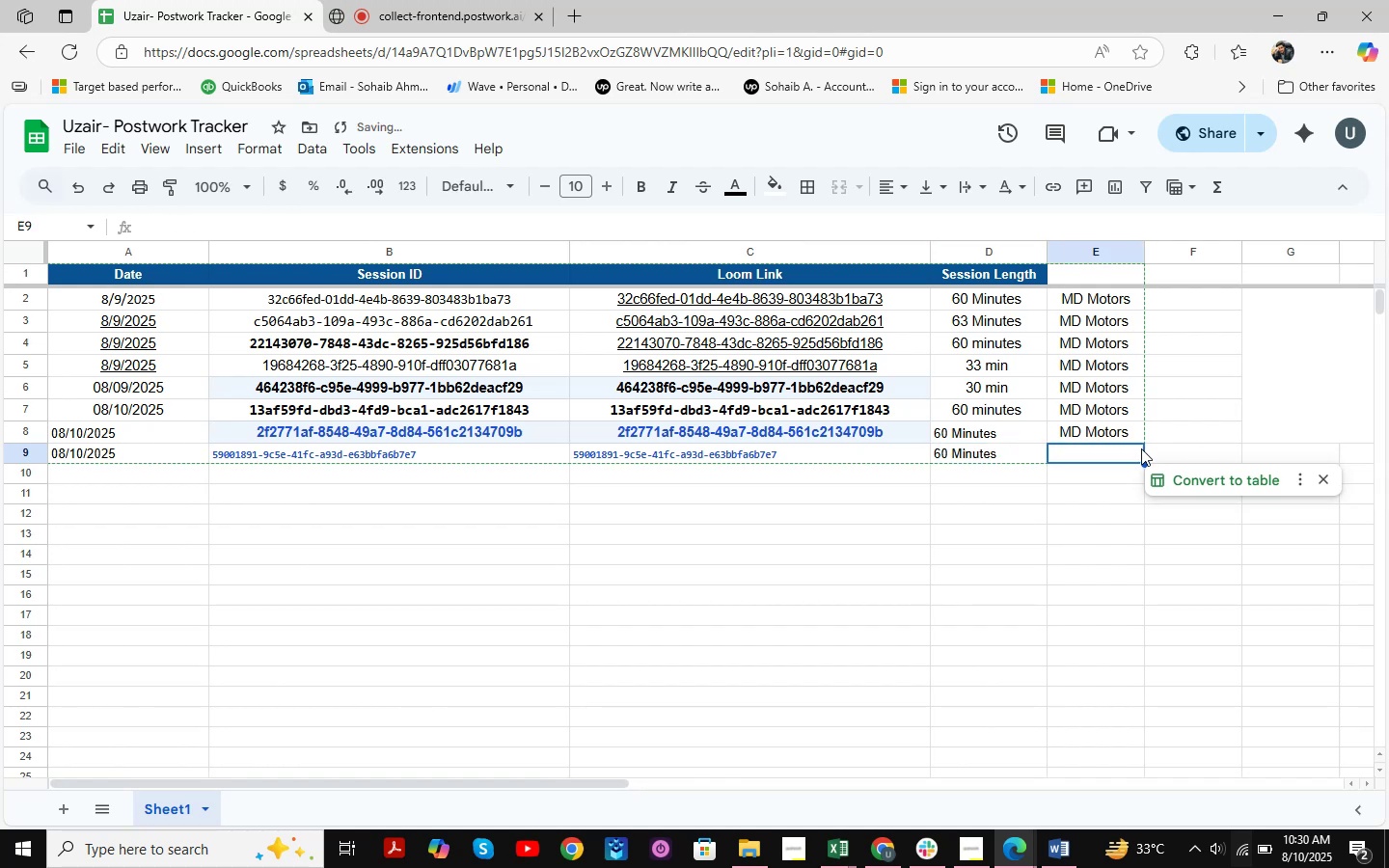 
type(MD Motors )
 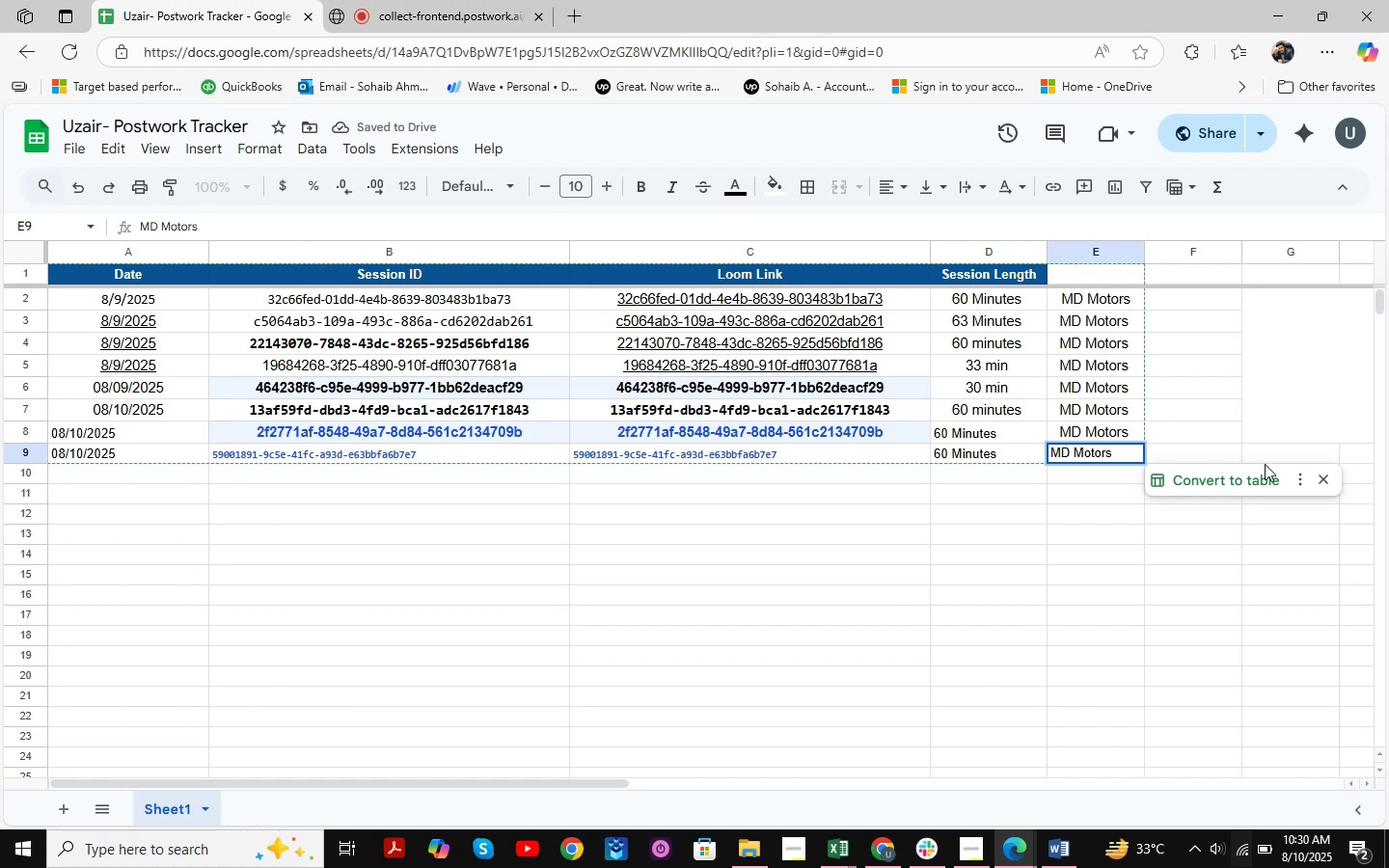 
left_click([718, 477])
 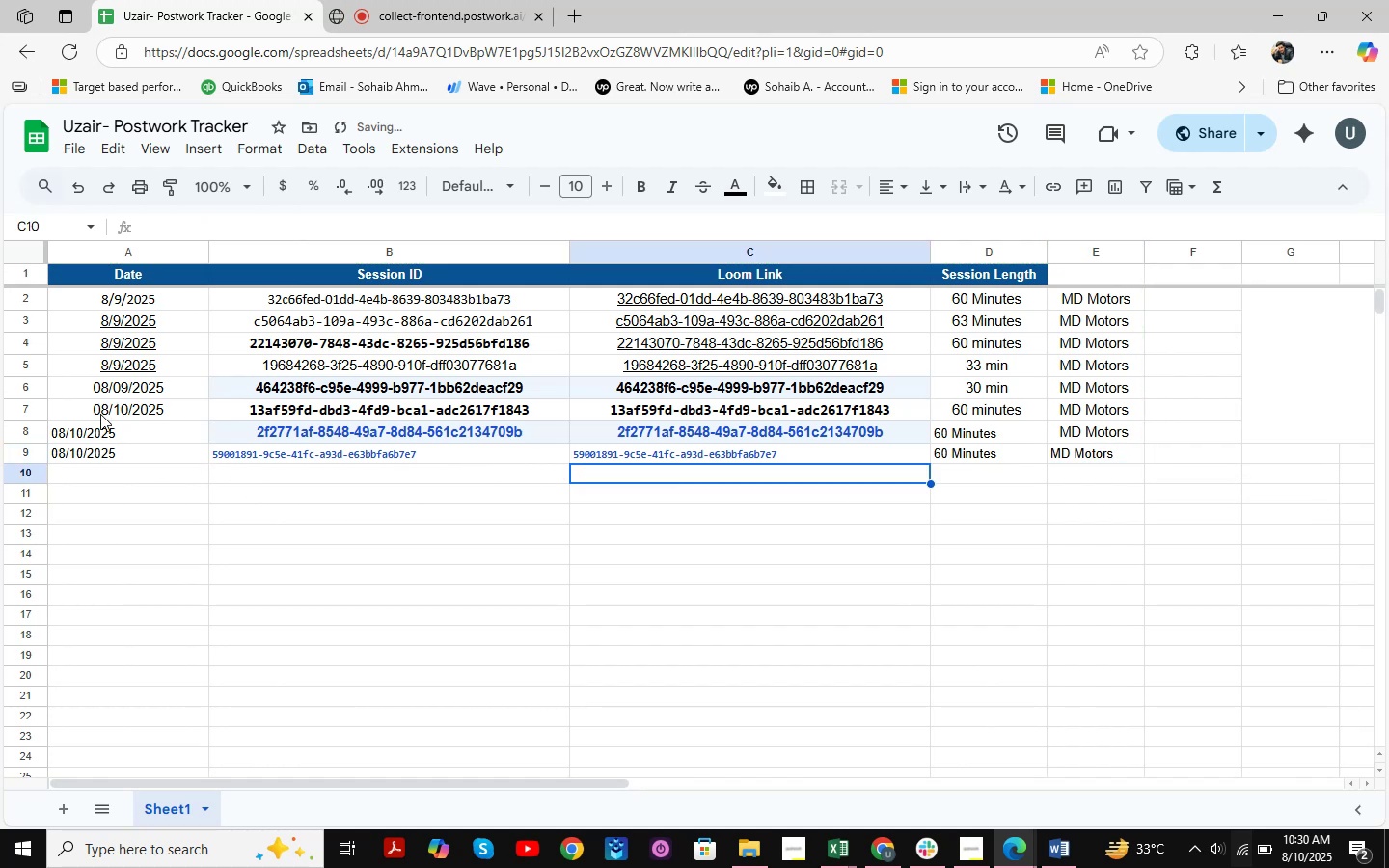 
left_click_drag(start_coordinate=[64, 428], to_coordinate=[1118, 446])
 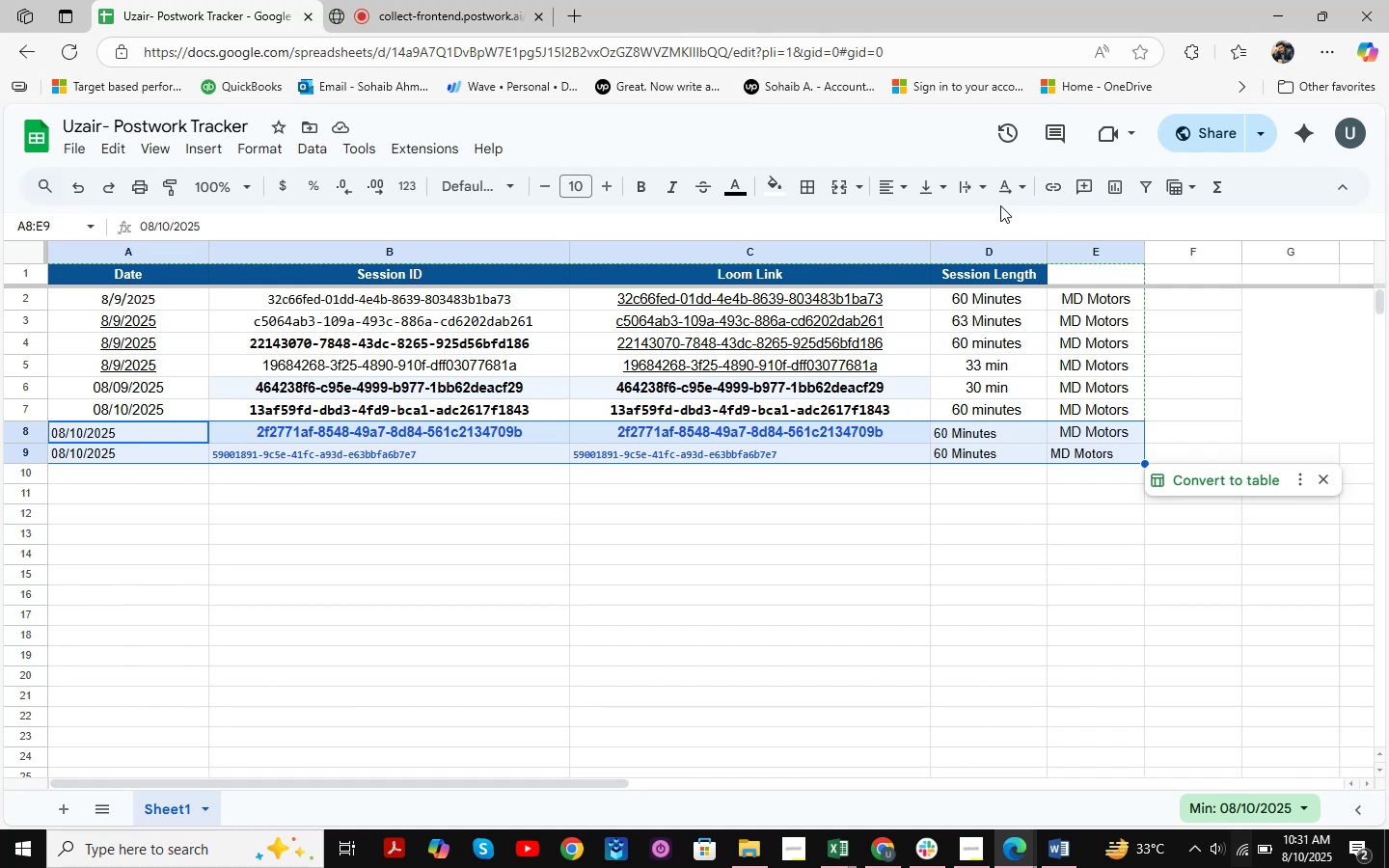 
wait(12.52)
 